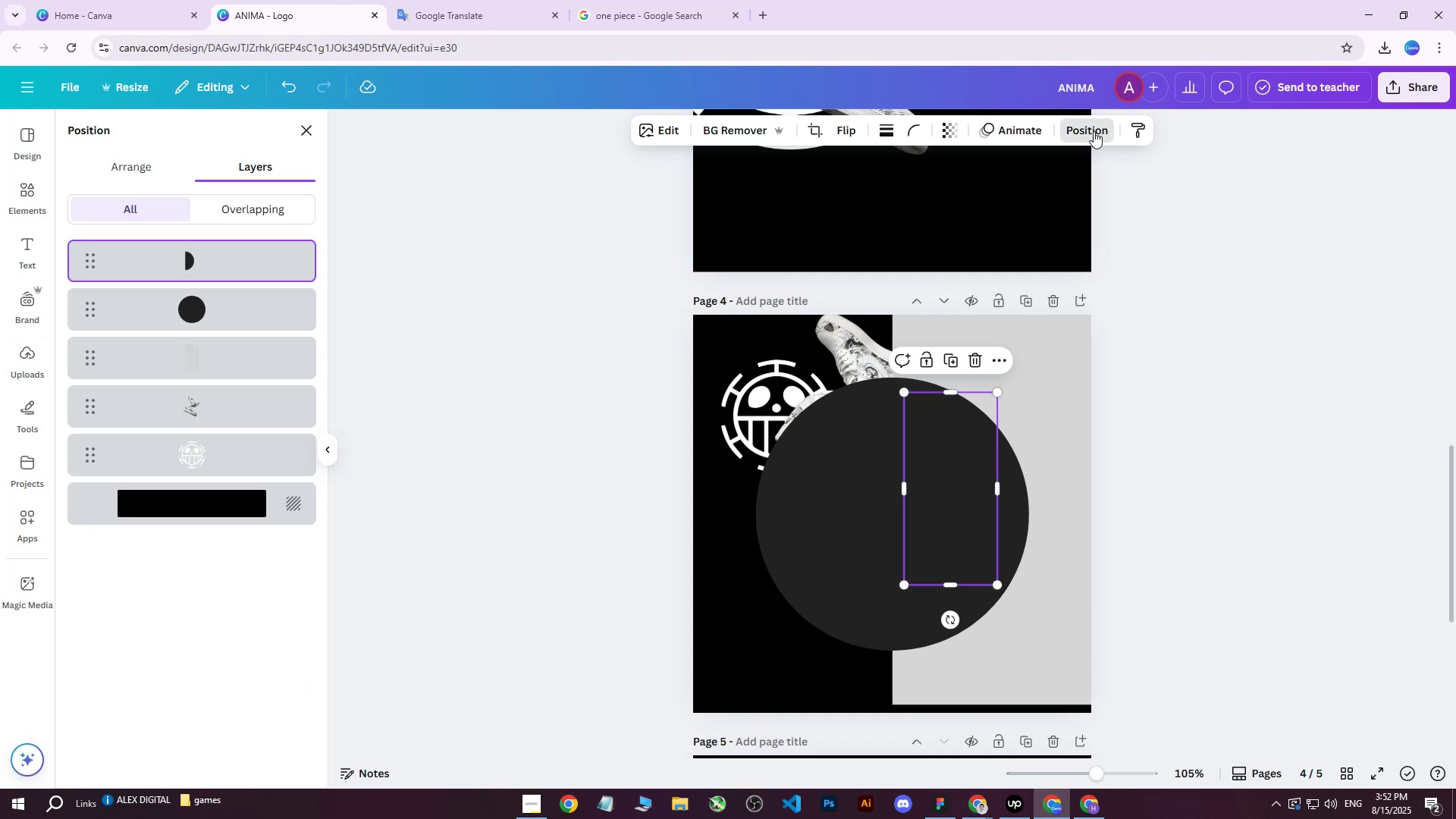 
left_click([1094, 131])
 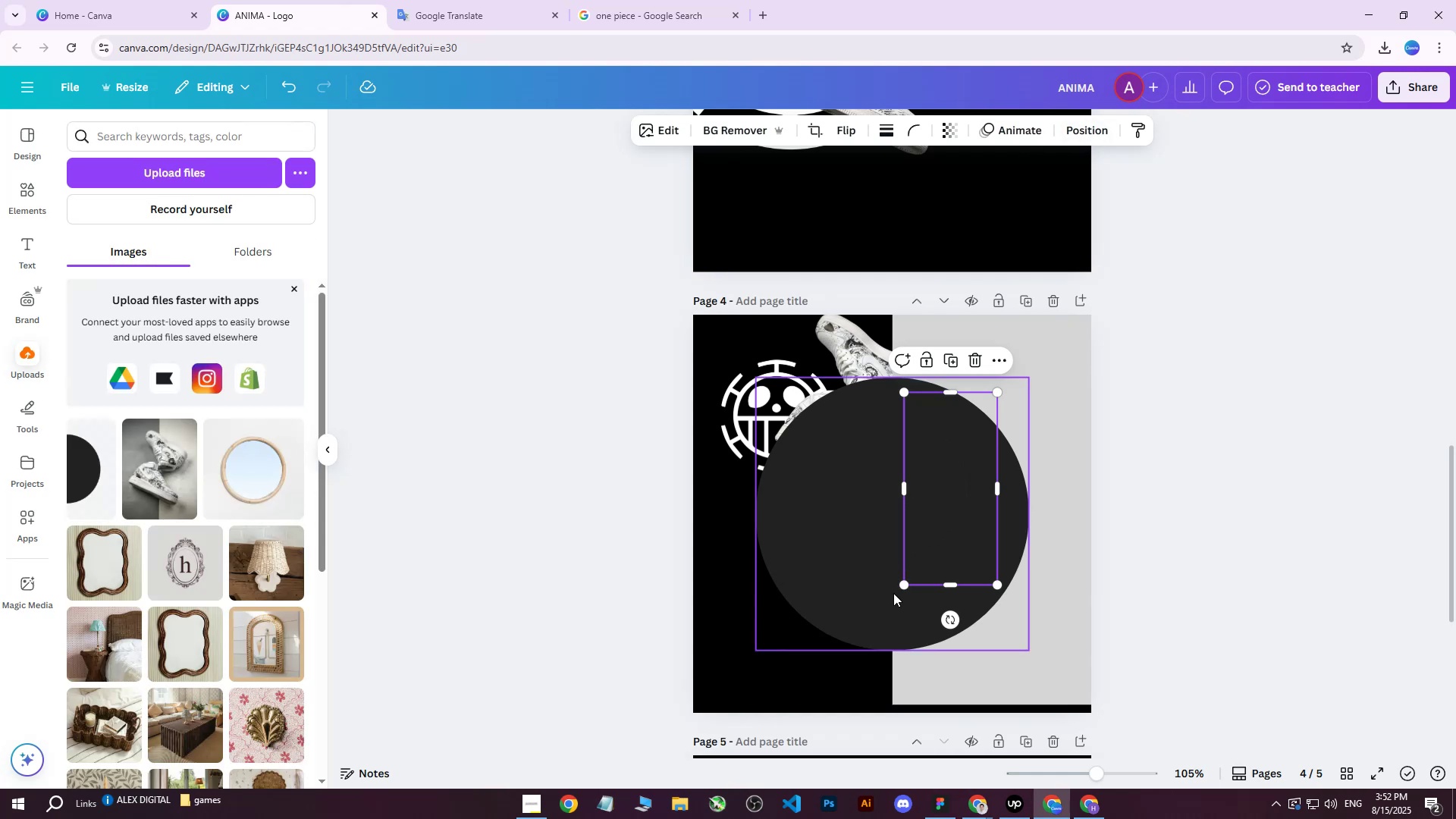 
left_click_drag(start_coordinate=[902, 585], to_coordinate=[817, 701])
 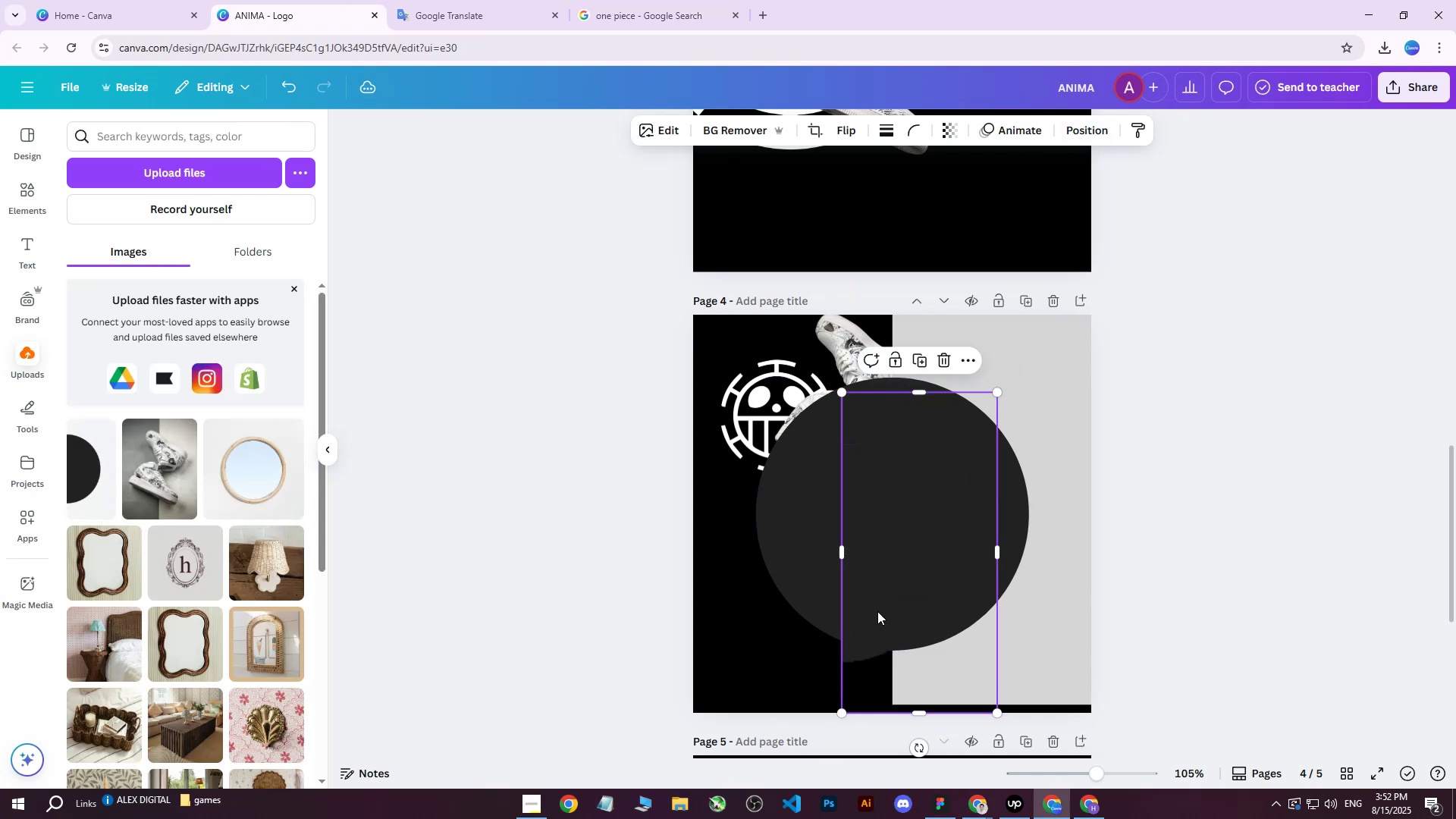 
left_click_drag(start_coordinate=[897, 582], to_coordinate=[906, 535])
 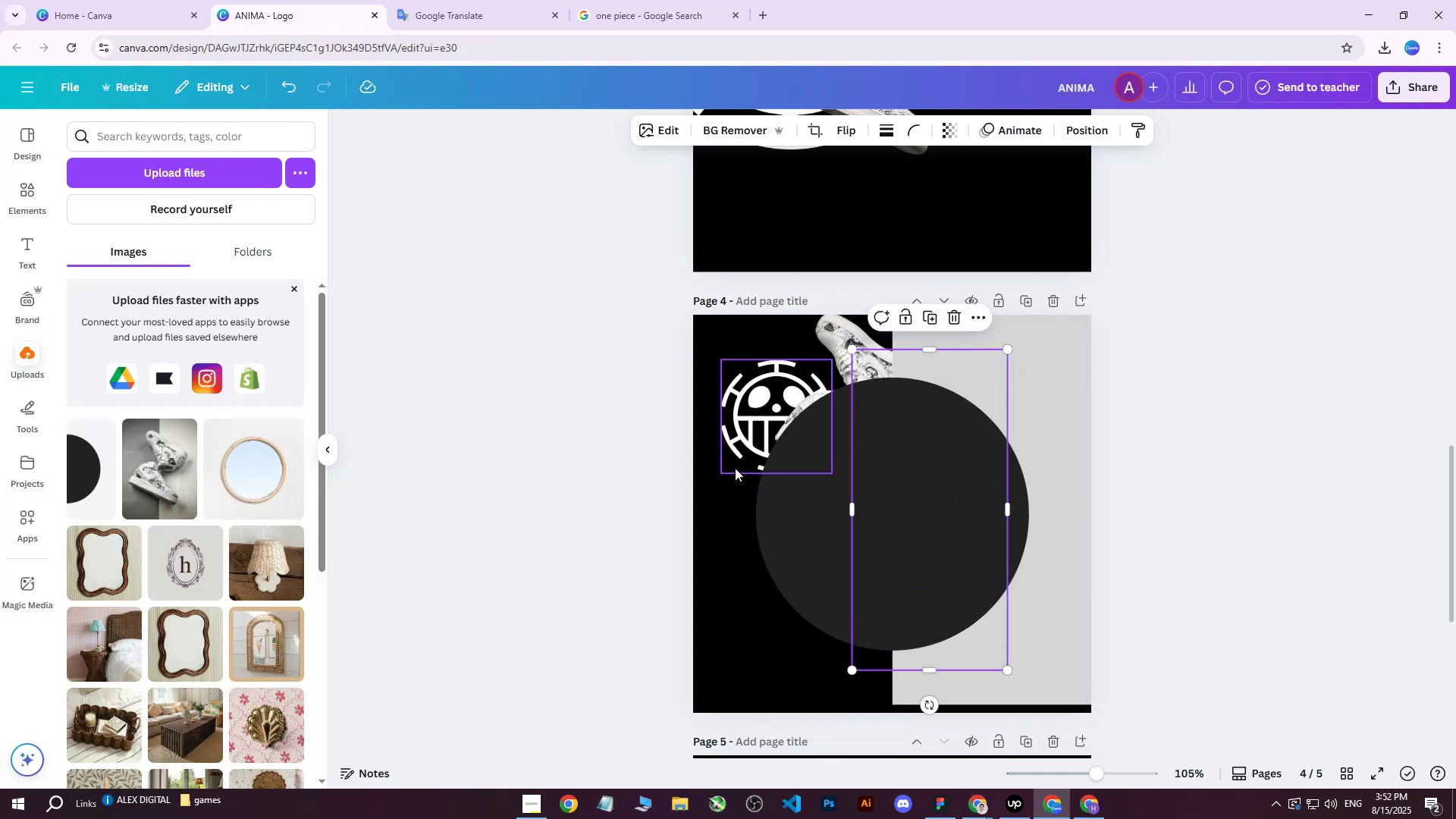 
left_click_drag(start_coordinate=[927, 509], to_coordinate=[921, 506])
 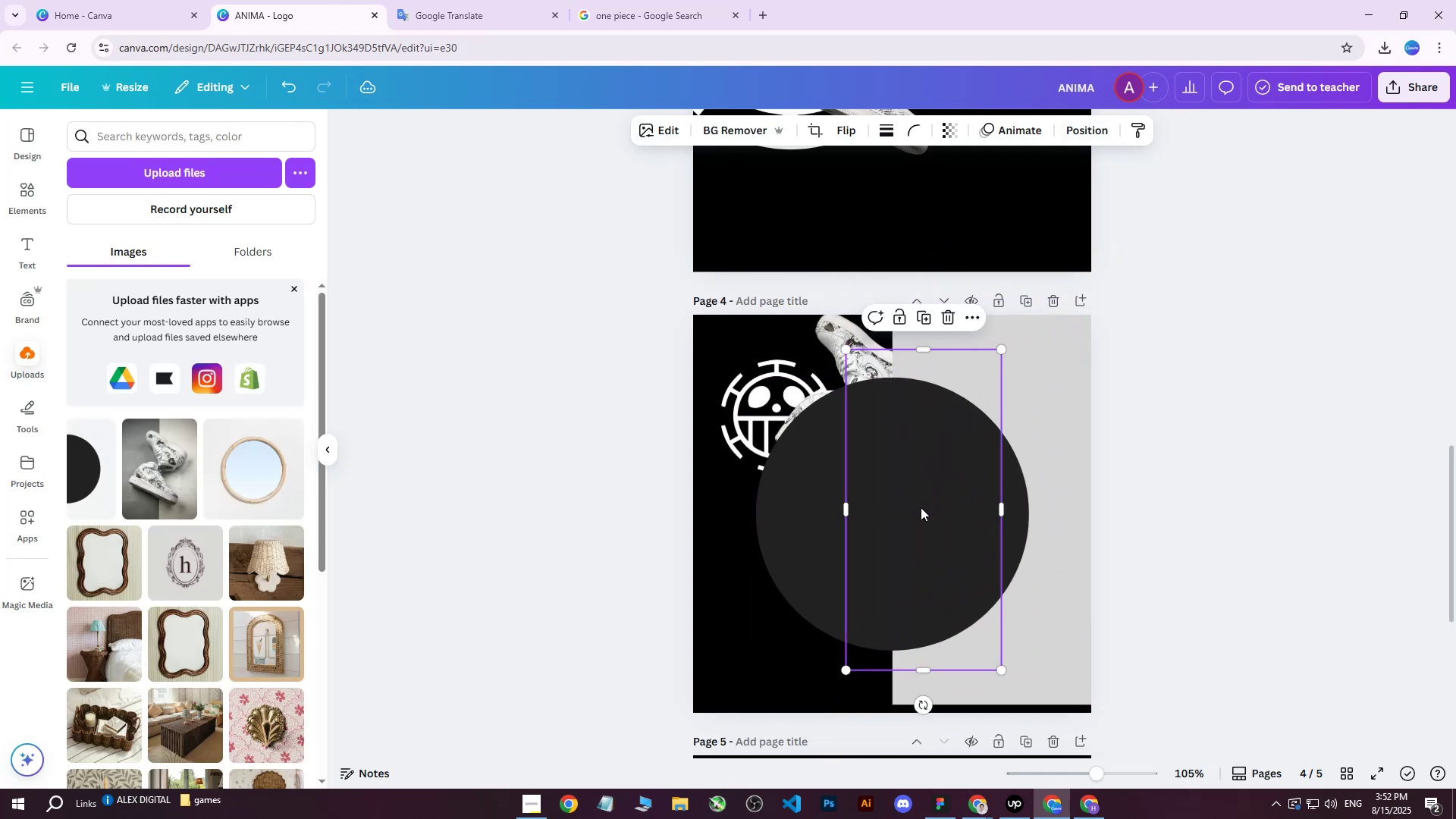 
key(Delete)
 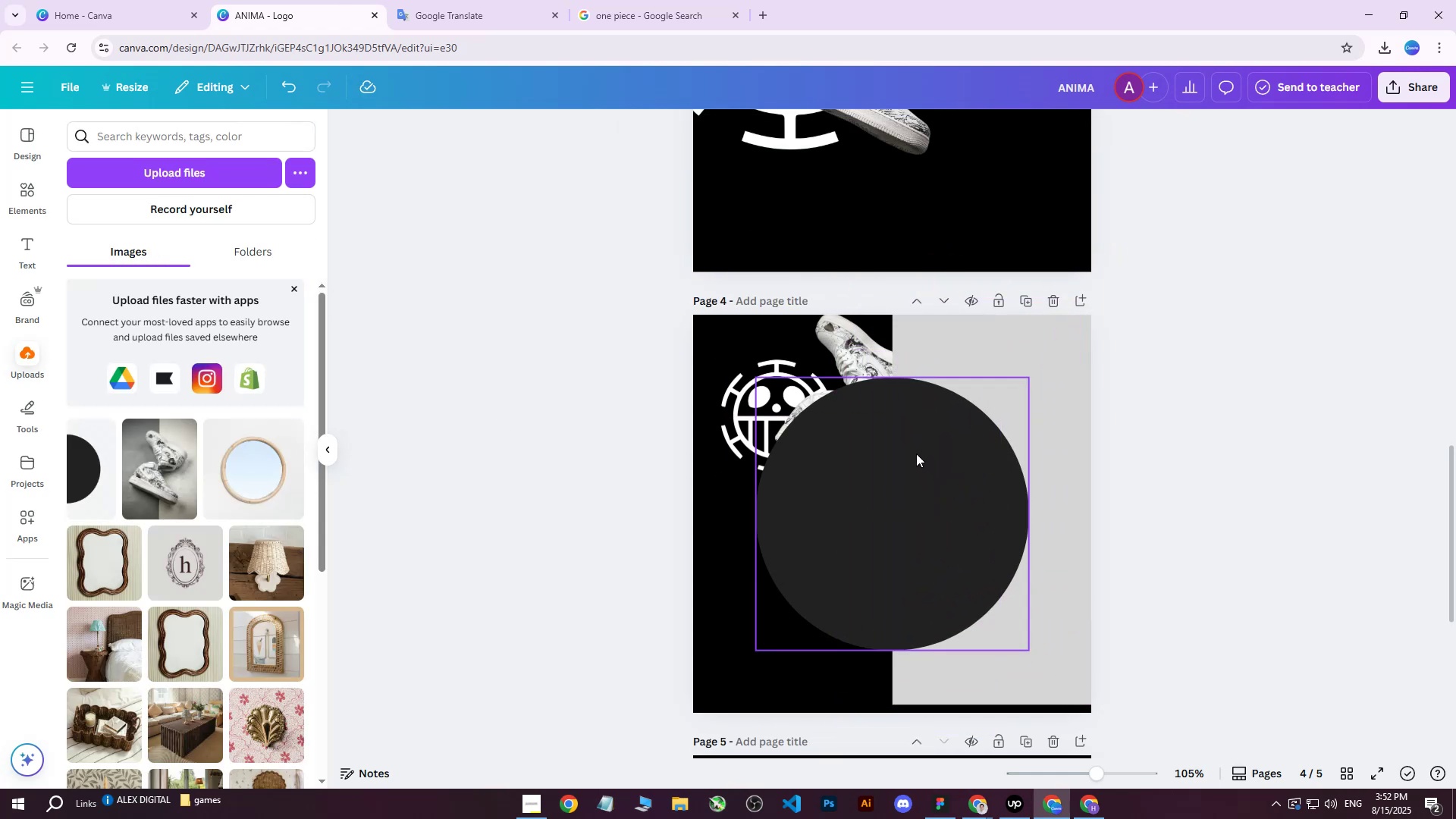 
scroll: coordinate [913, 450], scroll_direction: down, amount: 5.0
 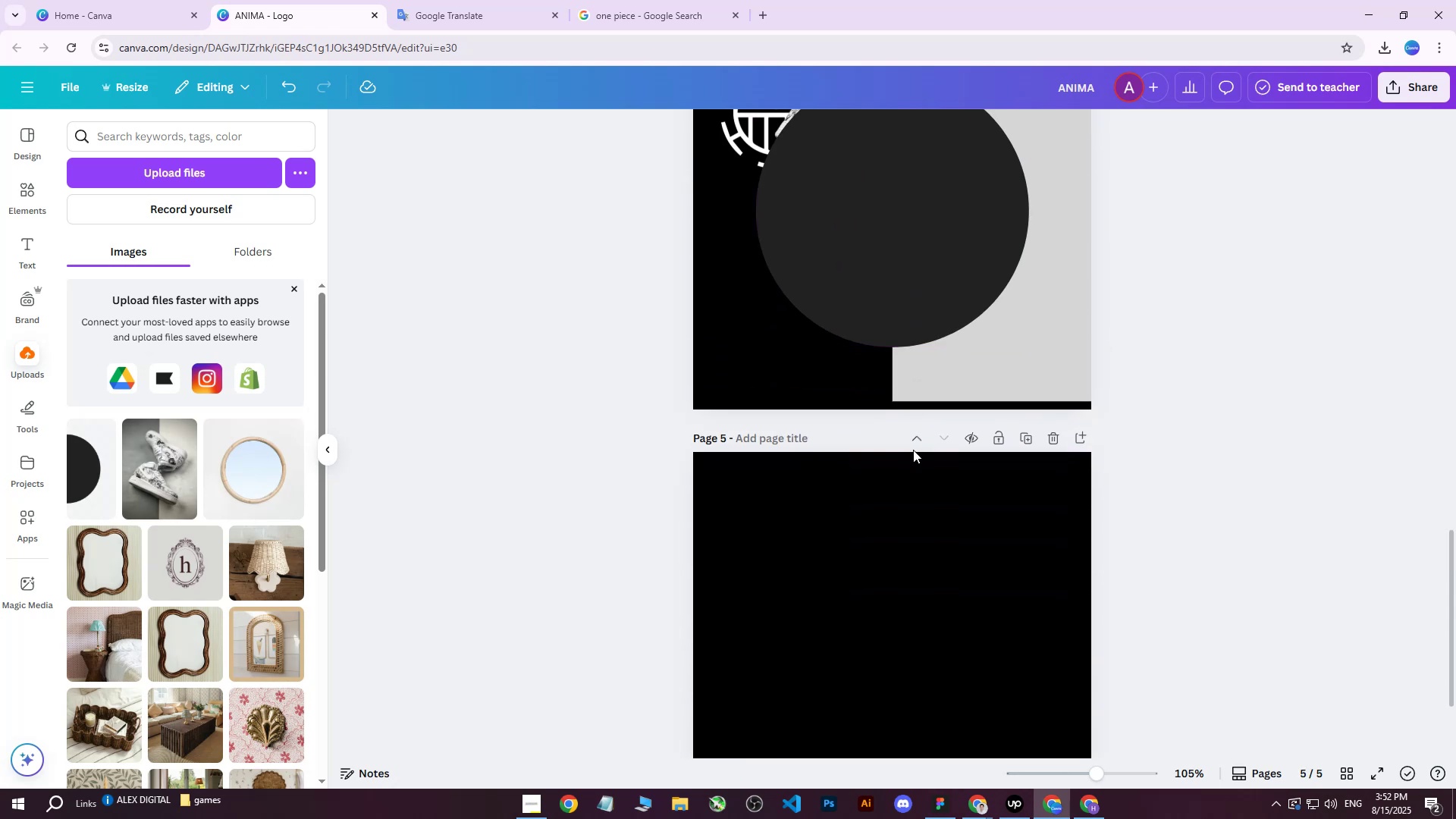 
scroll: coordinate [913, 450], scroll_direction: up, amount: 1.0
 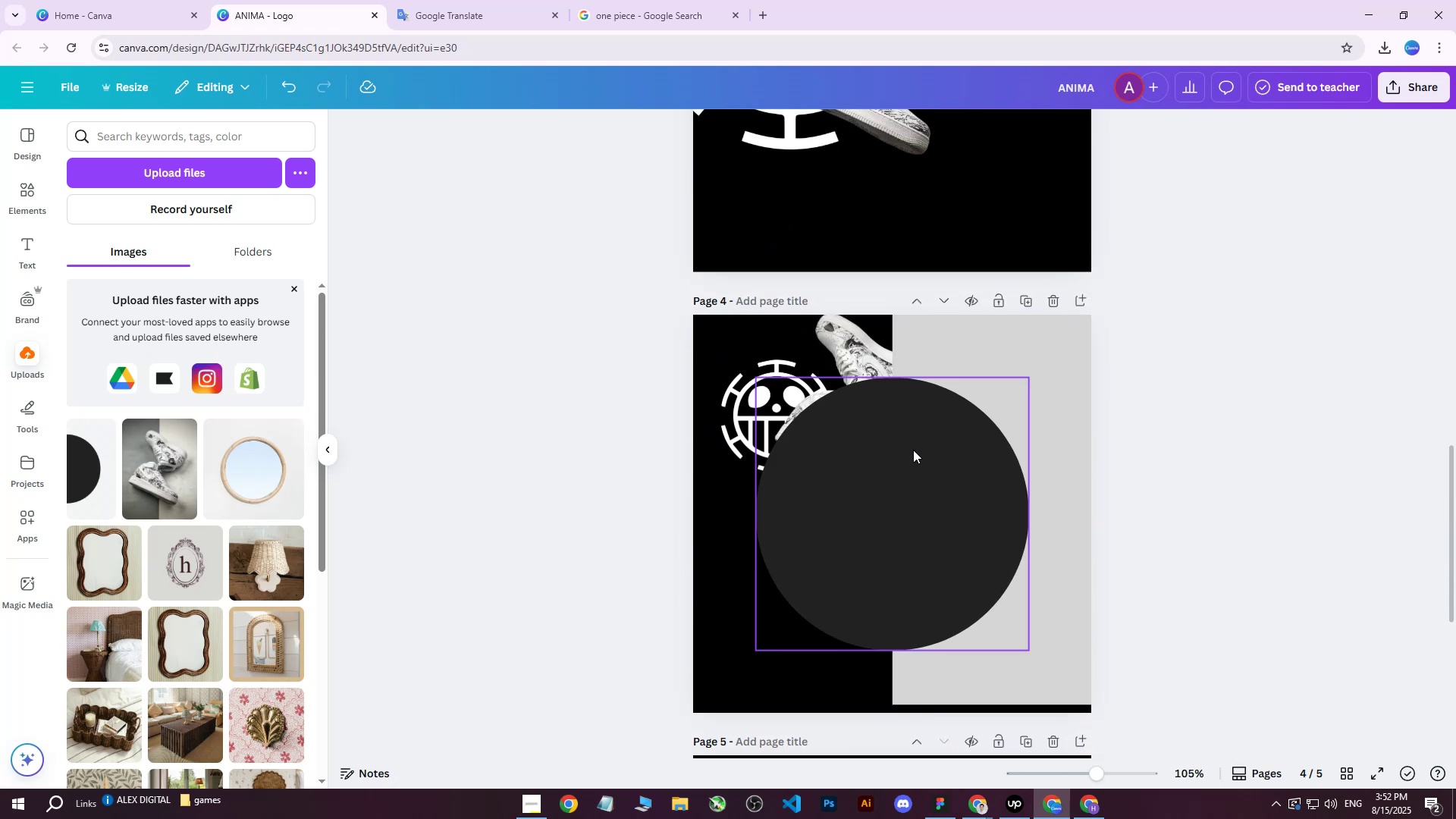 
scroll: coordinate [968, 366], scroll_direction: down, amount: 3.0
 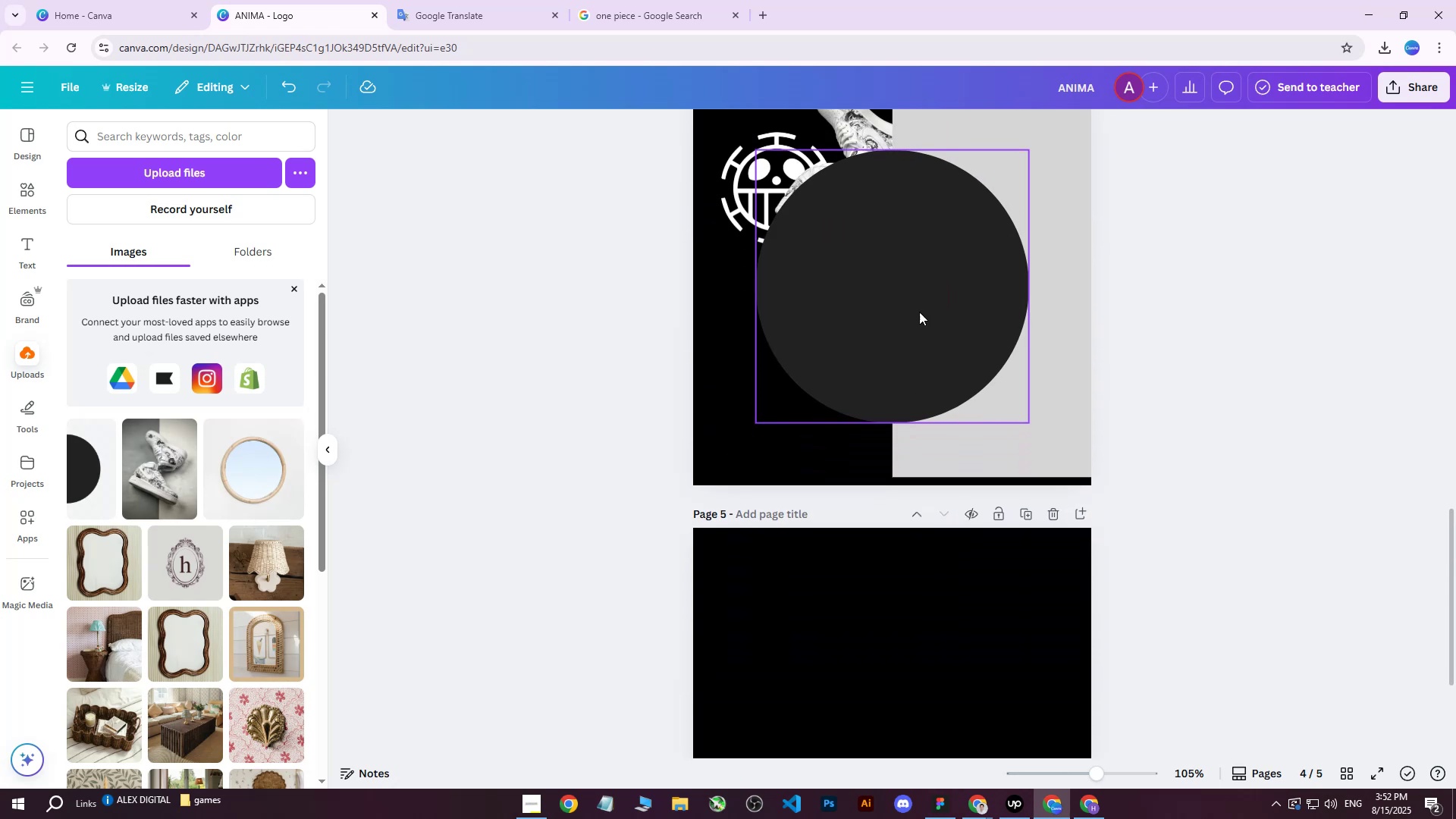 
left_click([902, 284])
 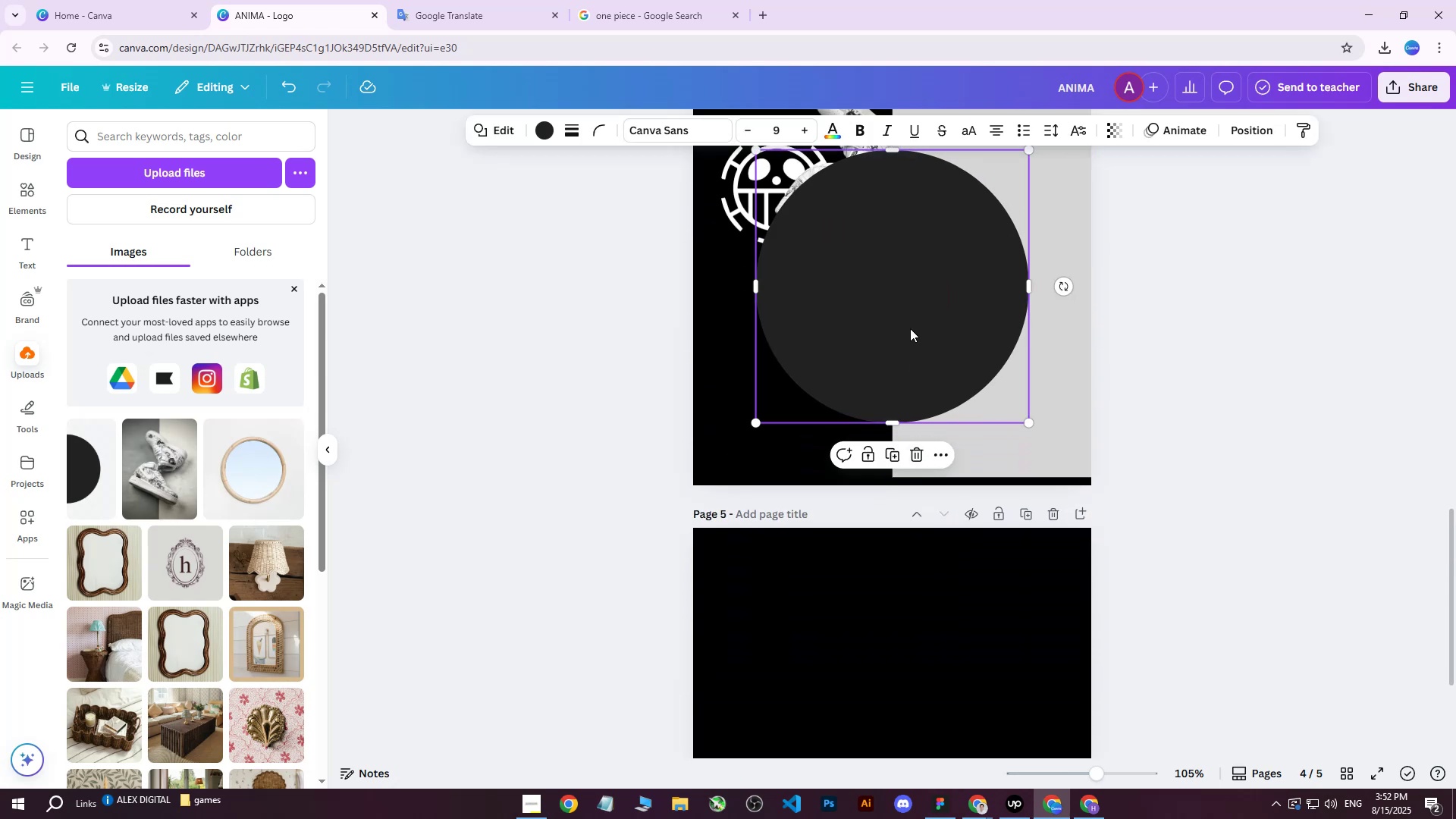 
left_click([654, 0])
 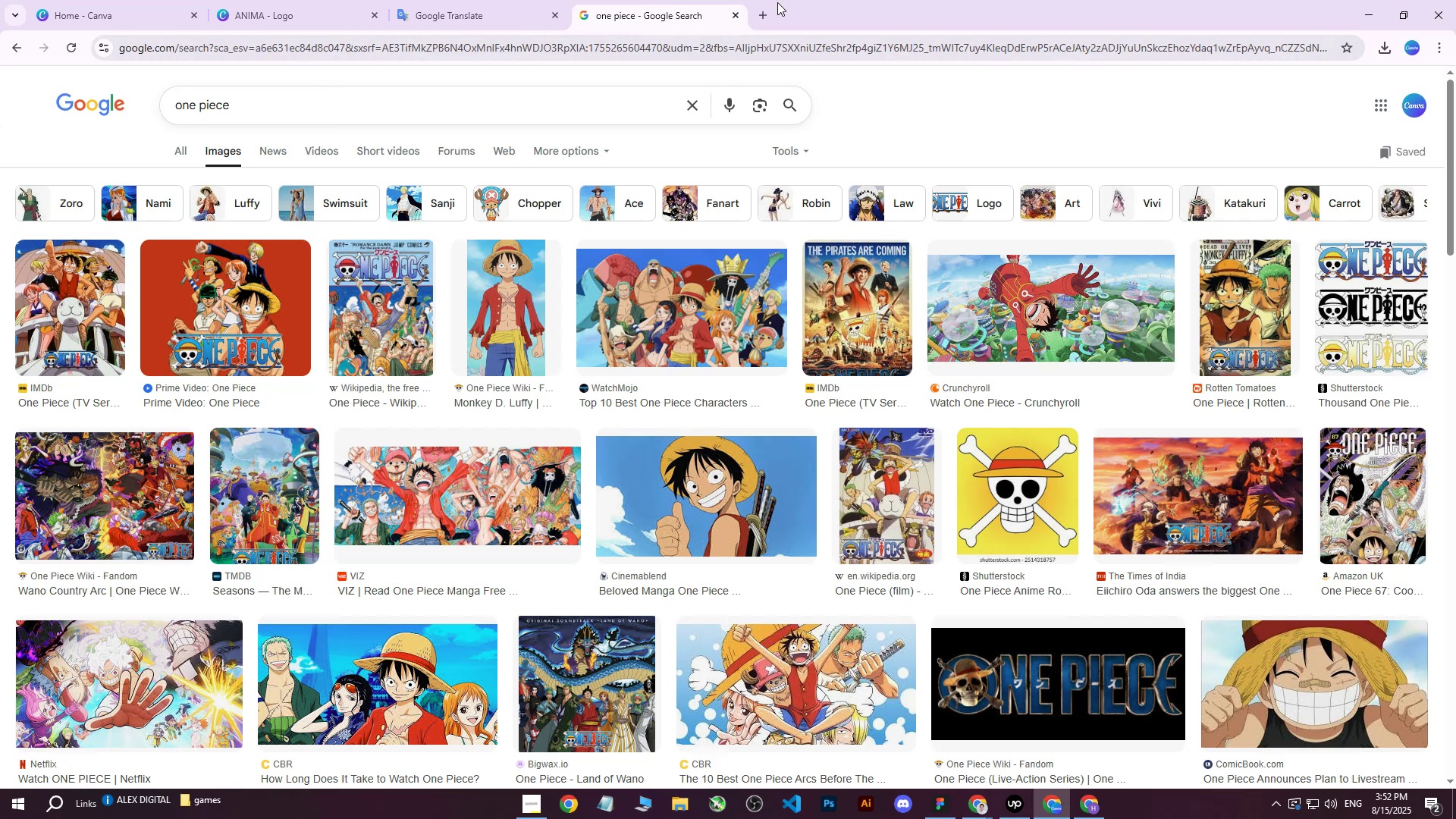 
left_click([767, 9])
 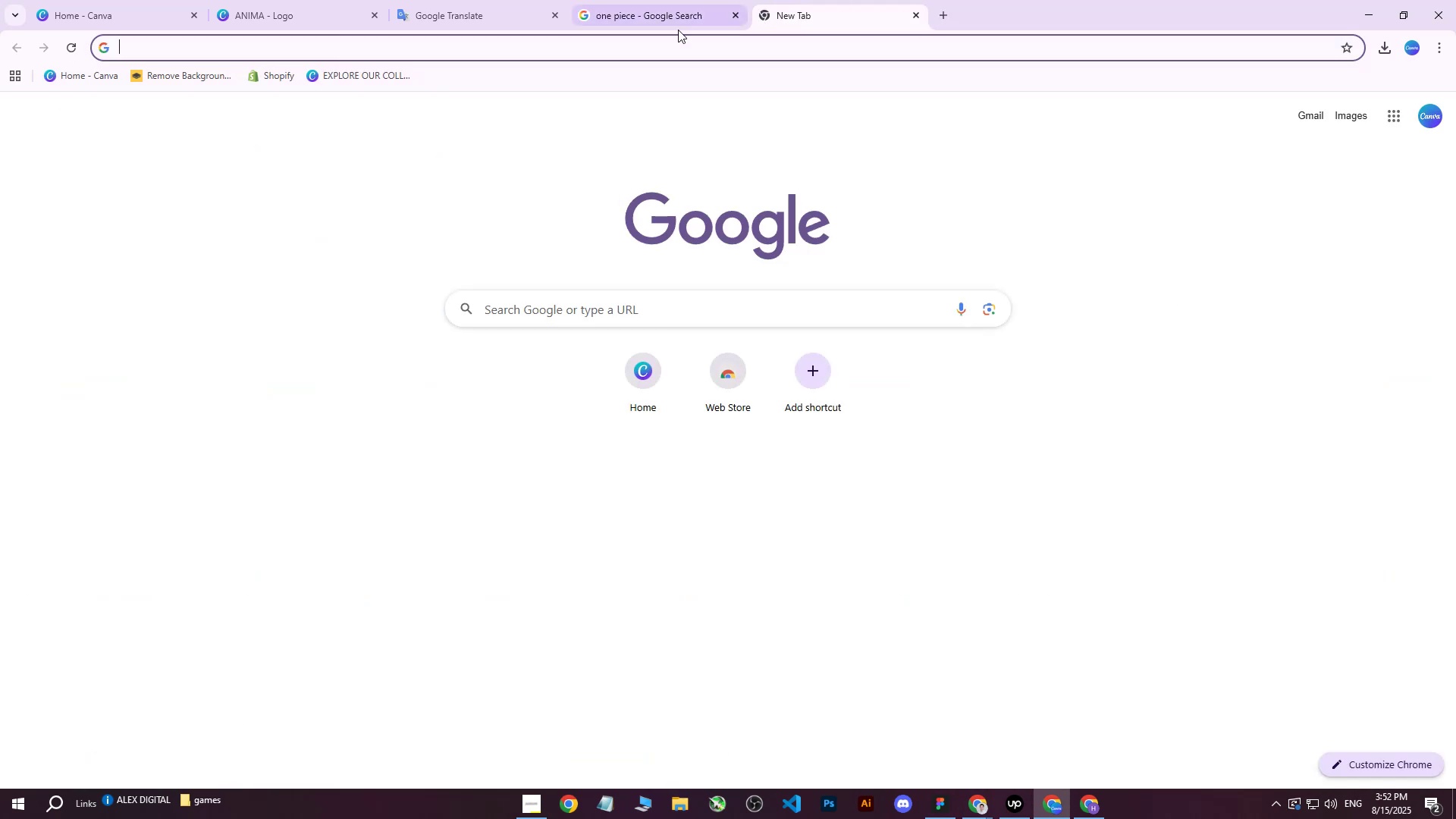 
type(yt)
 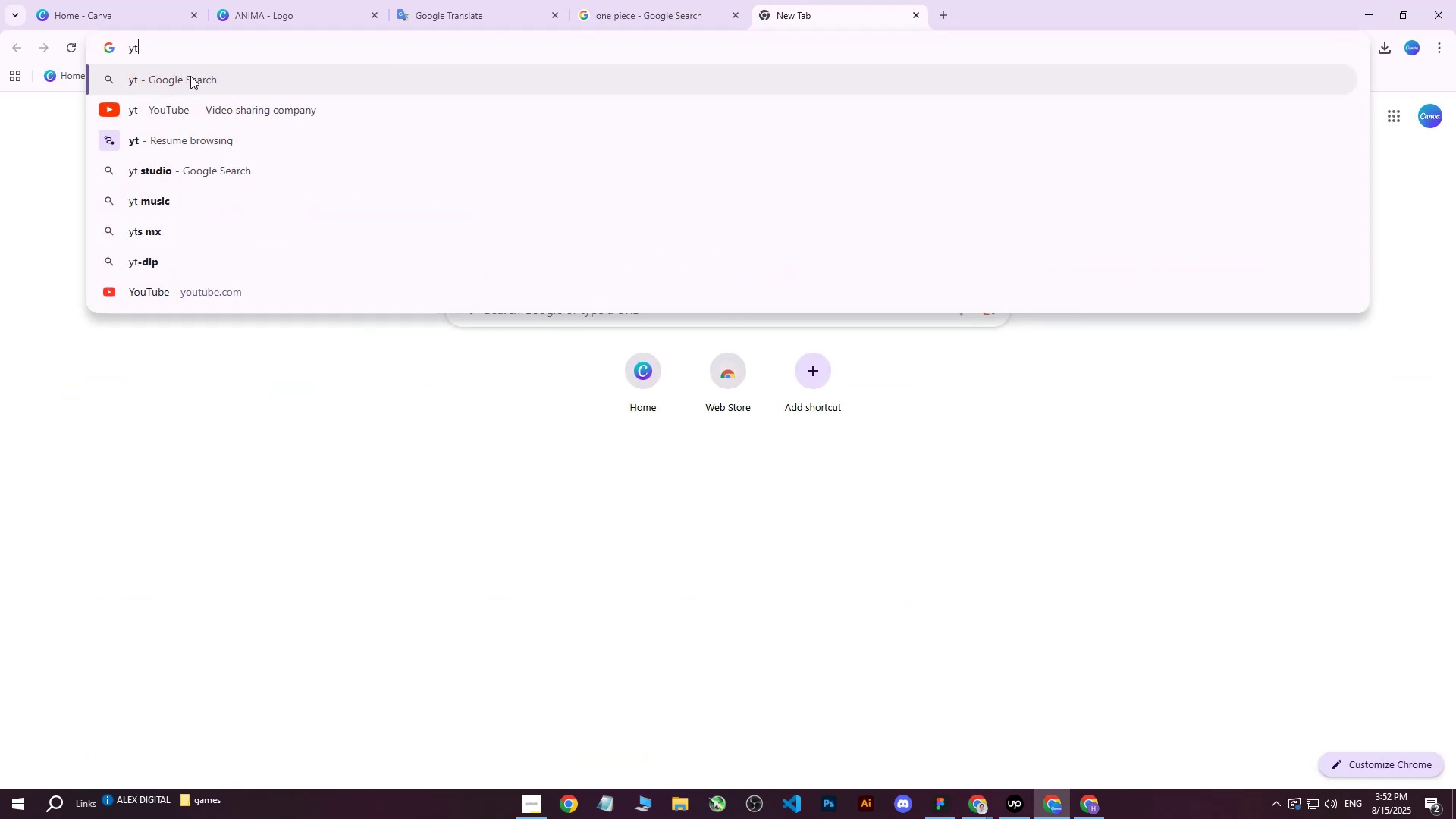 
left_click([185, 82])
 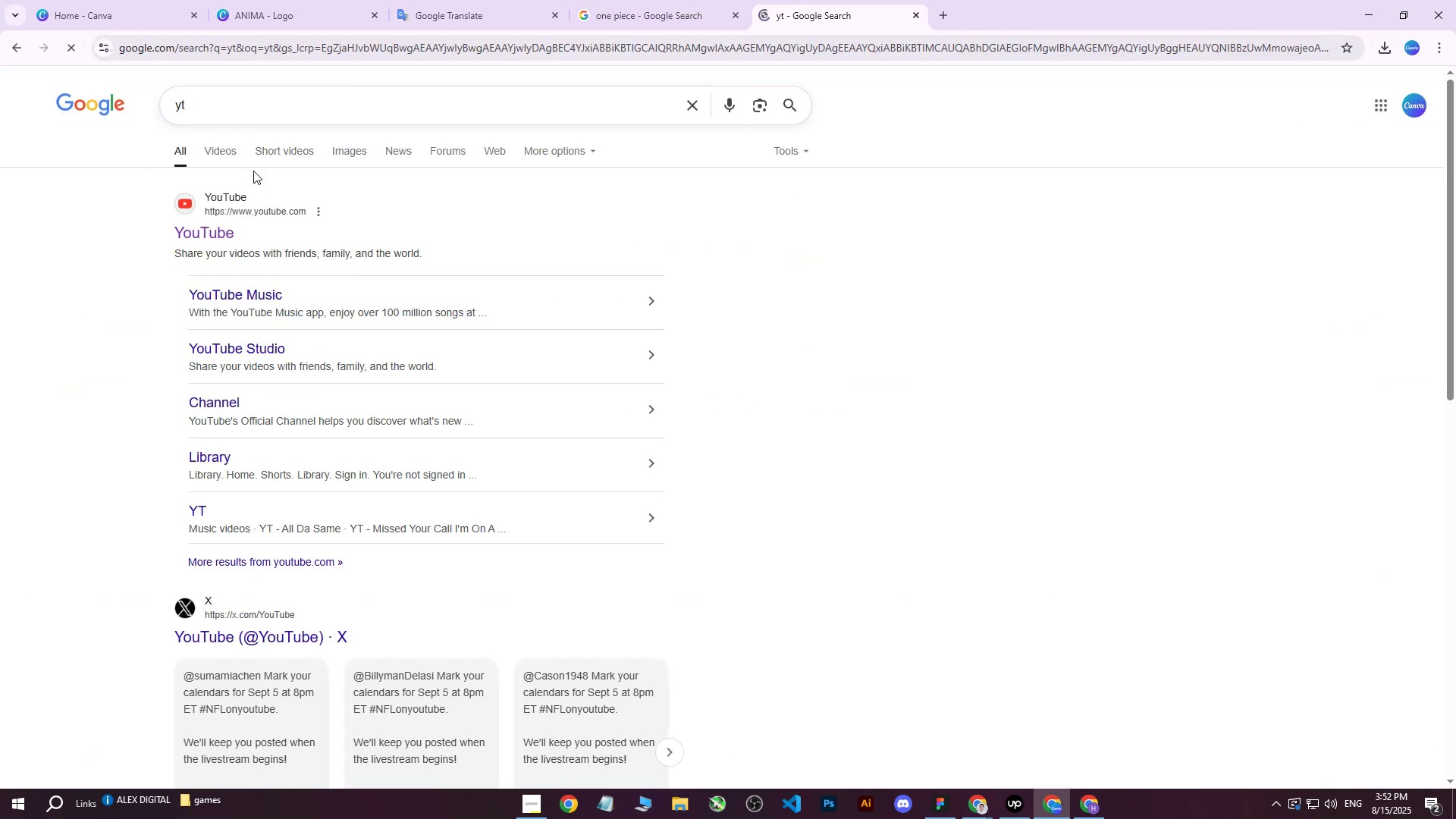 
left_click([213, 231])
 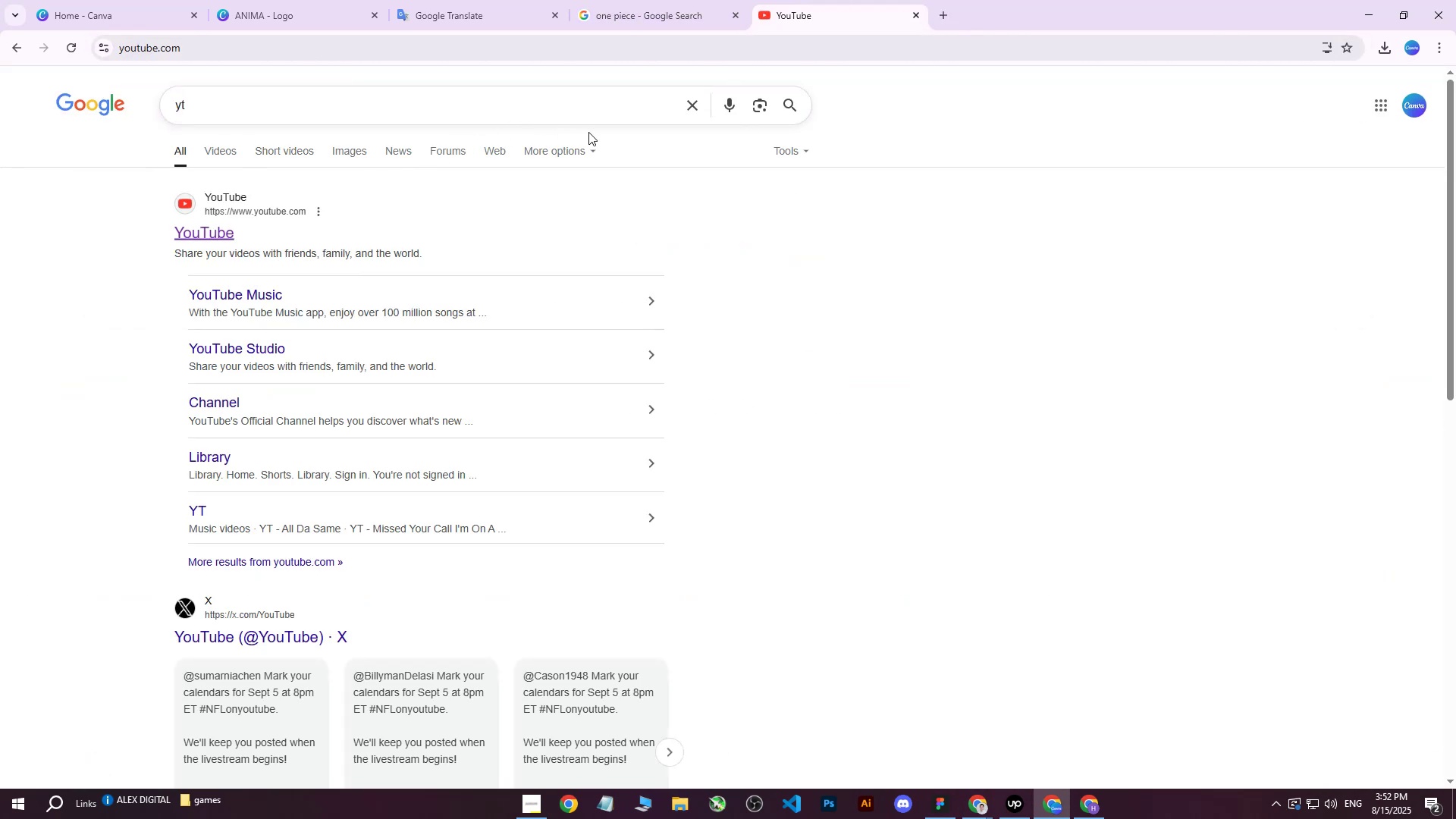 
left_click([653, 99])
 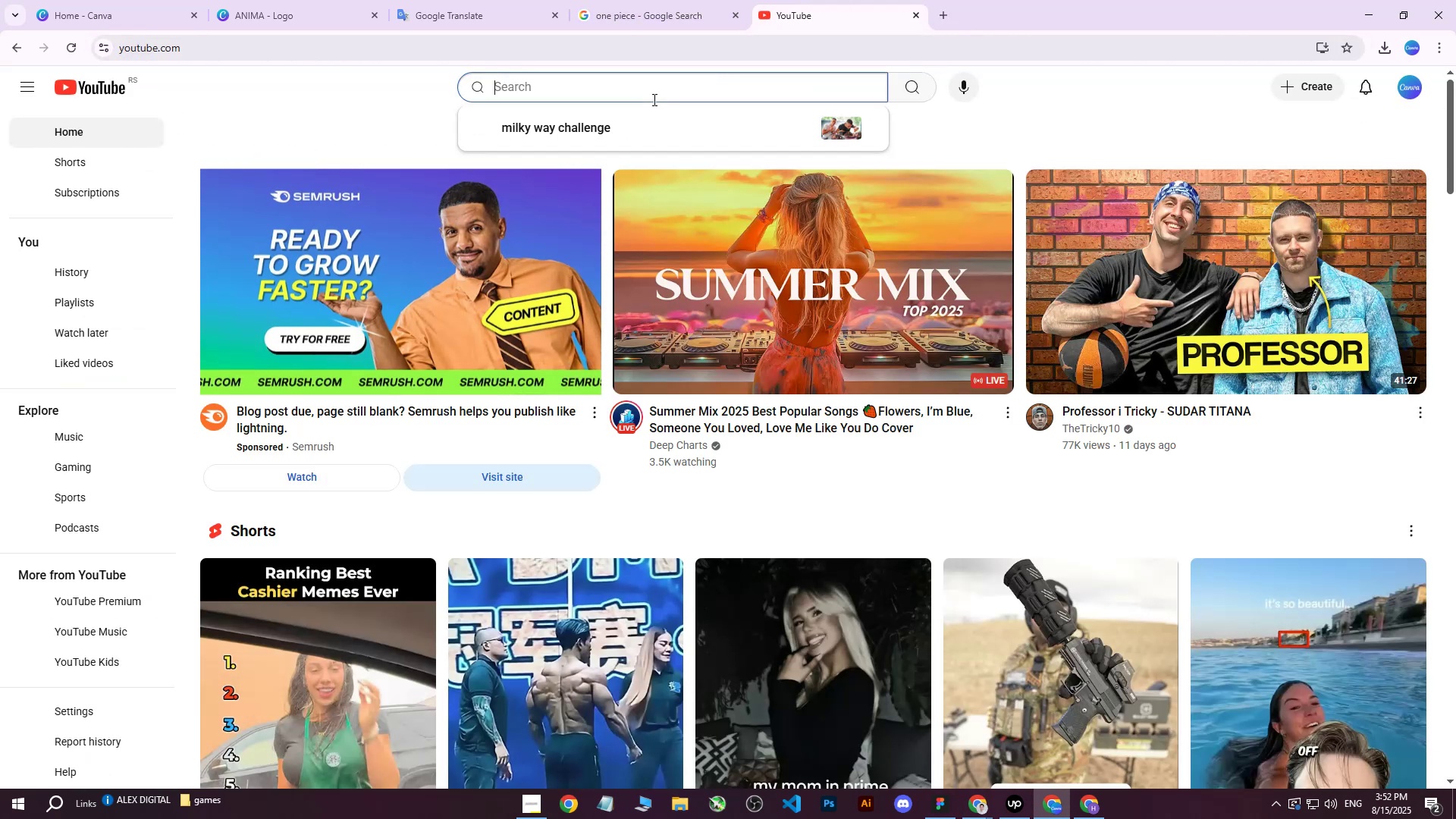 
type(how to crop circle in canva)
 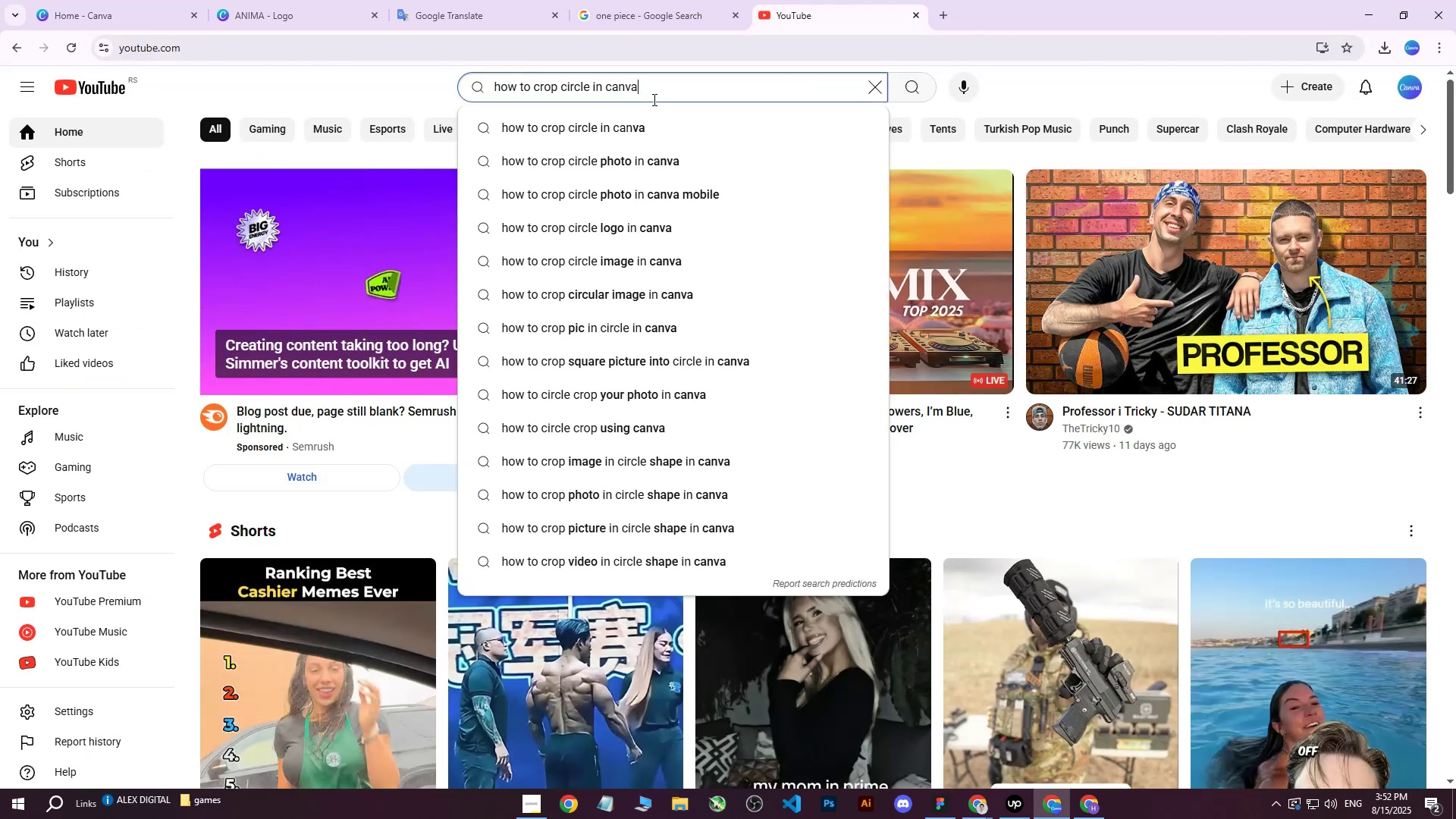 
key(Enter)
 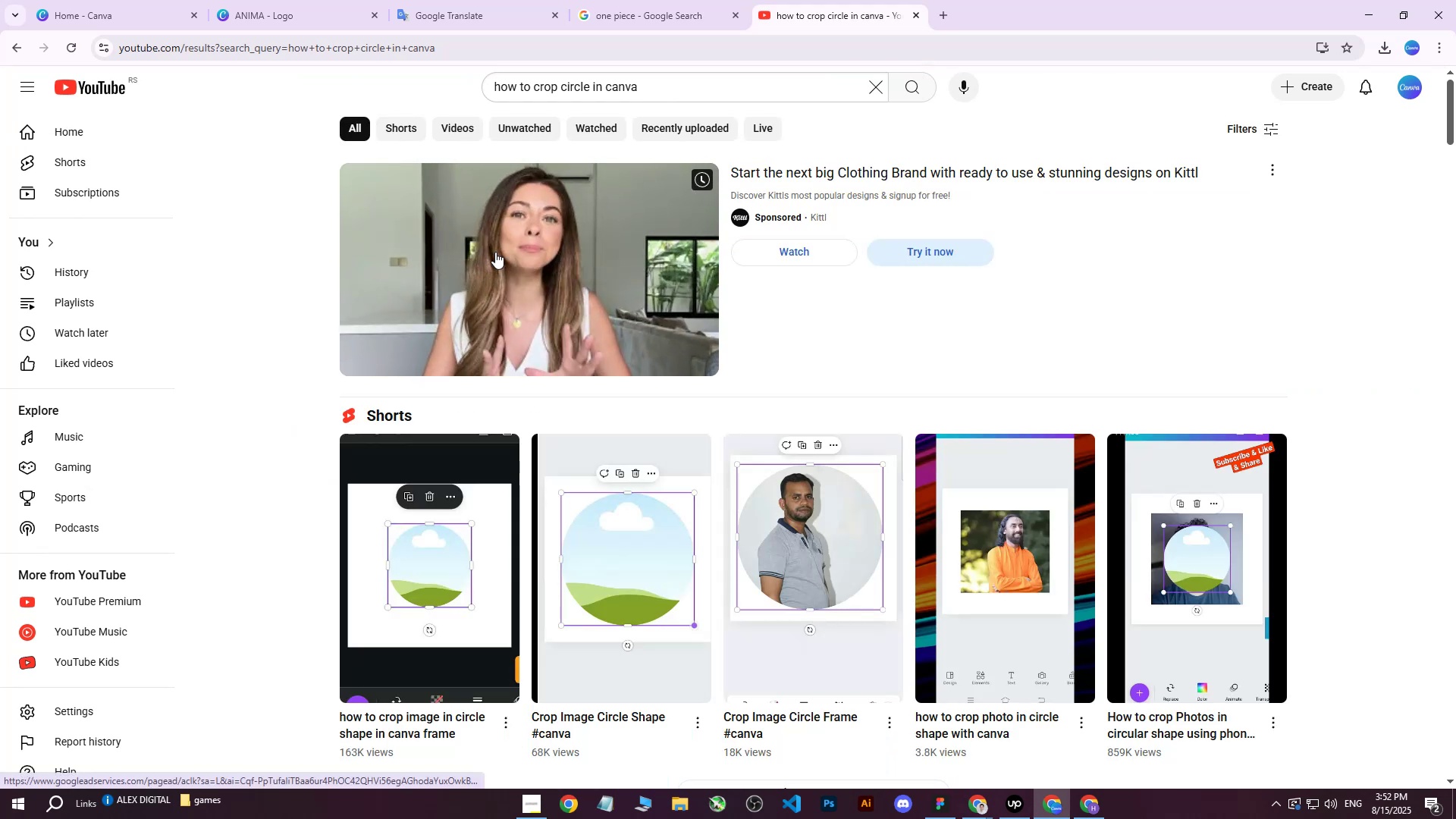 
scroll: coordinate [501, 253], scroll_direction: down, amount: 4.0
 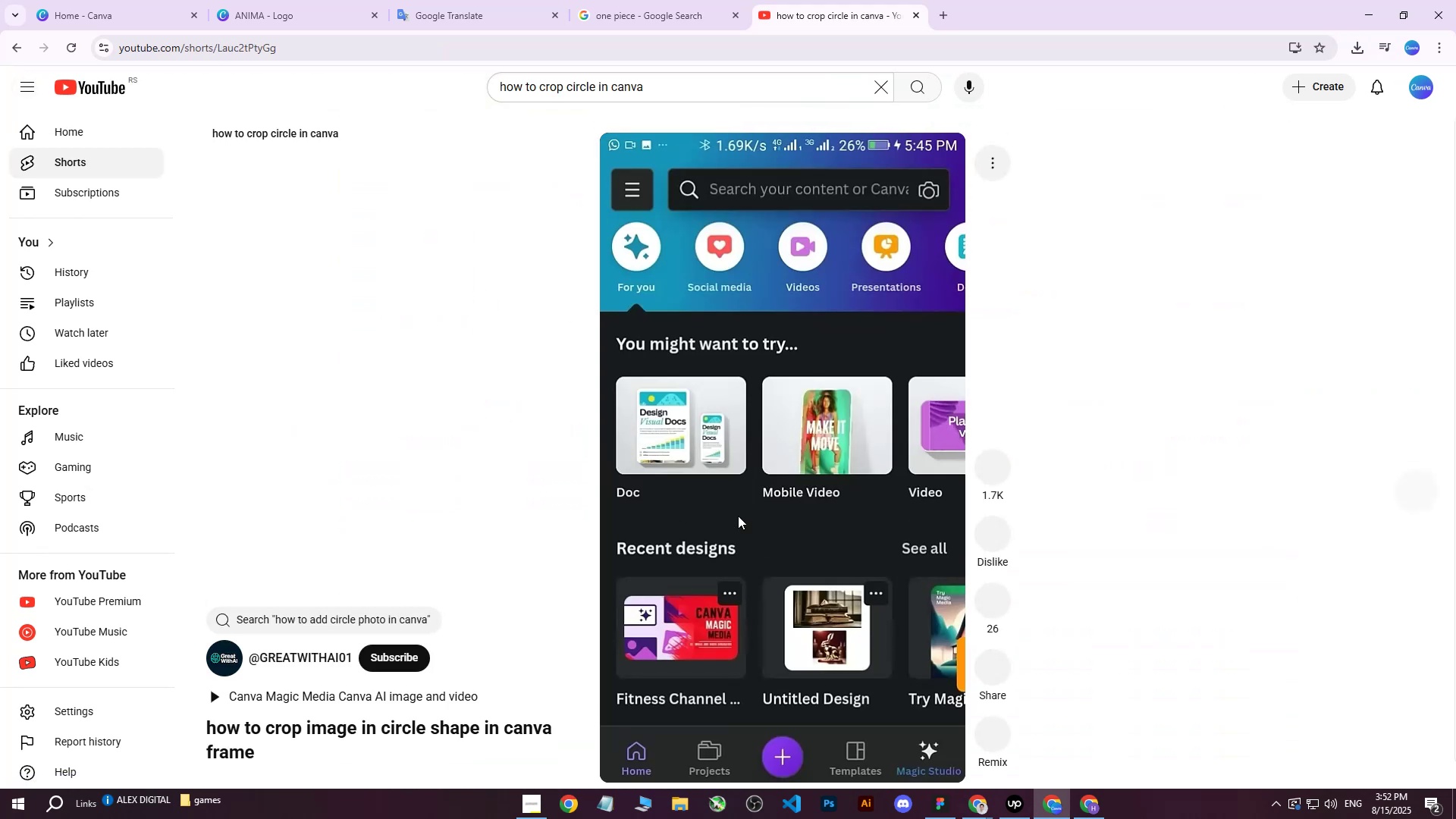 
left_click([645, 780])
 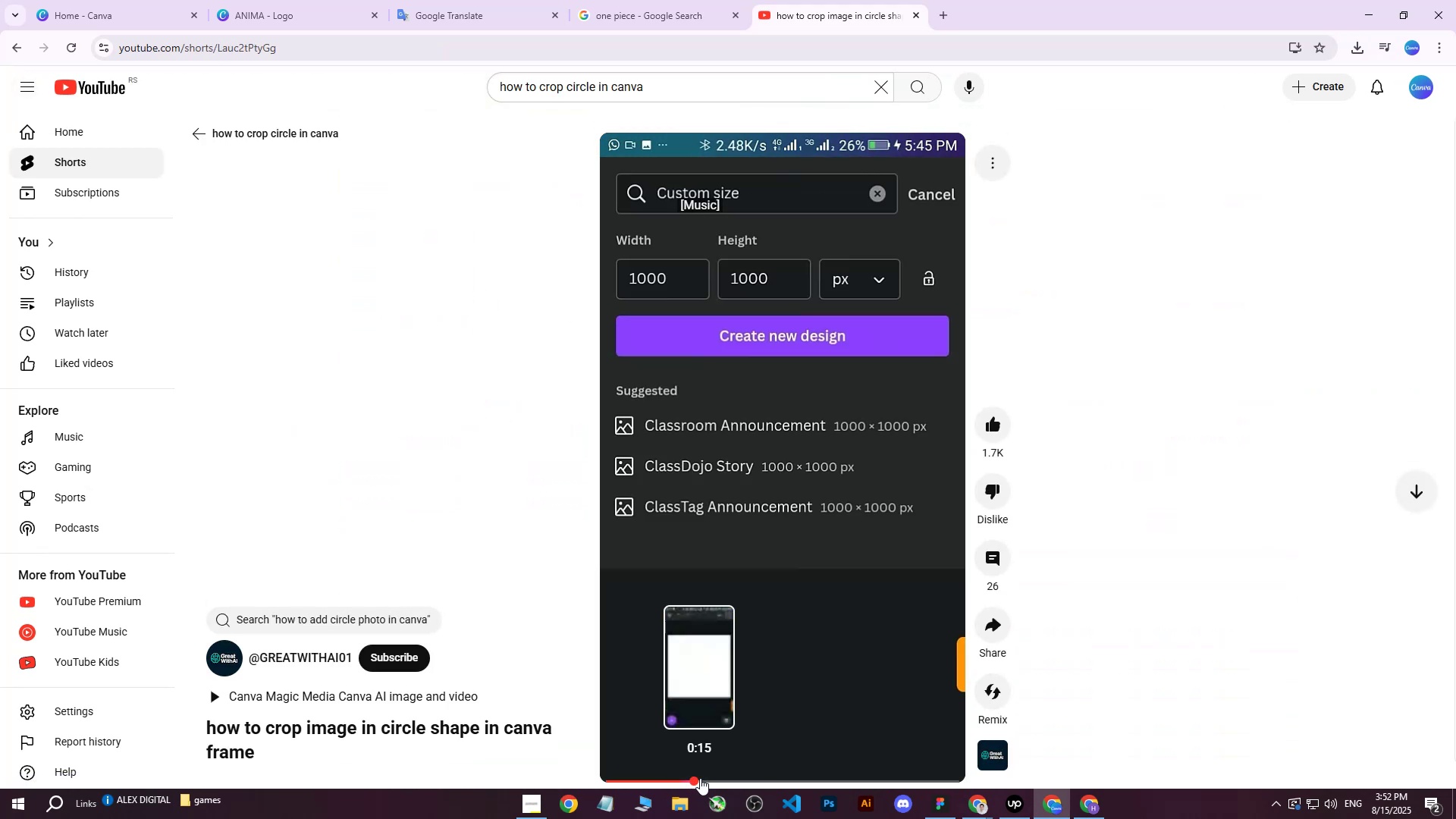 
left_click([733, 779])
 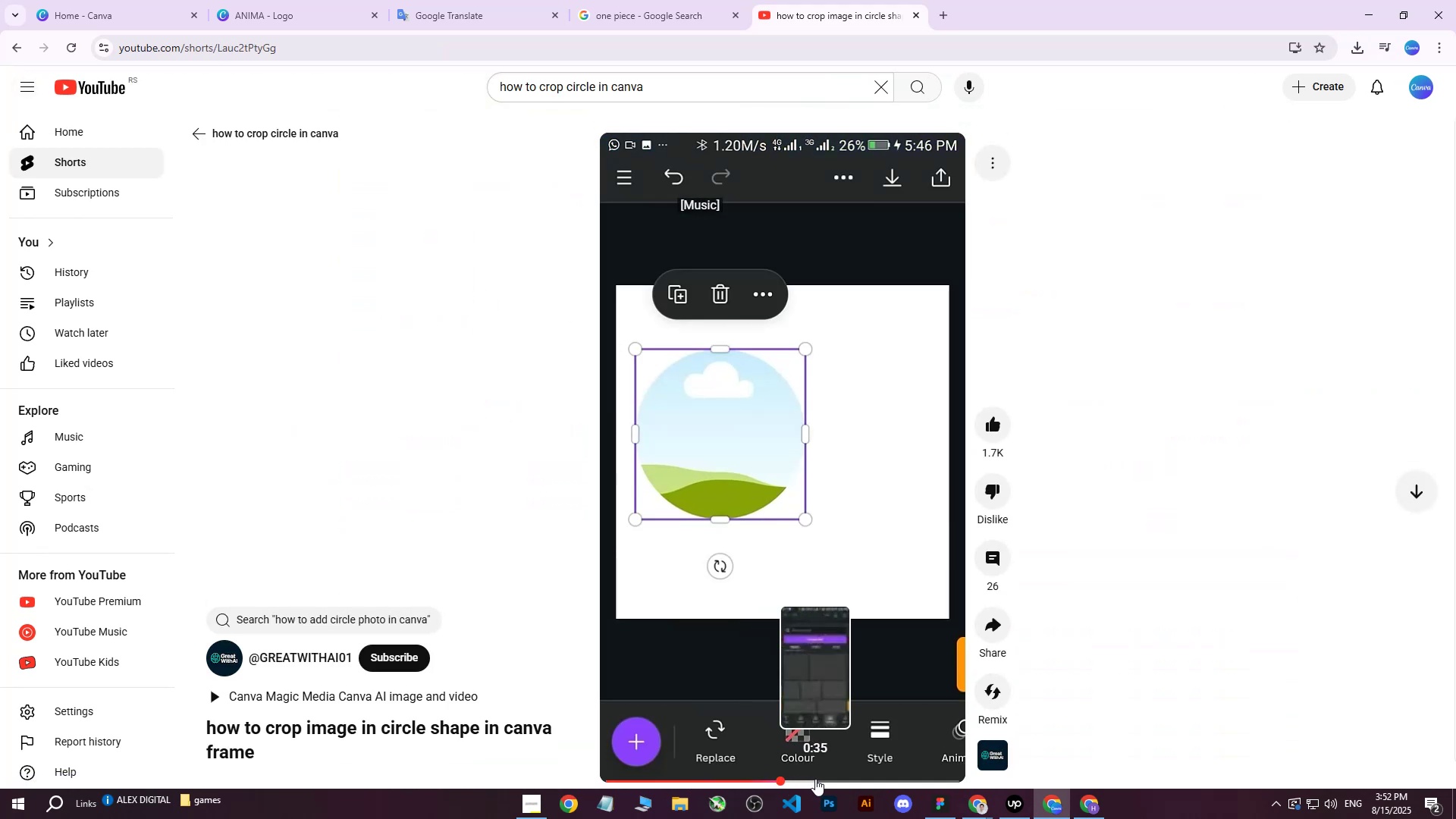 
left_click([815, 780])
 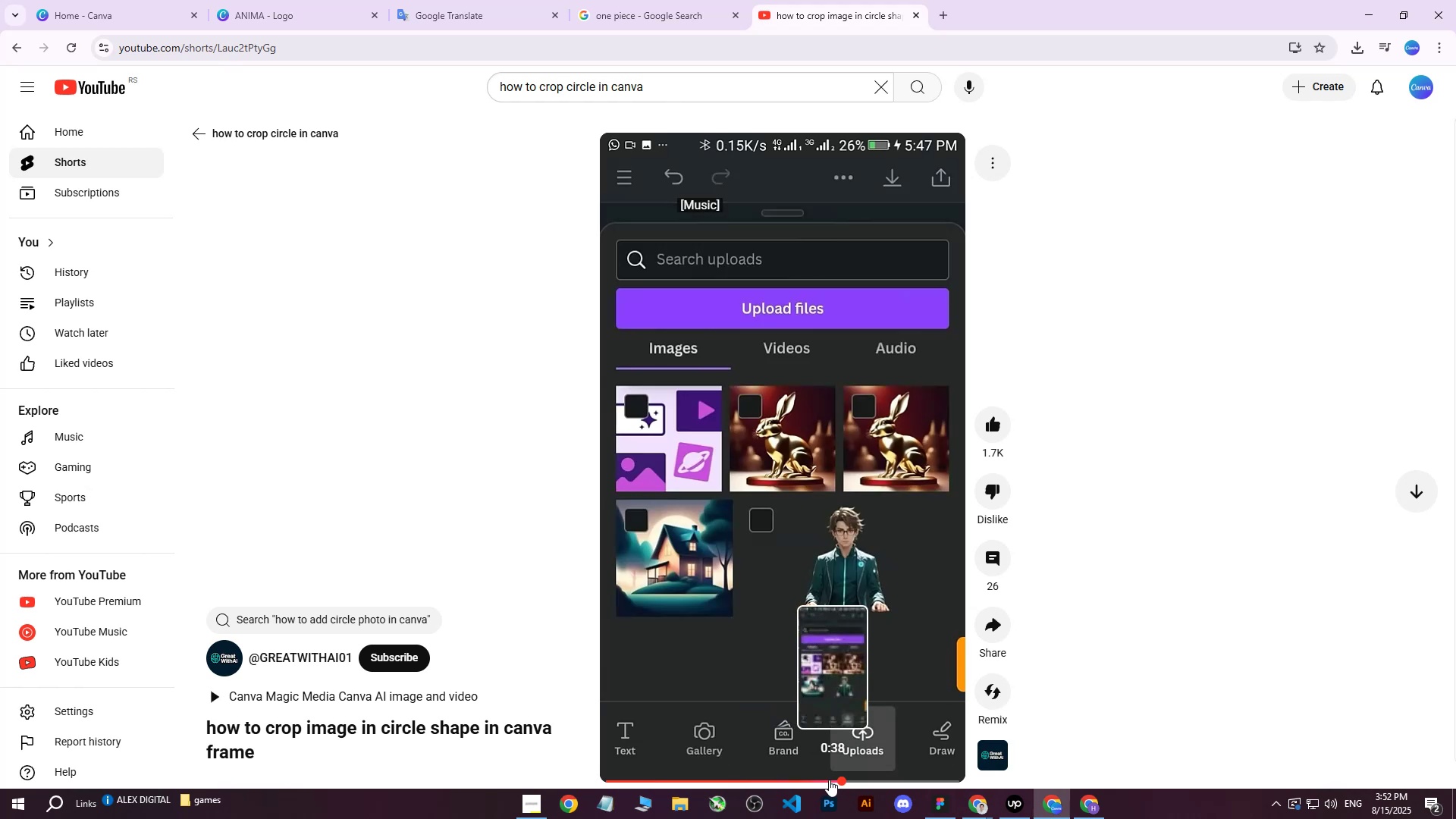 
left_click([861, 780])
 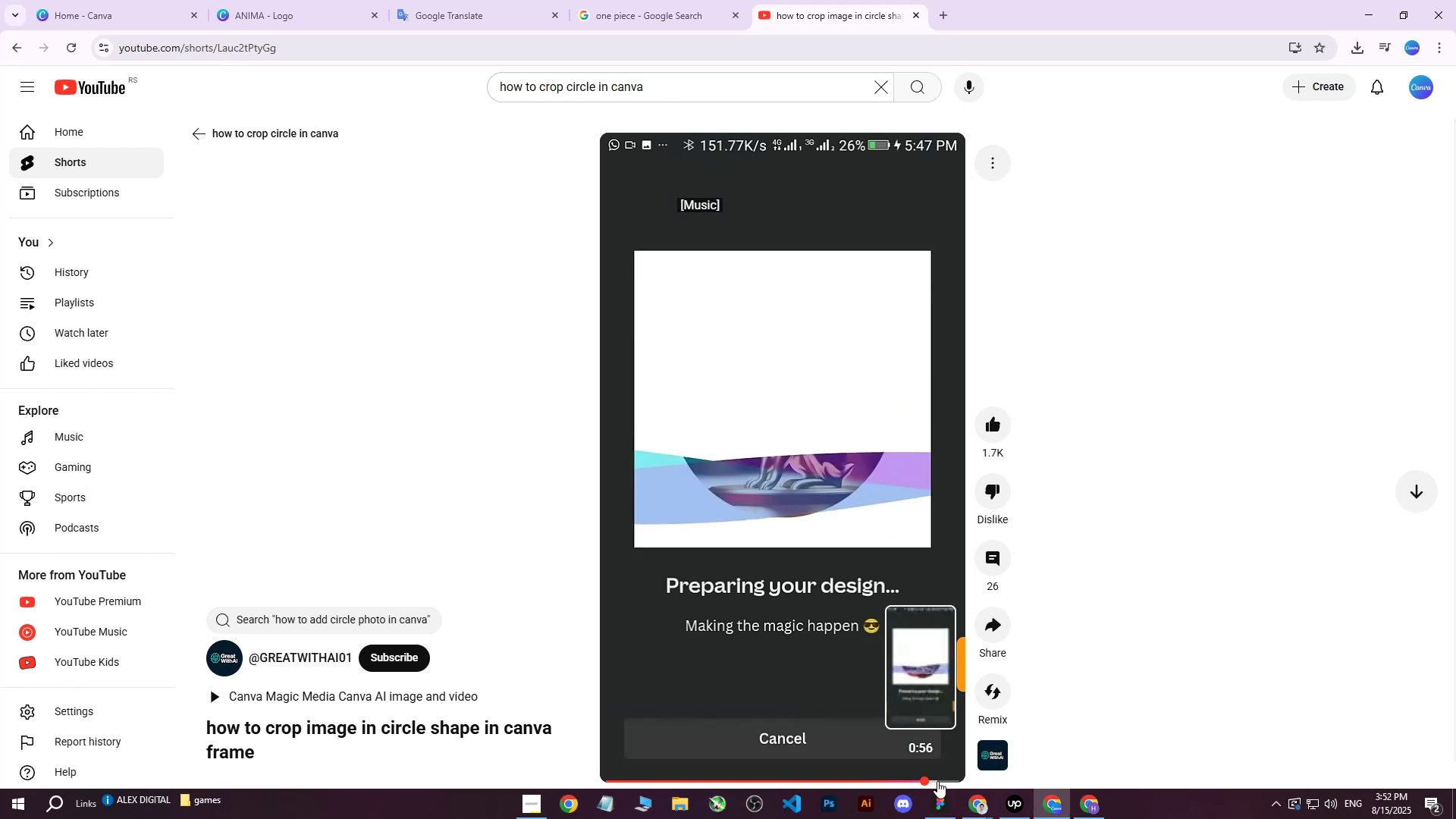 
left_click_drag(start_coordinate=[747, 776], to_coordinate=[739, 776])
 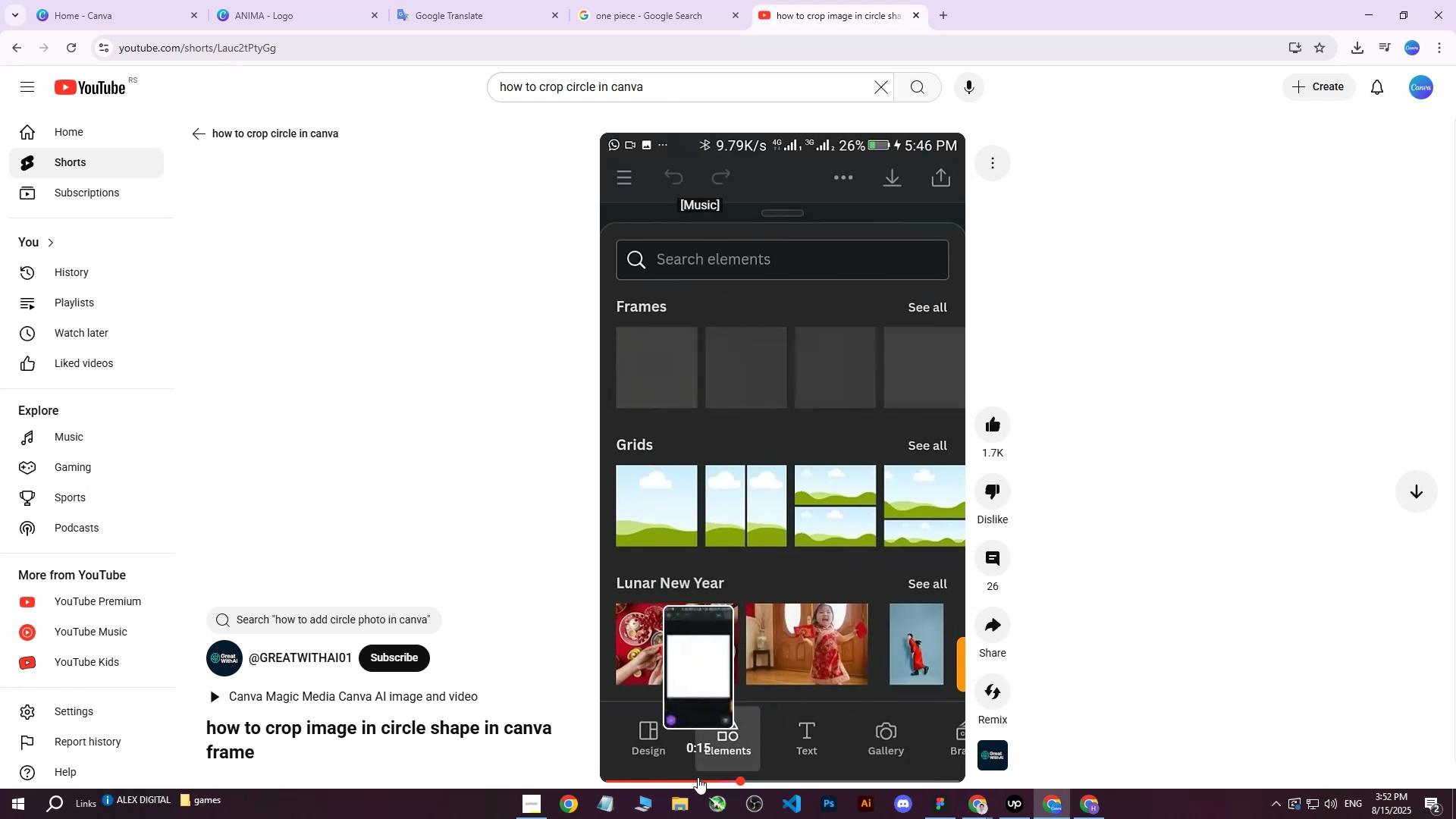 
left_click([695, 777])
 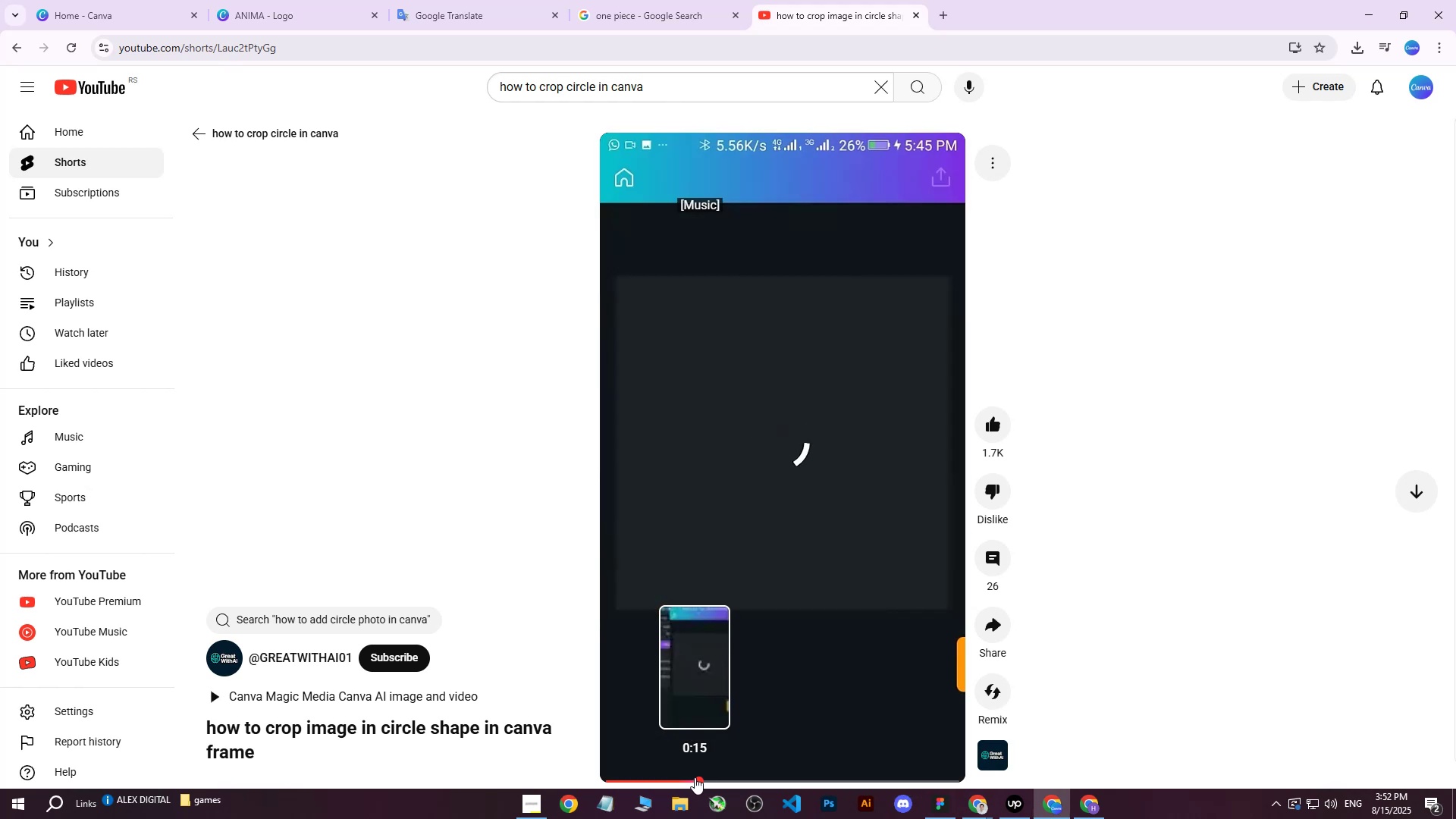 
left_click_drag(start_coordinate=[727, 777], to_coordinate=[734, 778])
 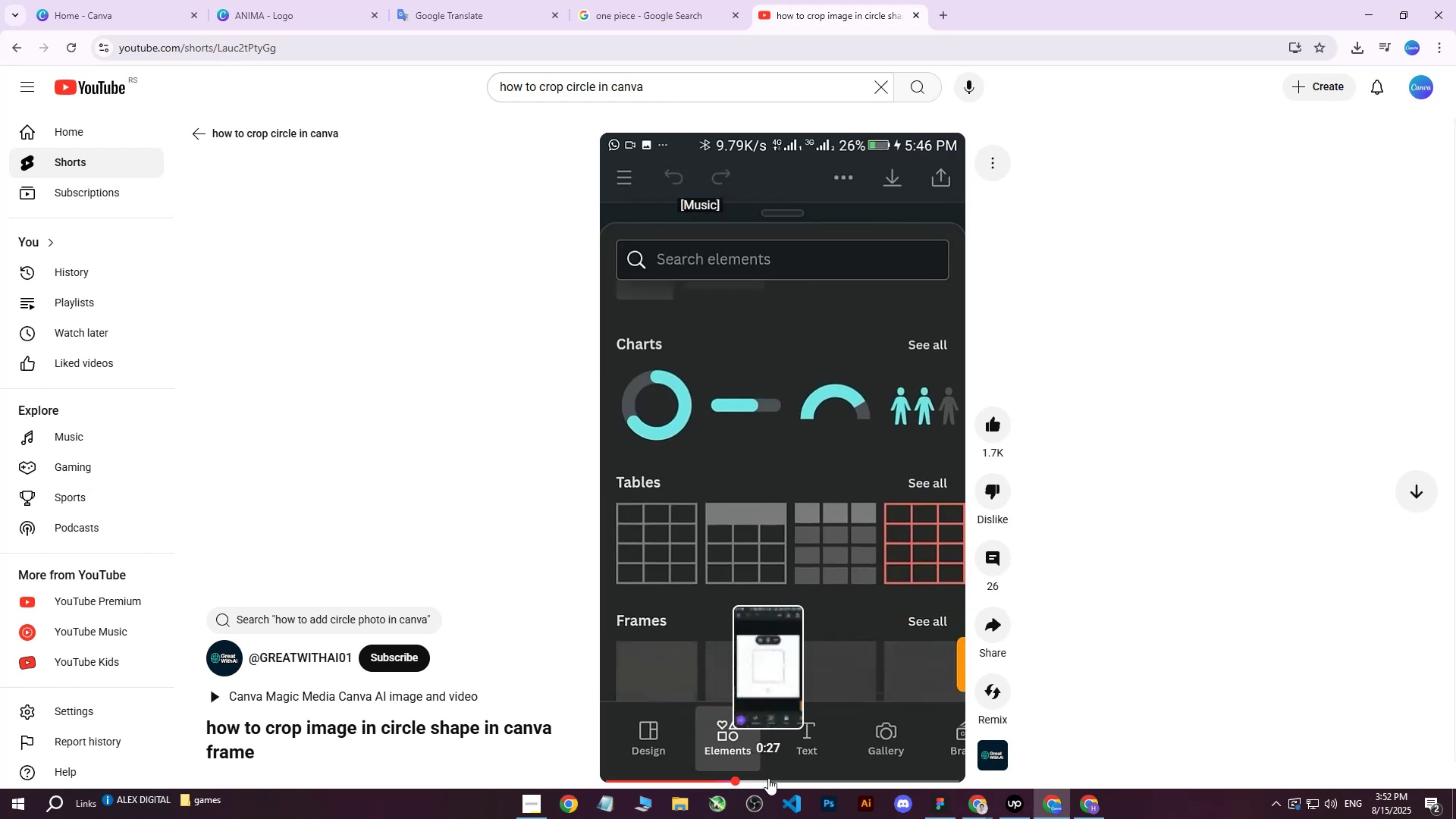 
left_click([768, 778])
 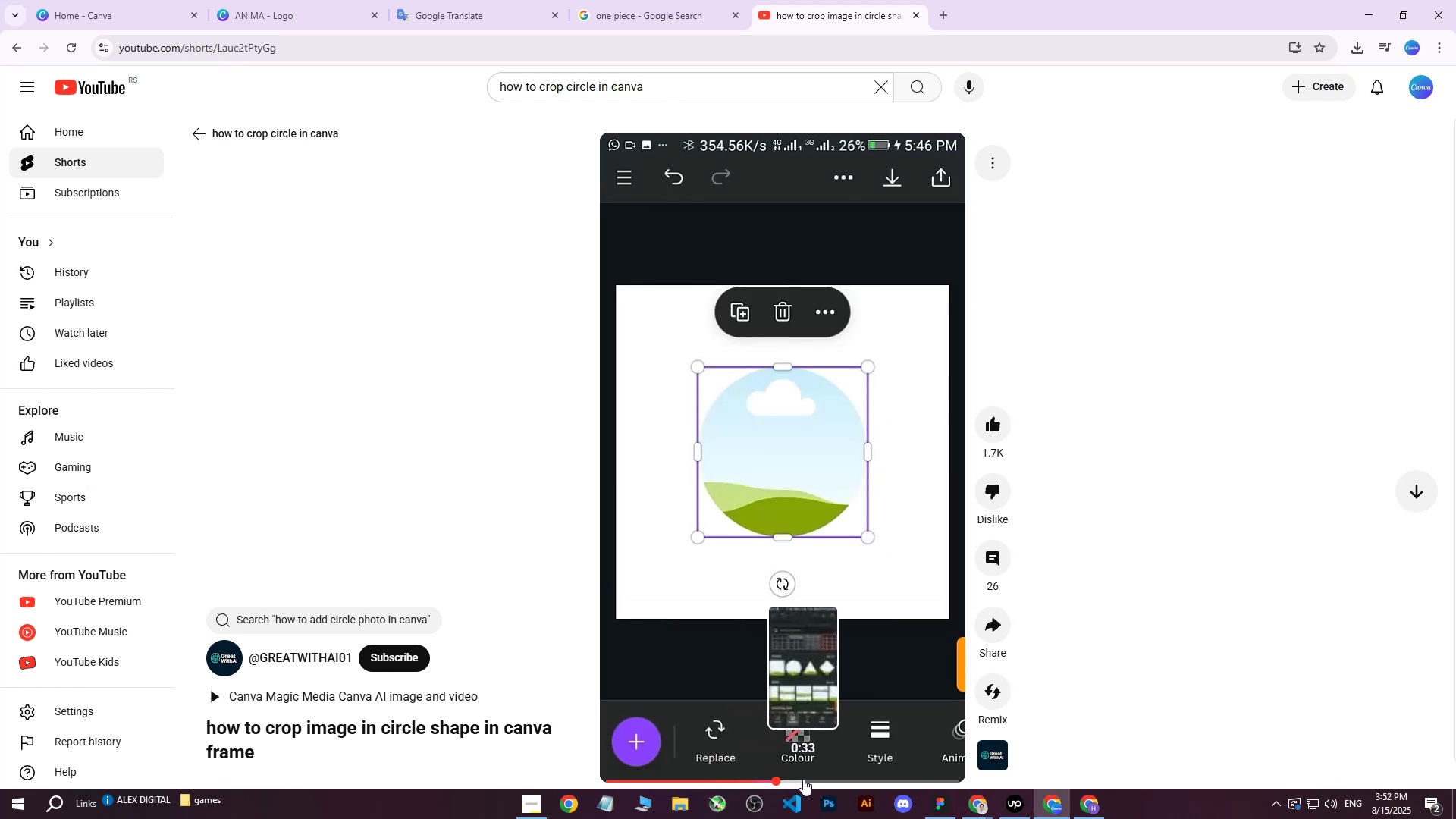 
left_click([811, 778])
 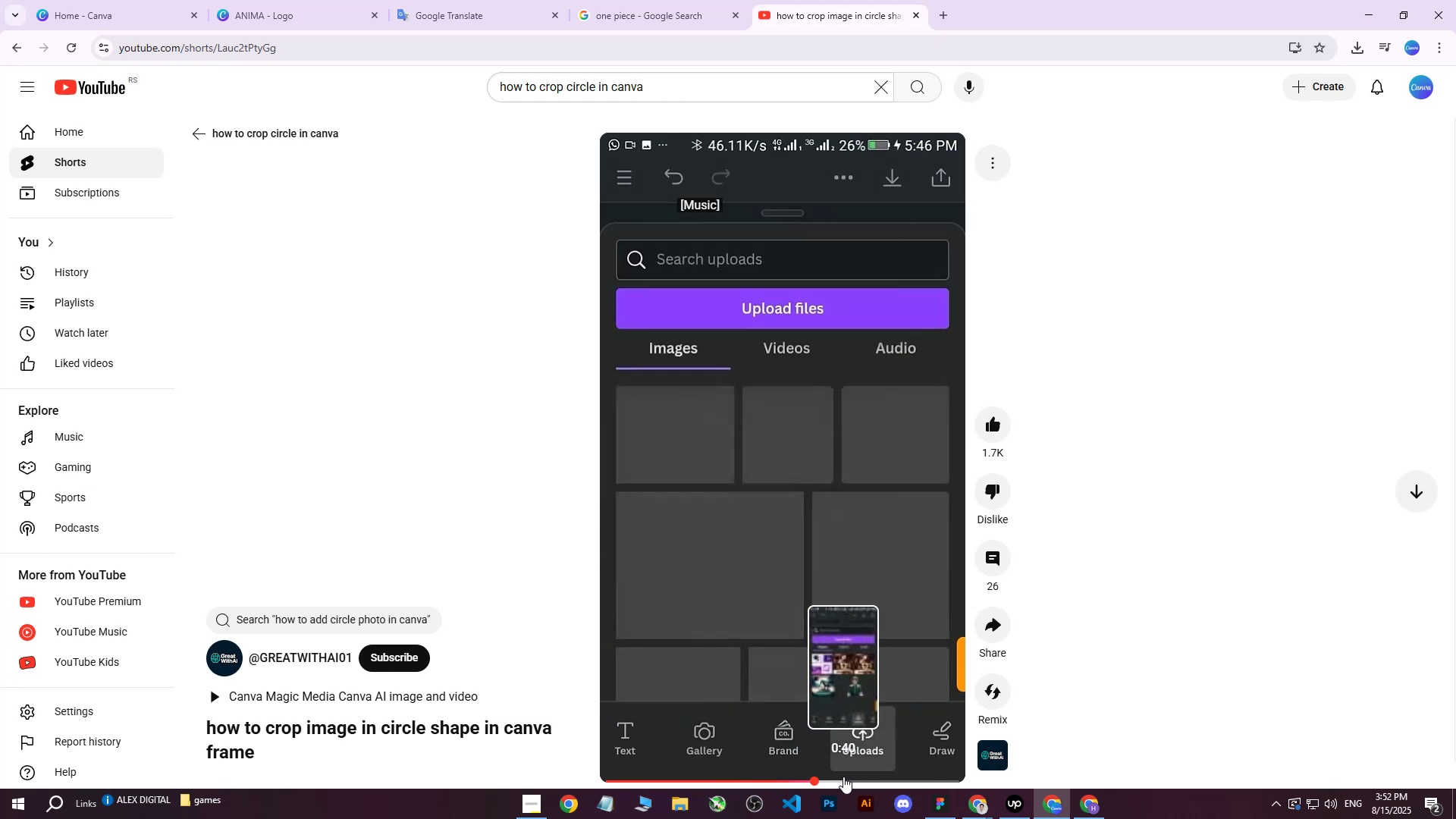 
left_click([844, 777])
 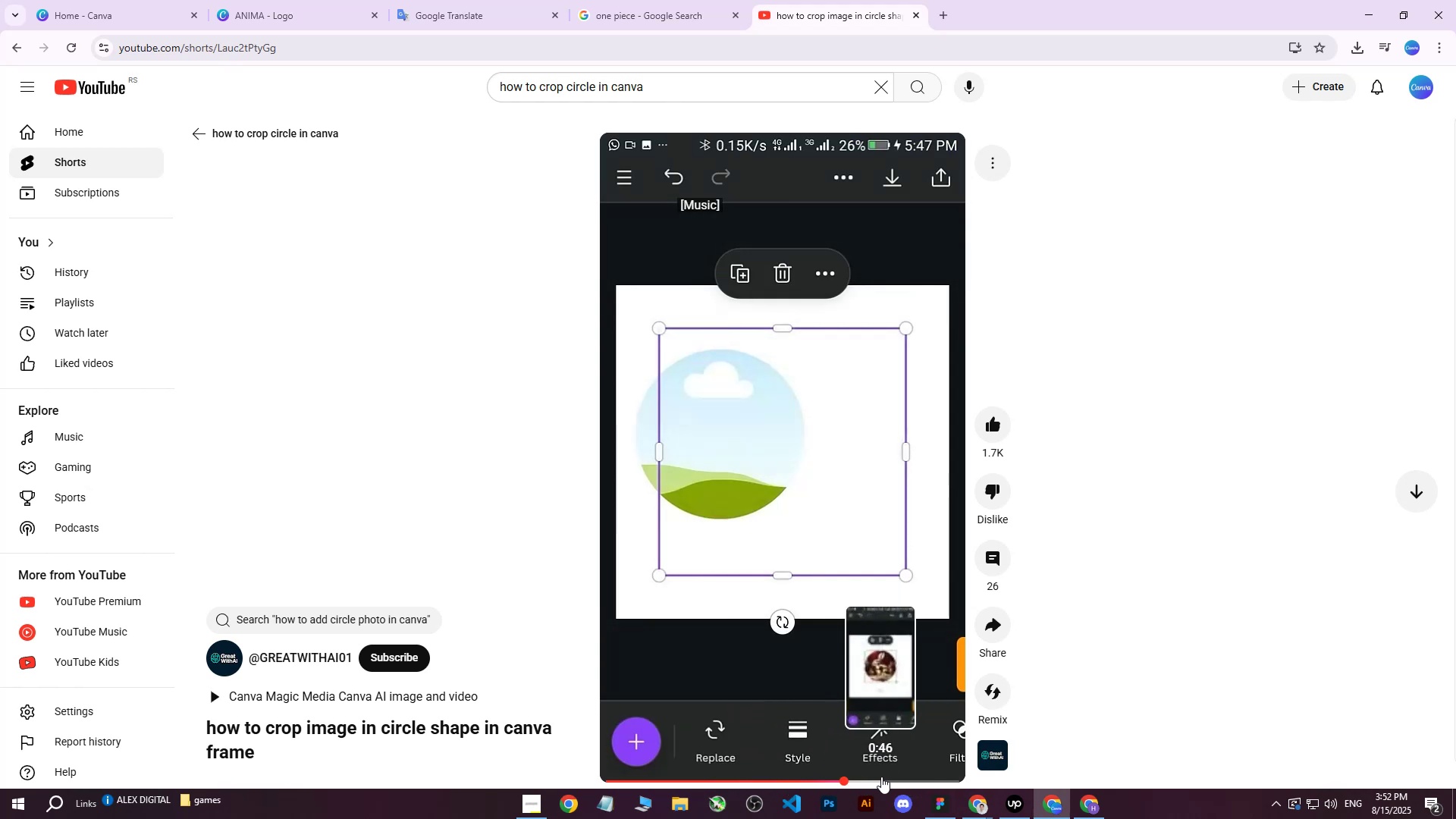 
left_click([881, 777])
 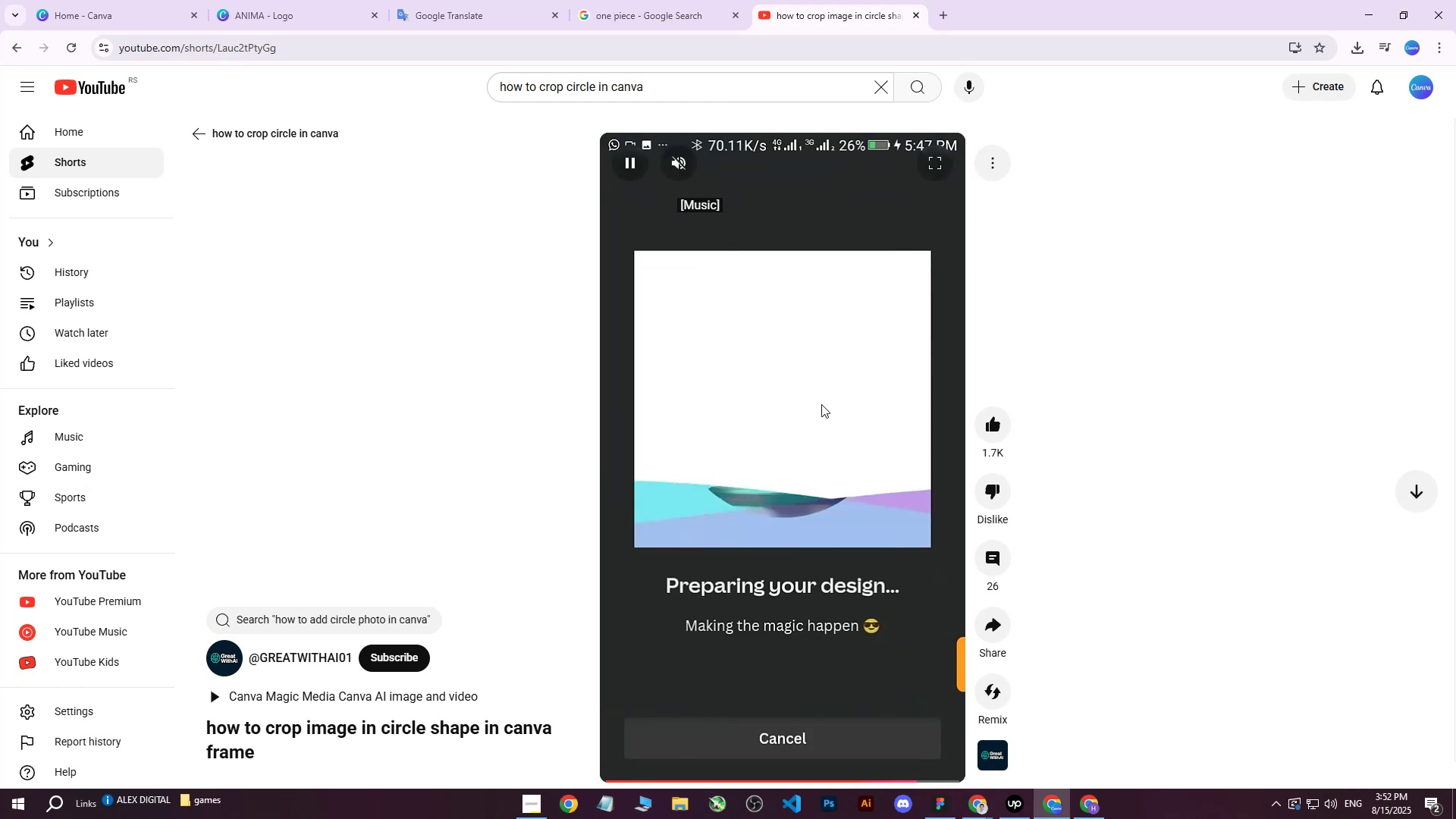 
left_click([918, 17])
 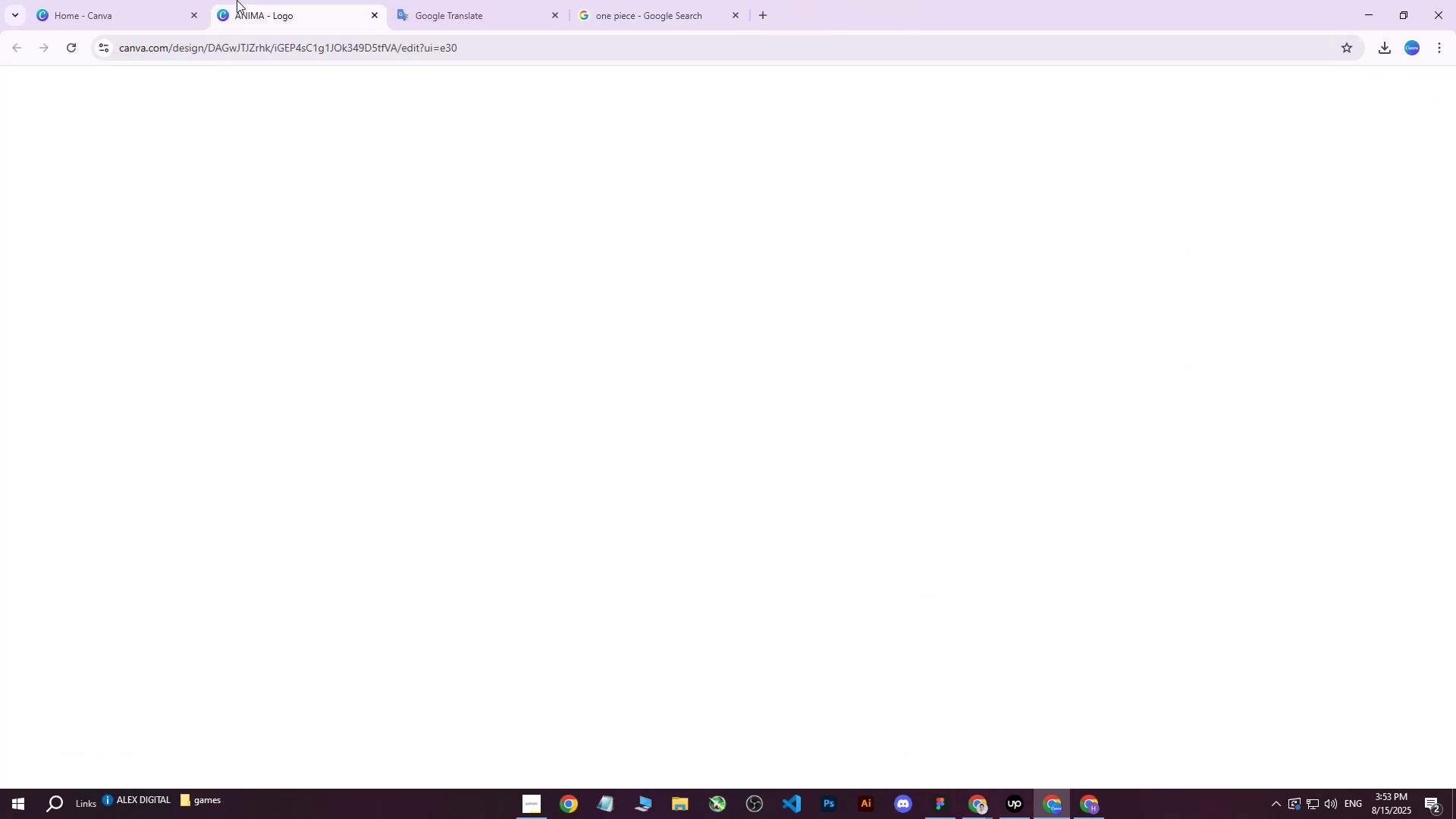 
double_click([121, 0])
 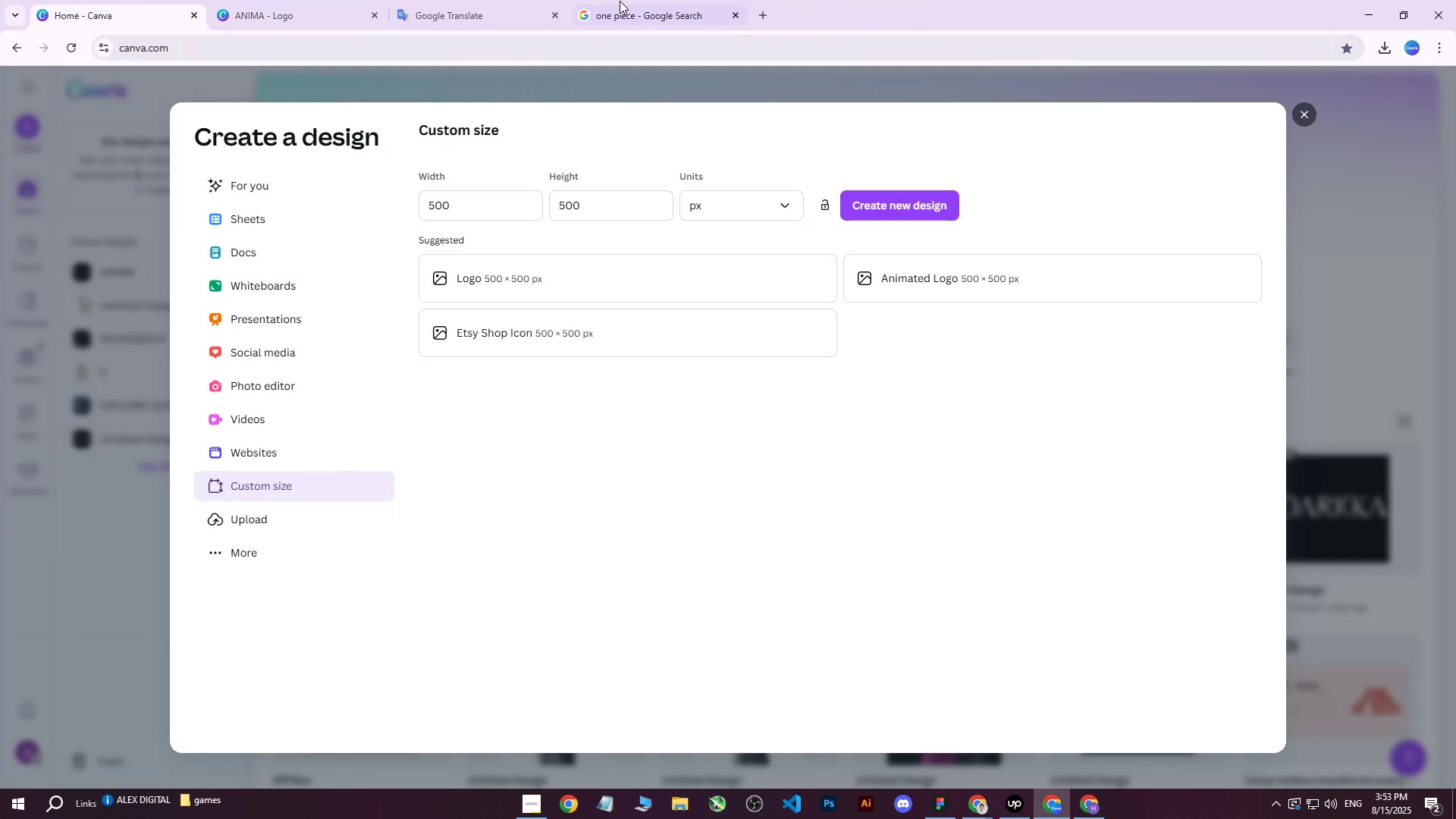 
left_click([313, 0])
 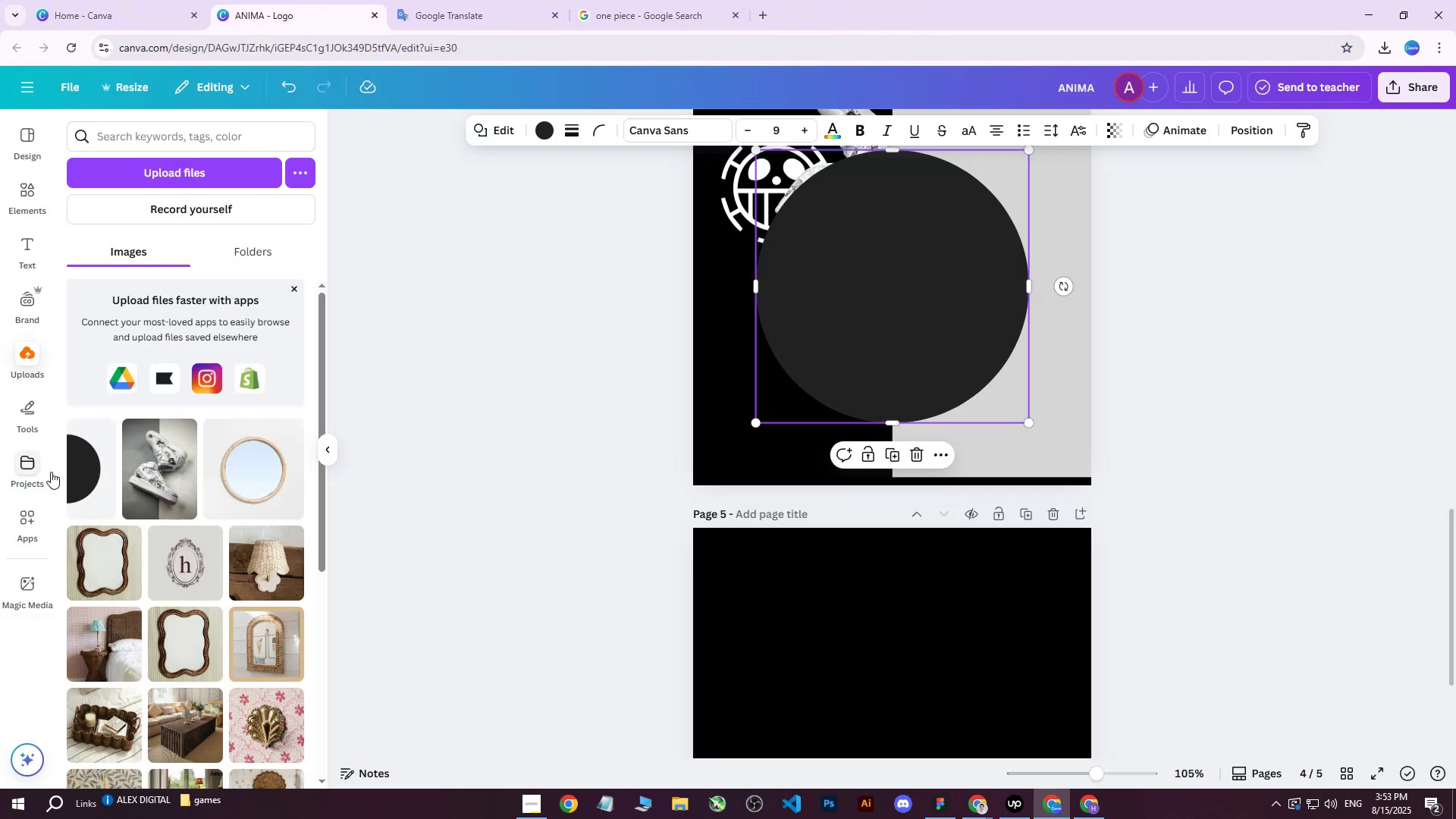 
left_click([30, 462])
 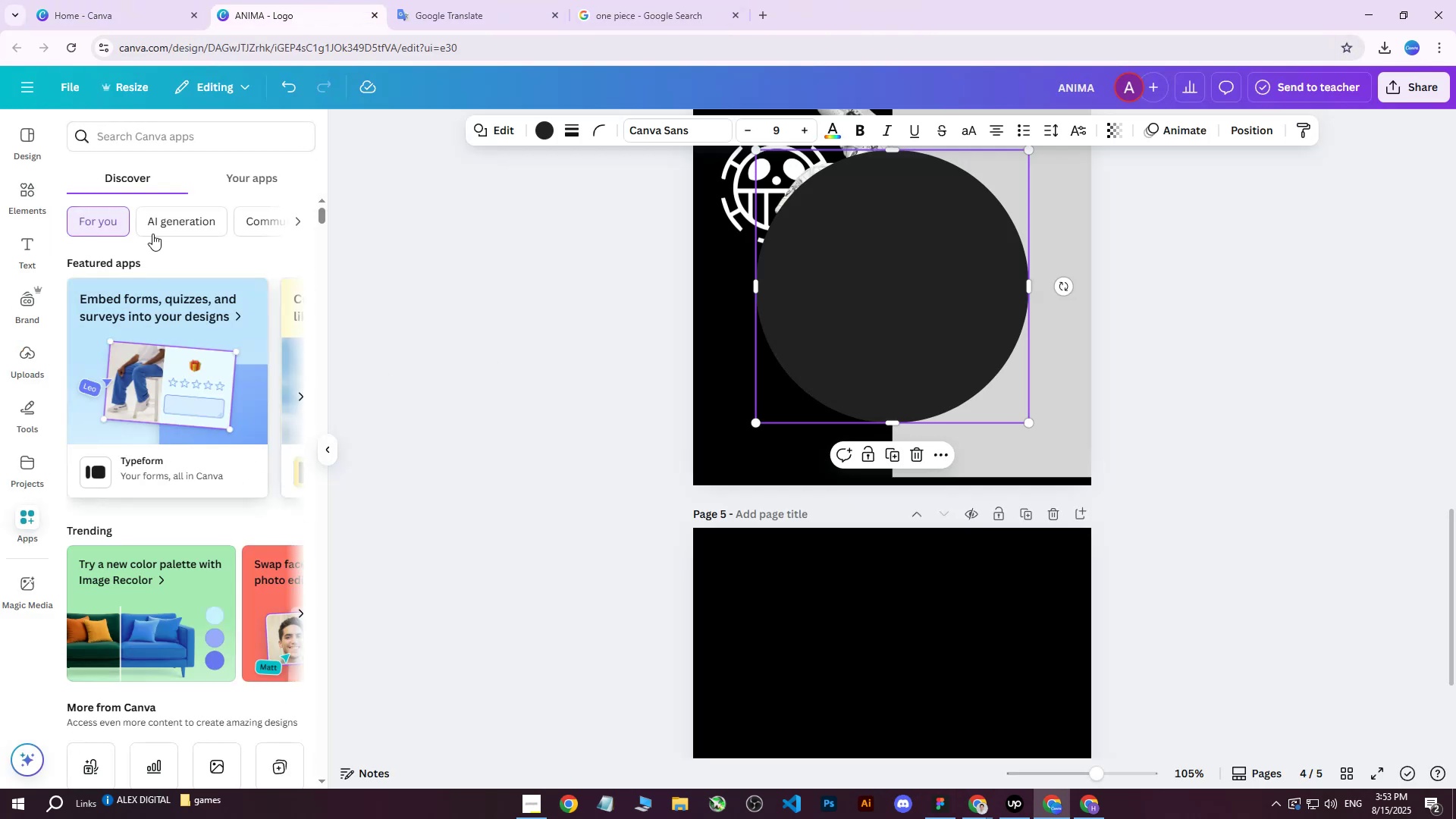 
left_click([165, 132])
 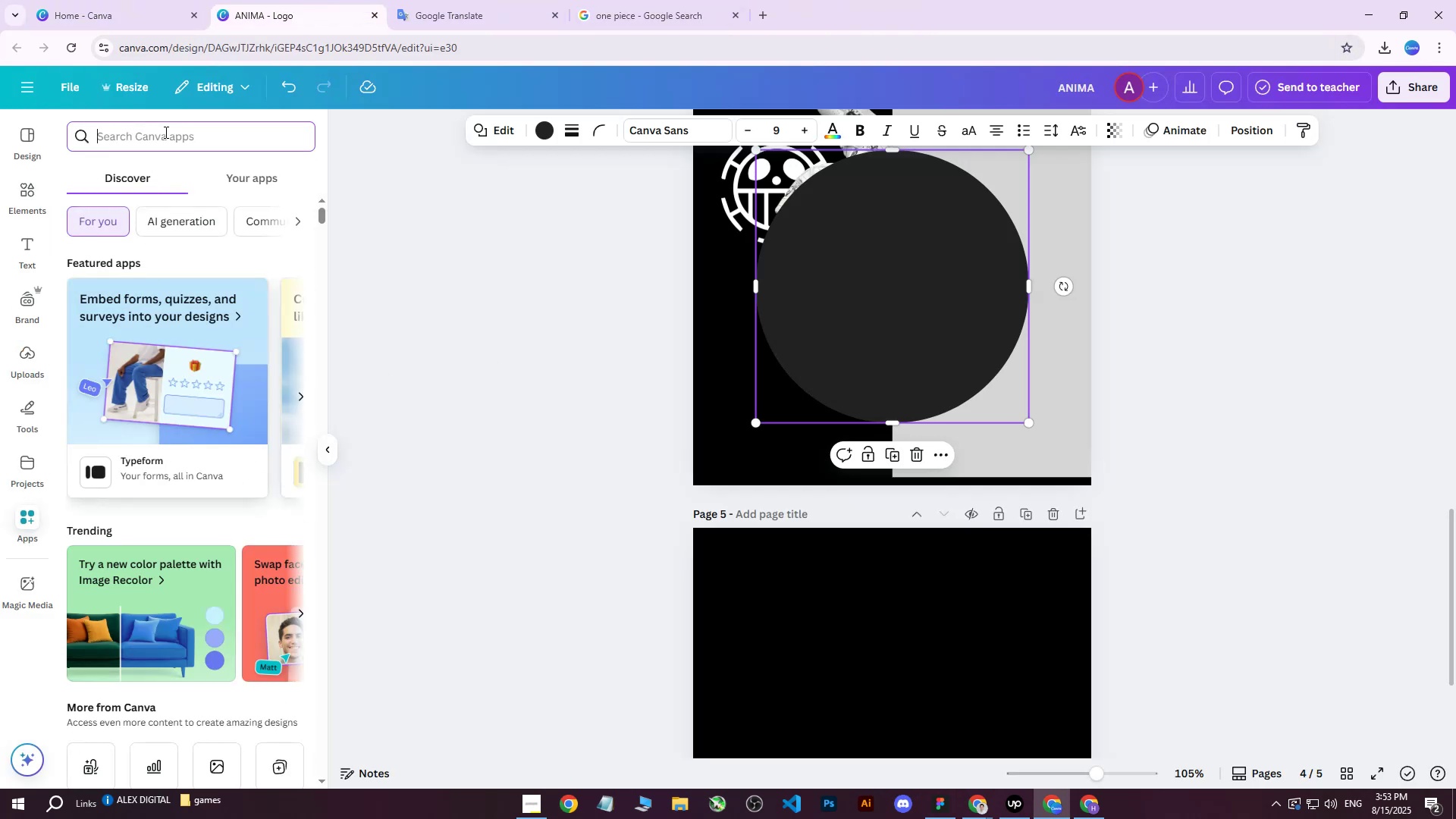 
type(circle mock up)
 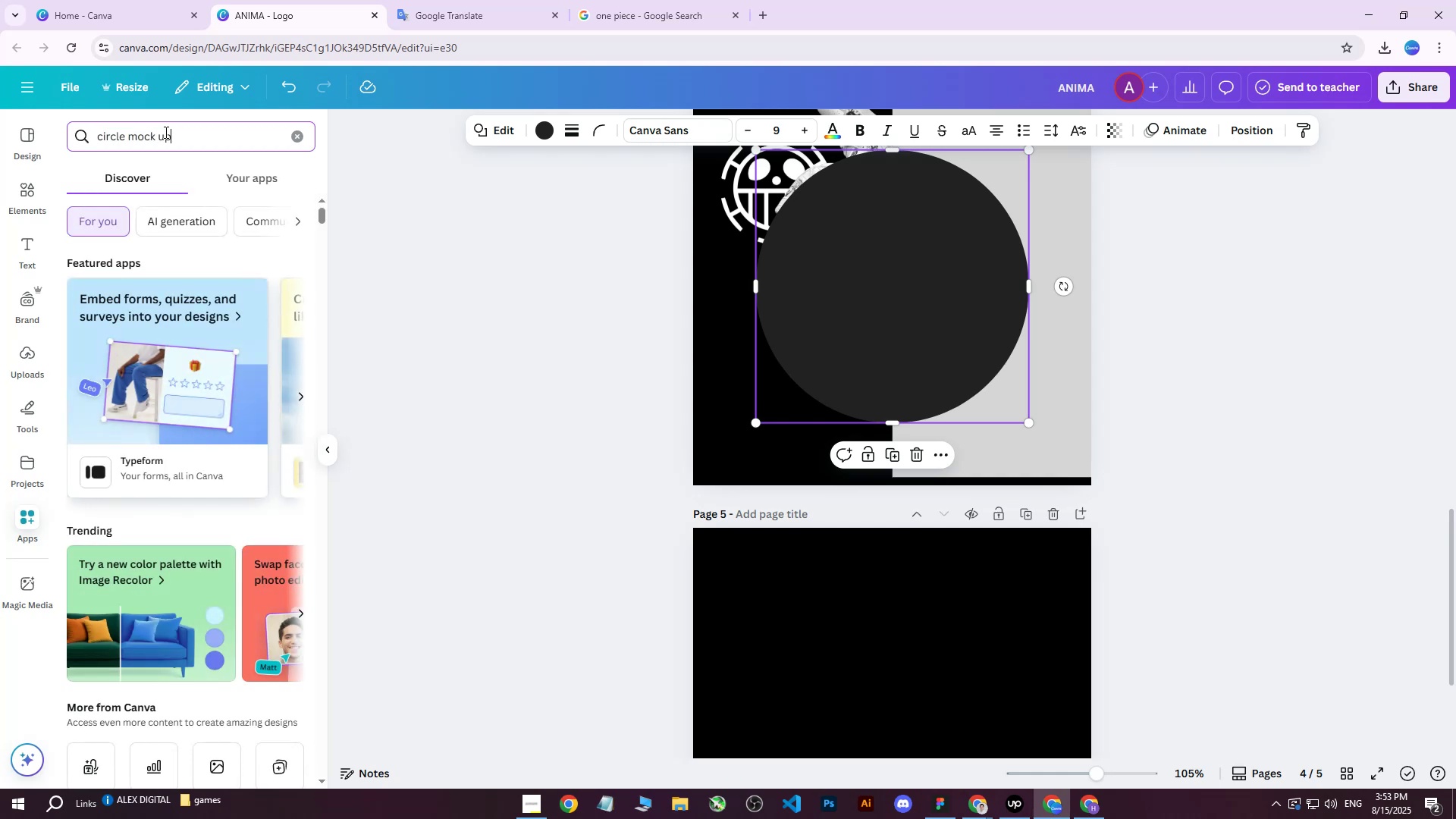 
key(Enter)
 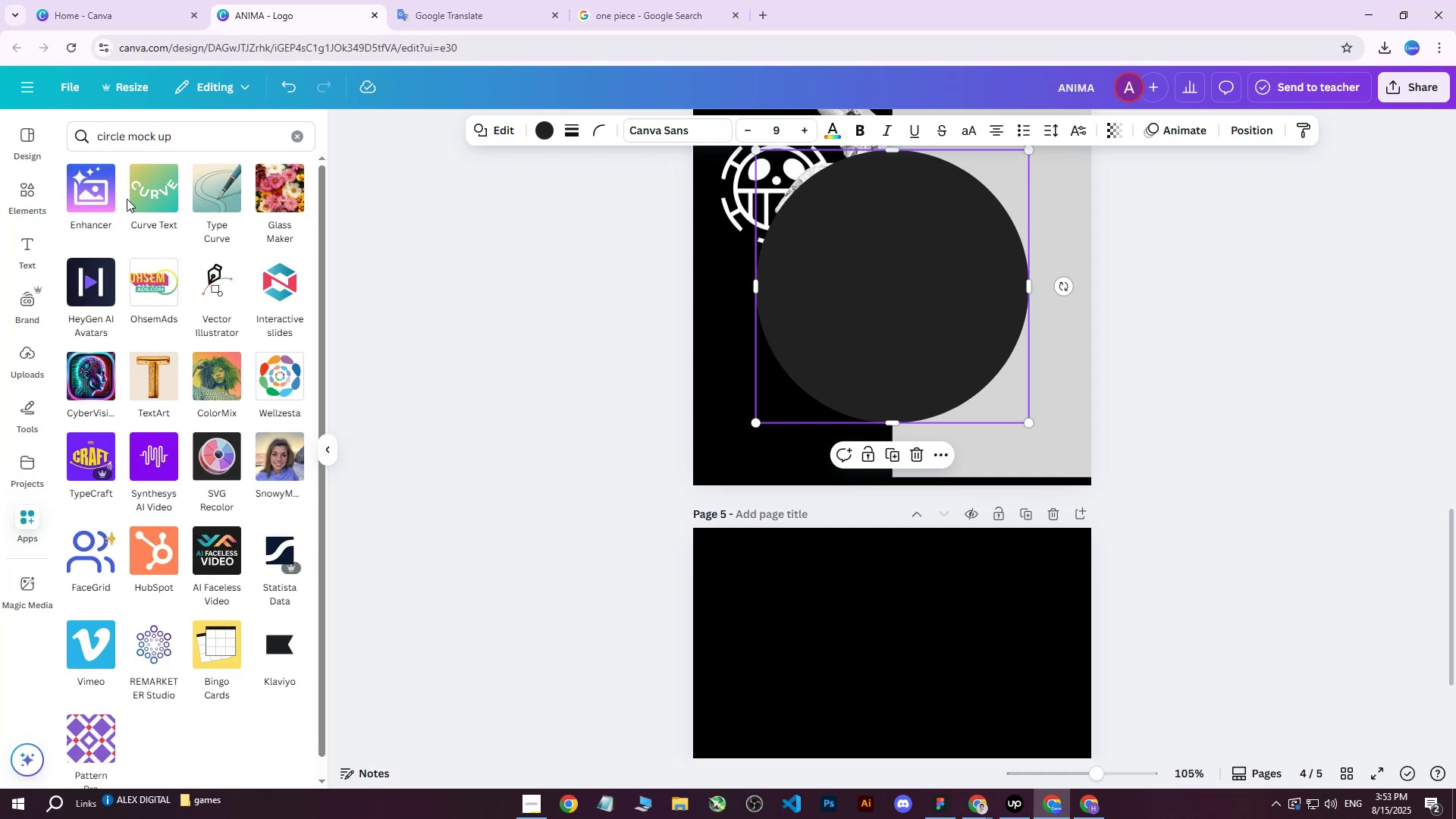 
left_click_drag(start_coordinate=[185, 134], to_coordinate=[0, 136])
 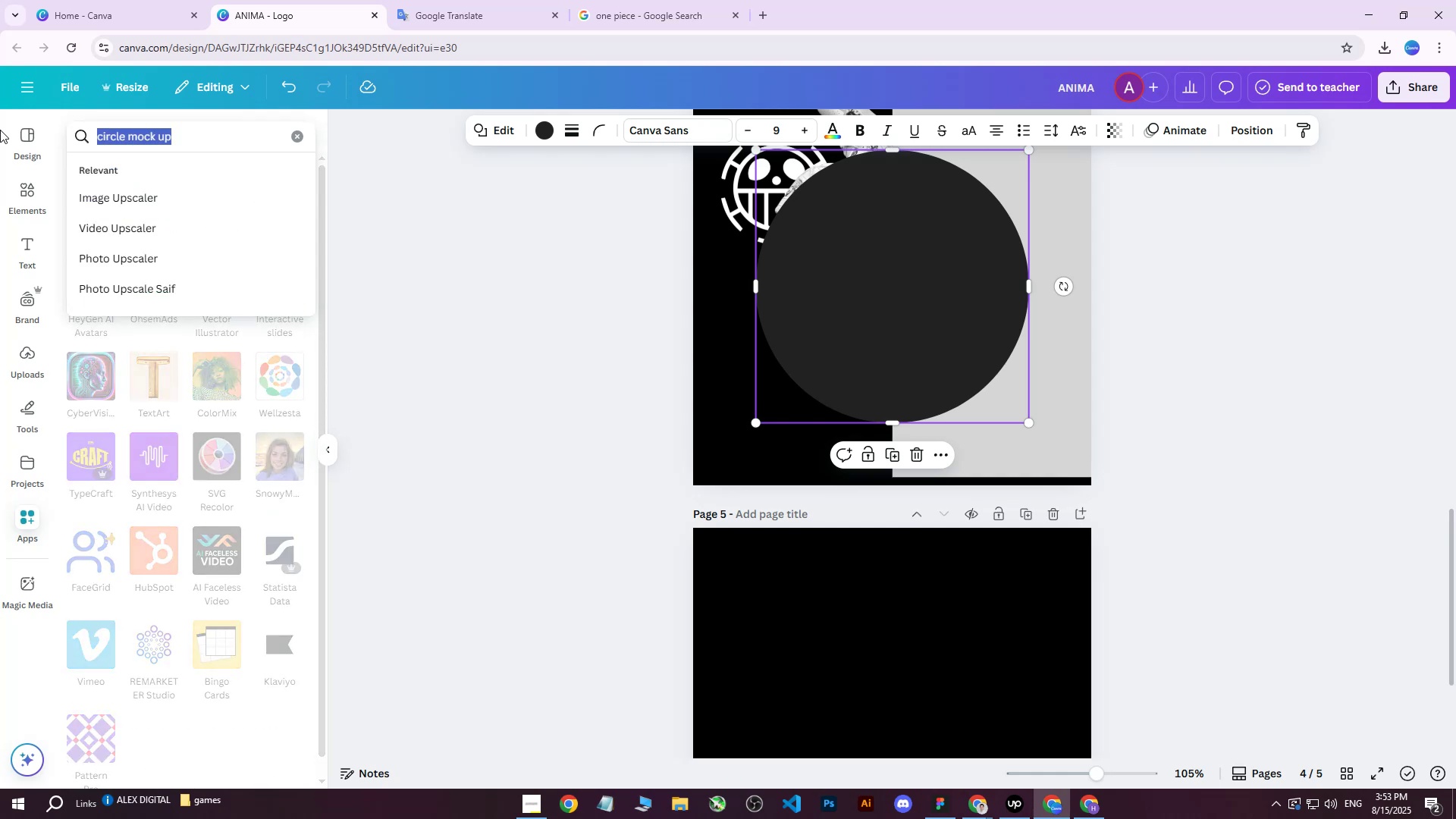 
type(mock up)
 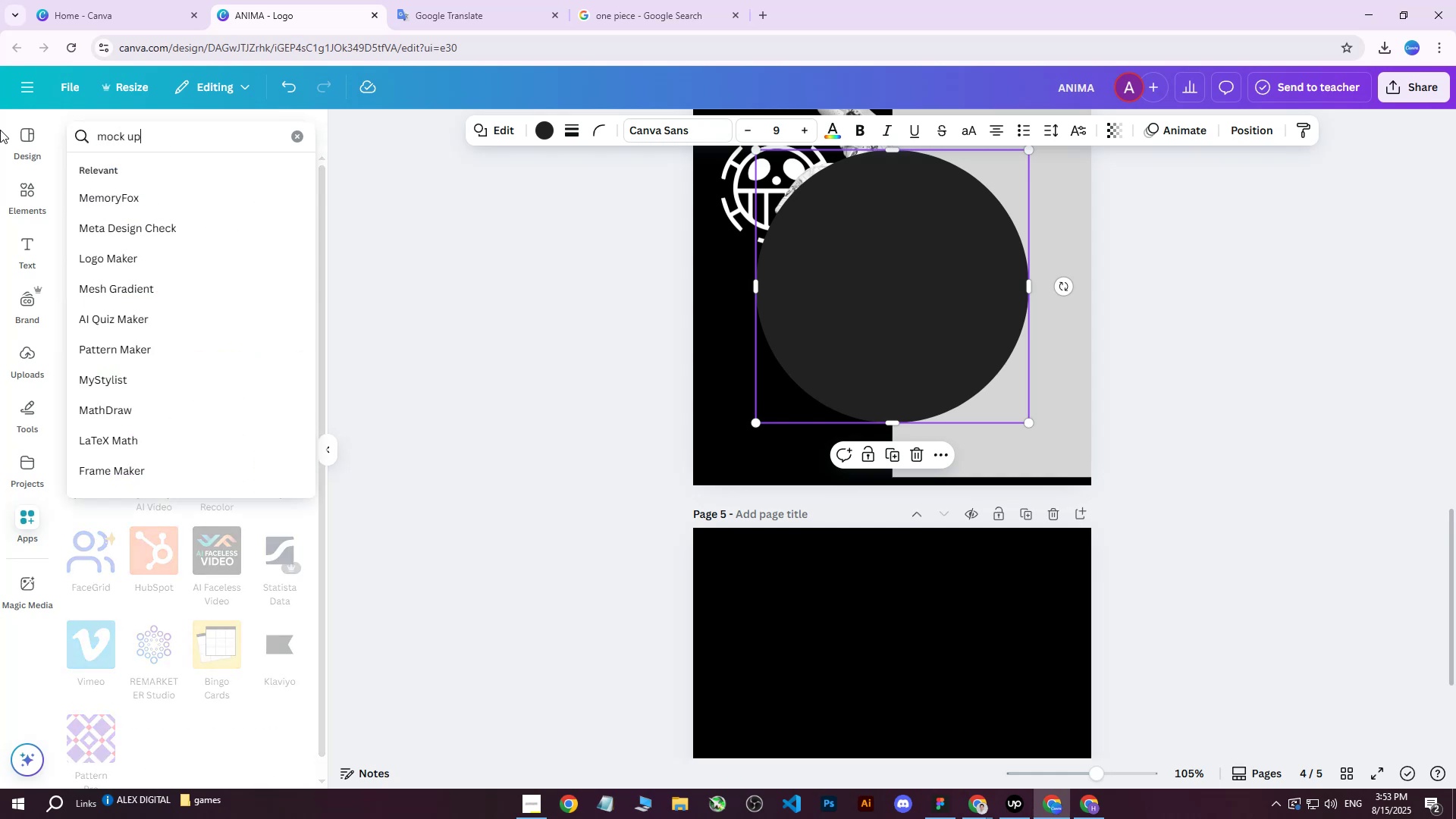 
key(Enter)
 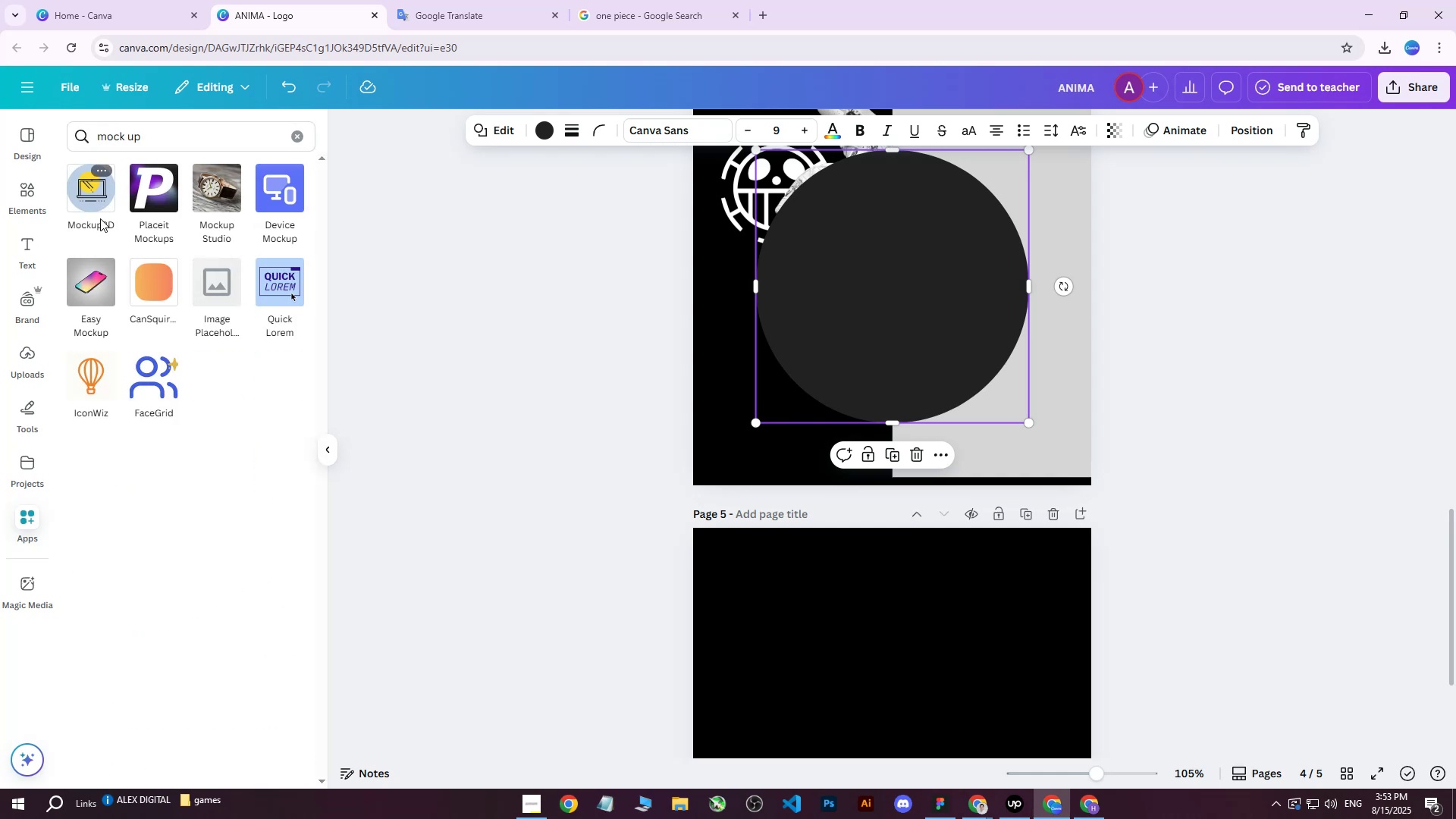 
left_click([93, 204])
 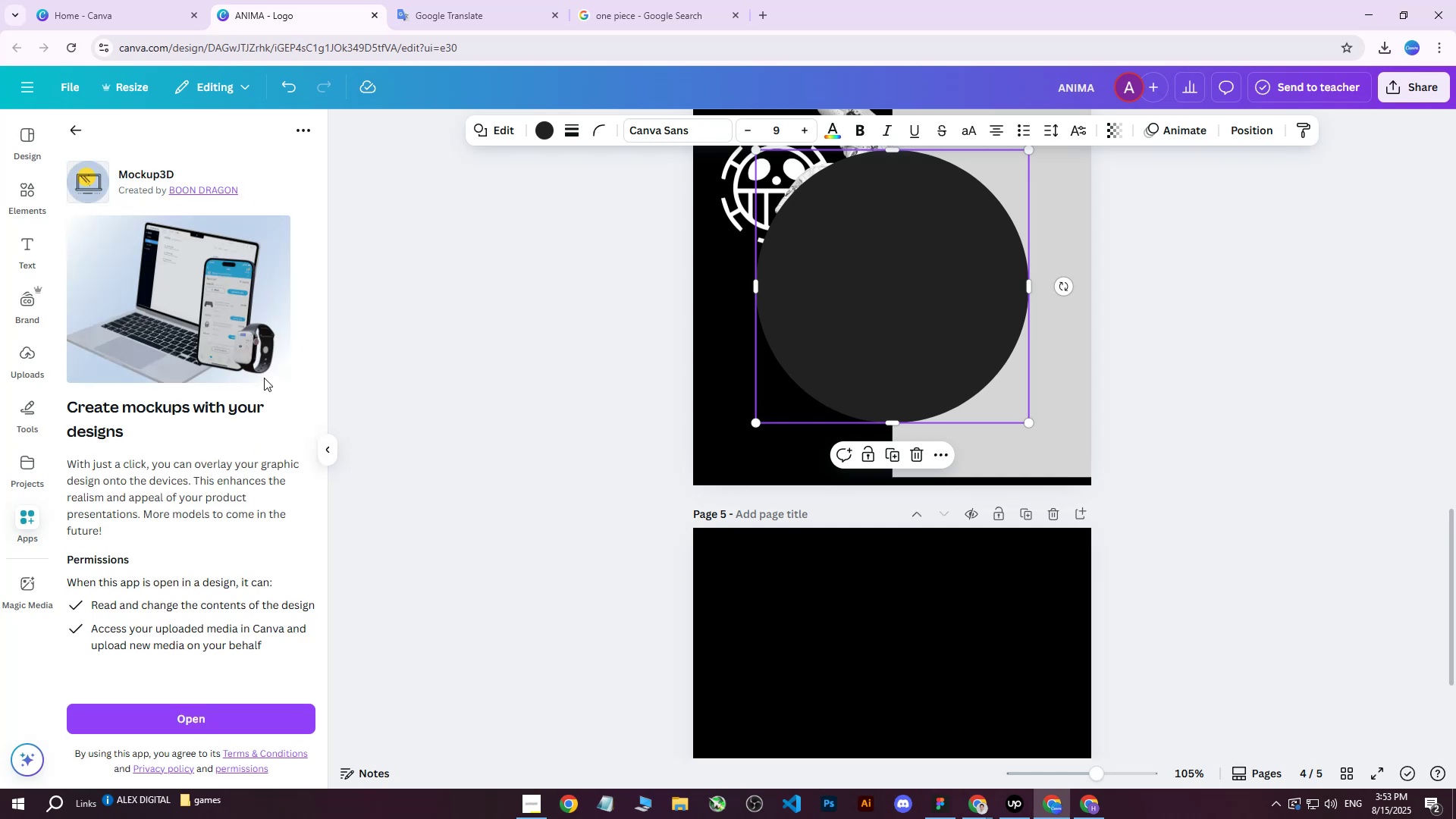 
scroll: coordinate [220, 325], scroll_direction: down, amount: 11.0
 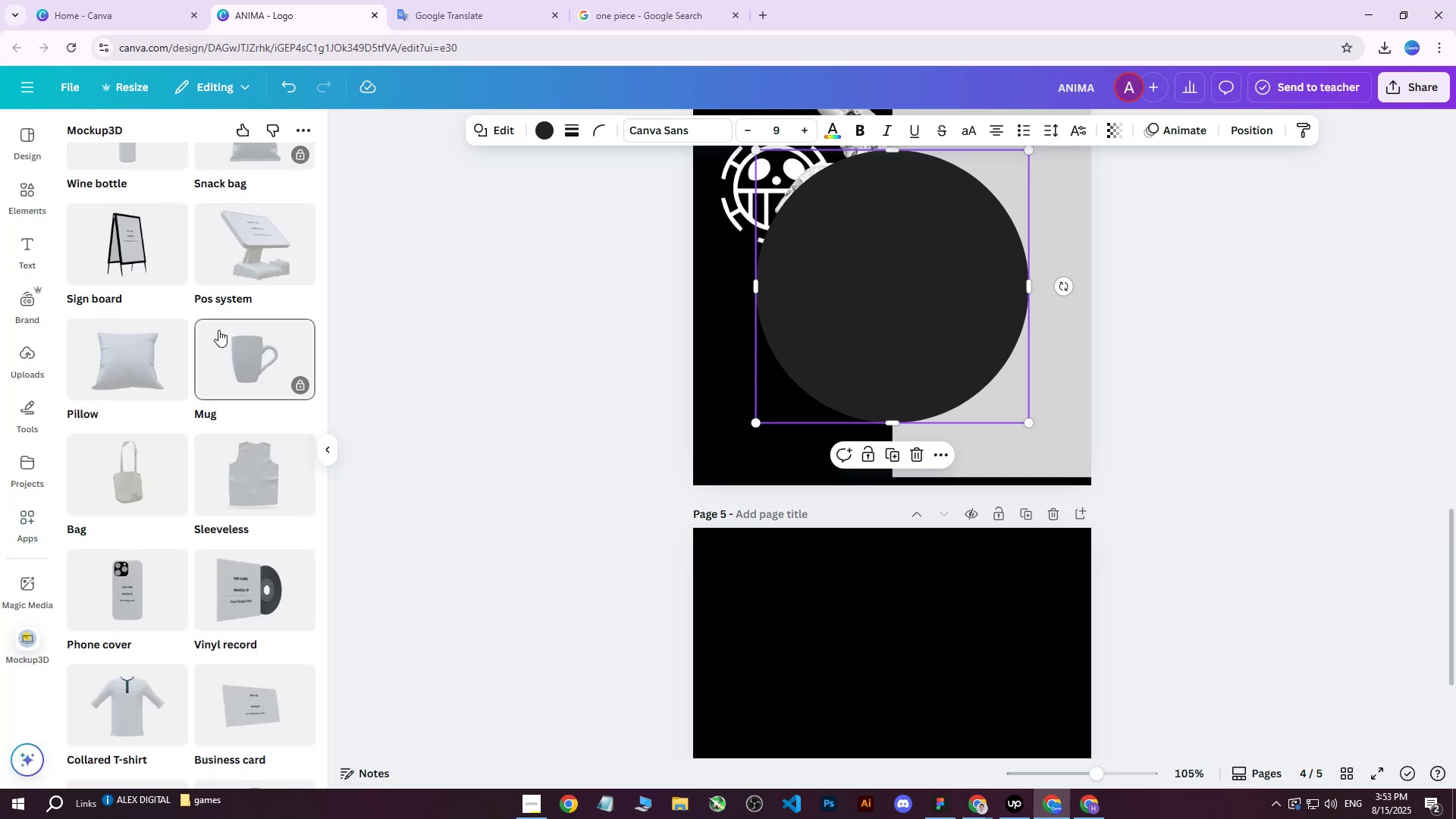 
scroll: coordinate [204, 356], scroll_direction: up, amount: 4.0
 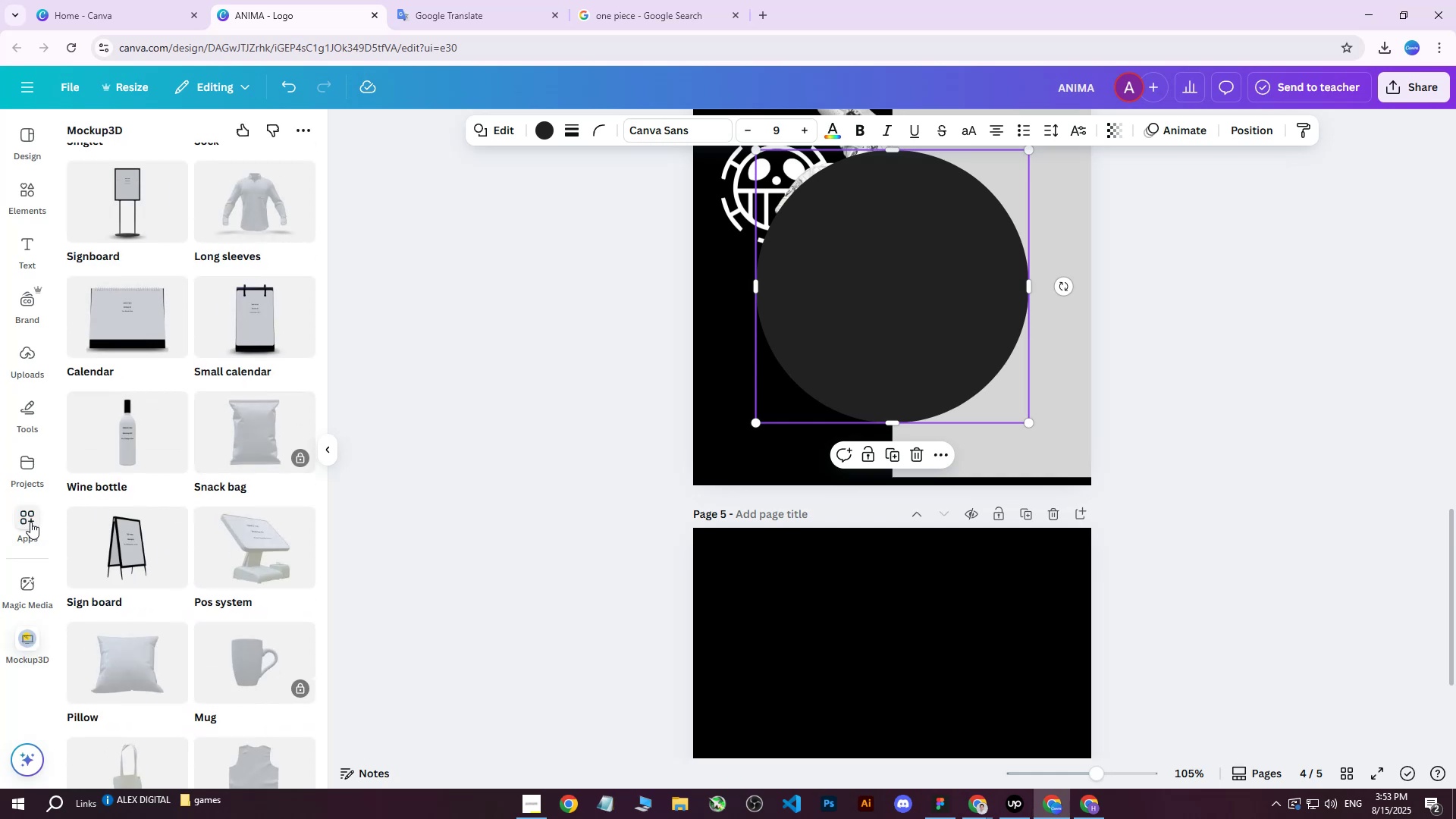 
left_click([30, 522])
 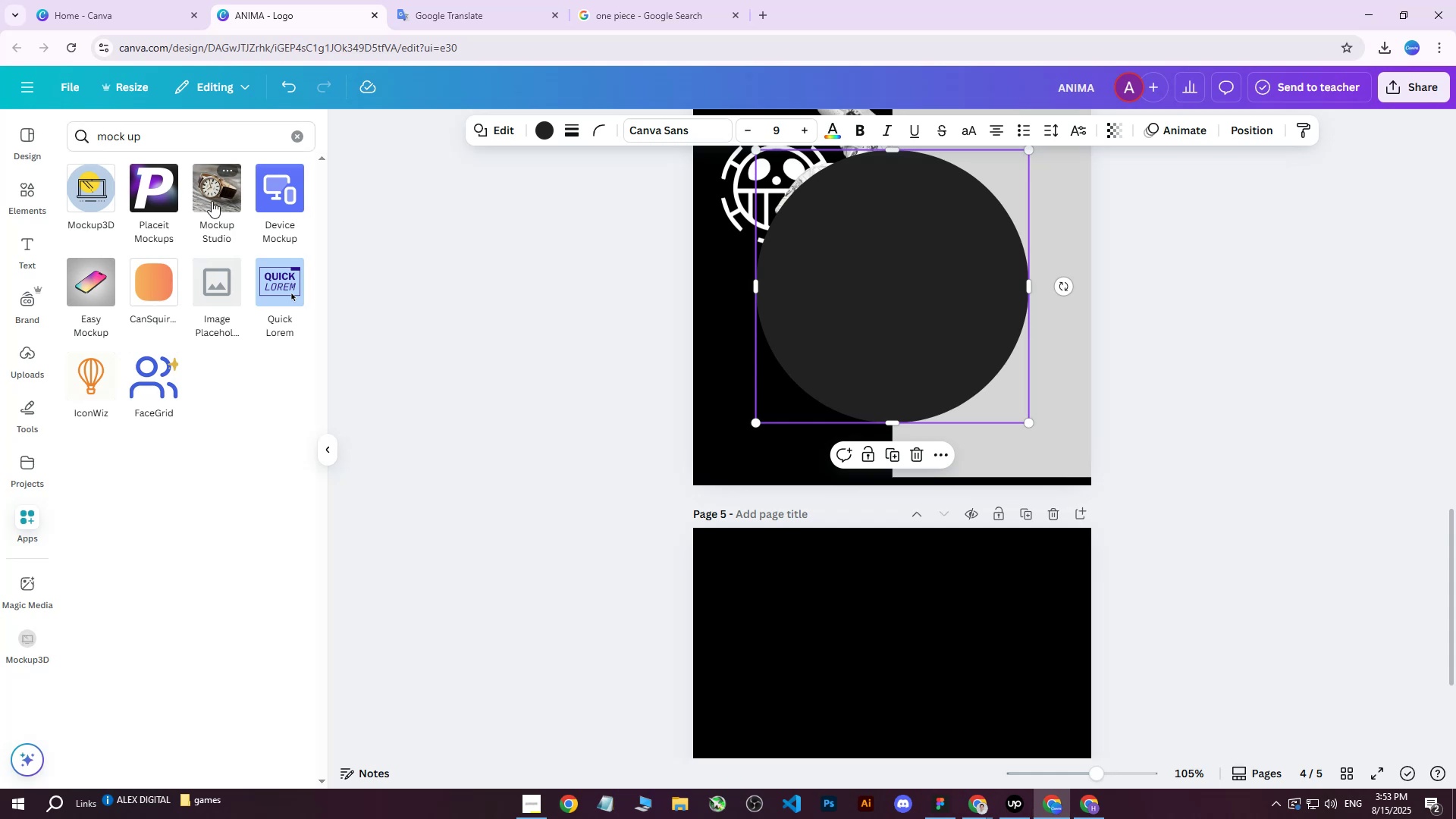 
wait(5.12)
 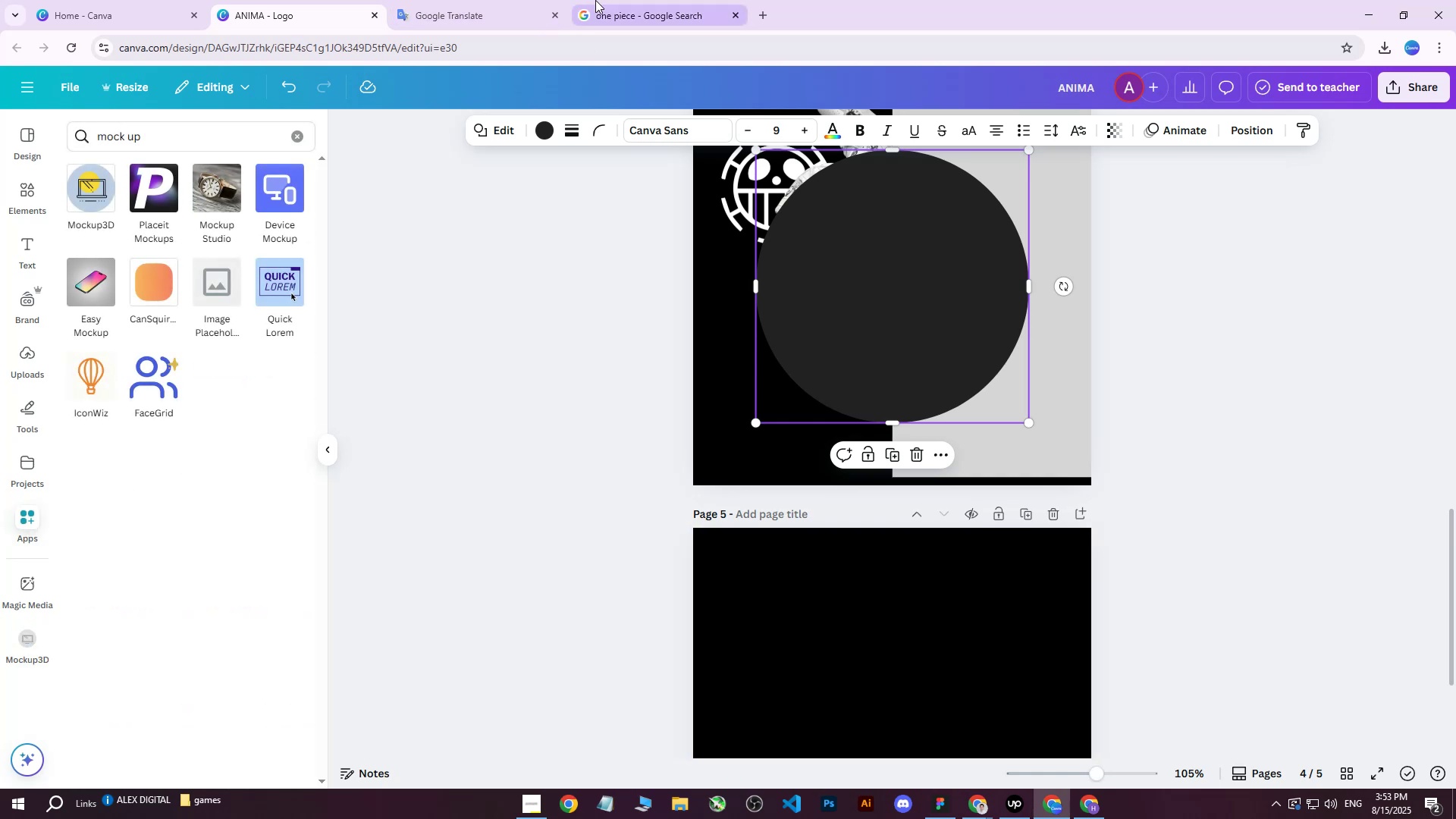 
left_click([275, 193])
 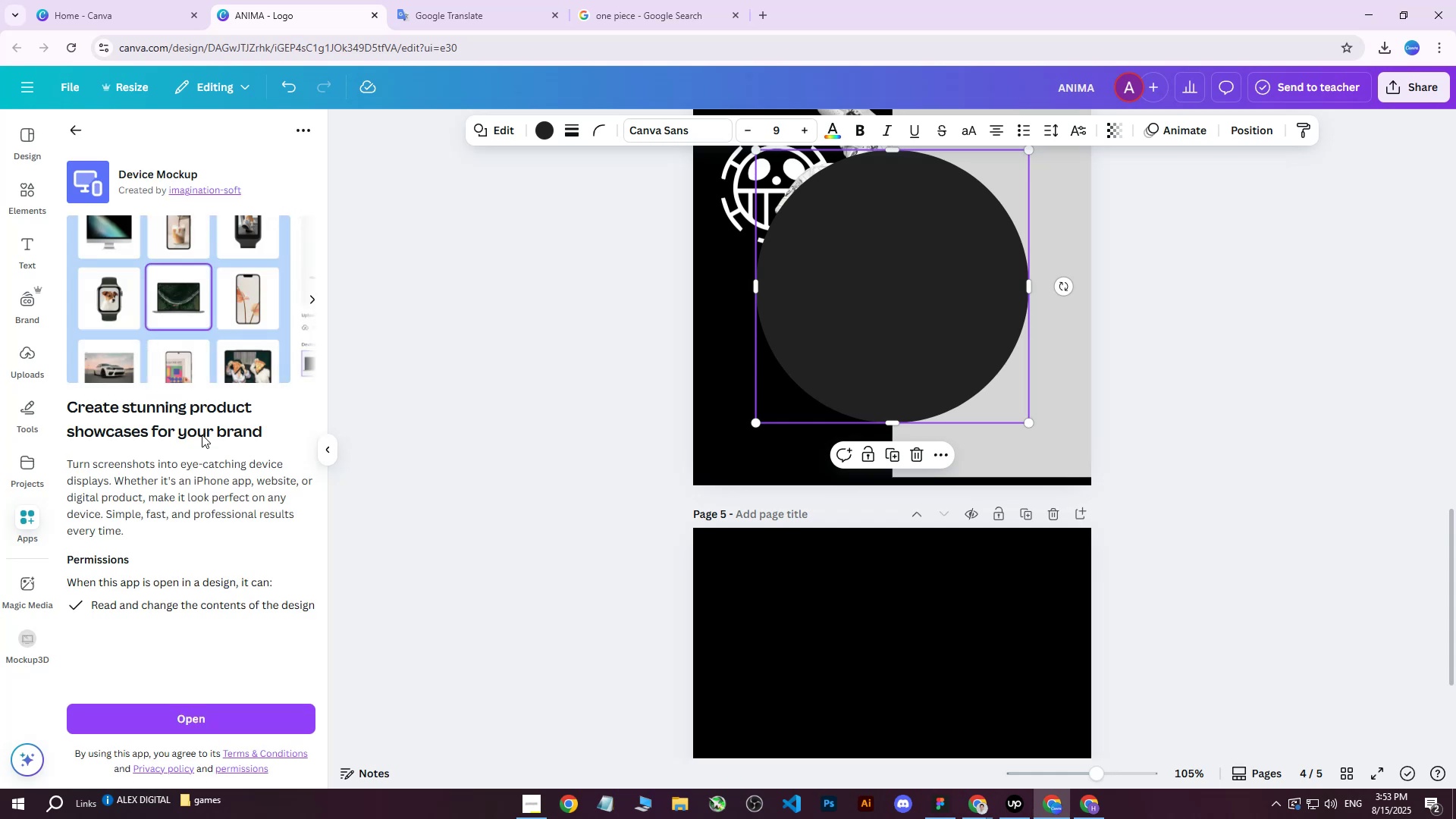 
scroll: coordinate [202, 459], scroll_direction: down, amount: 3.0
 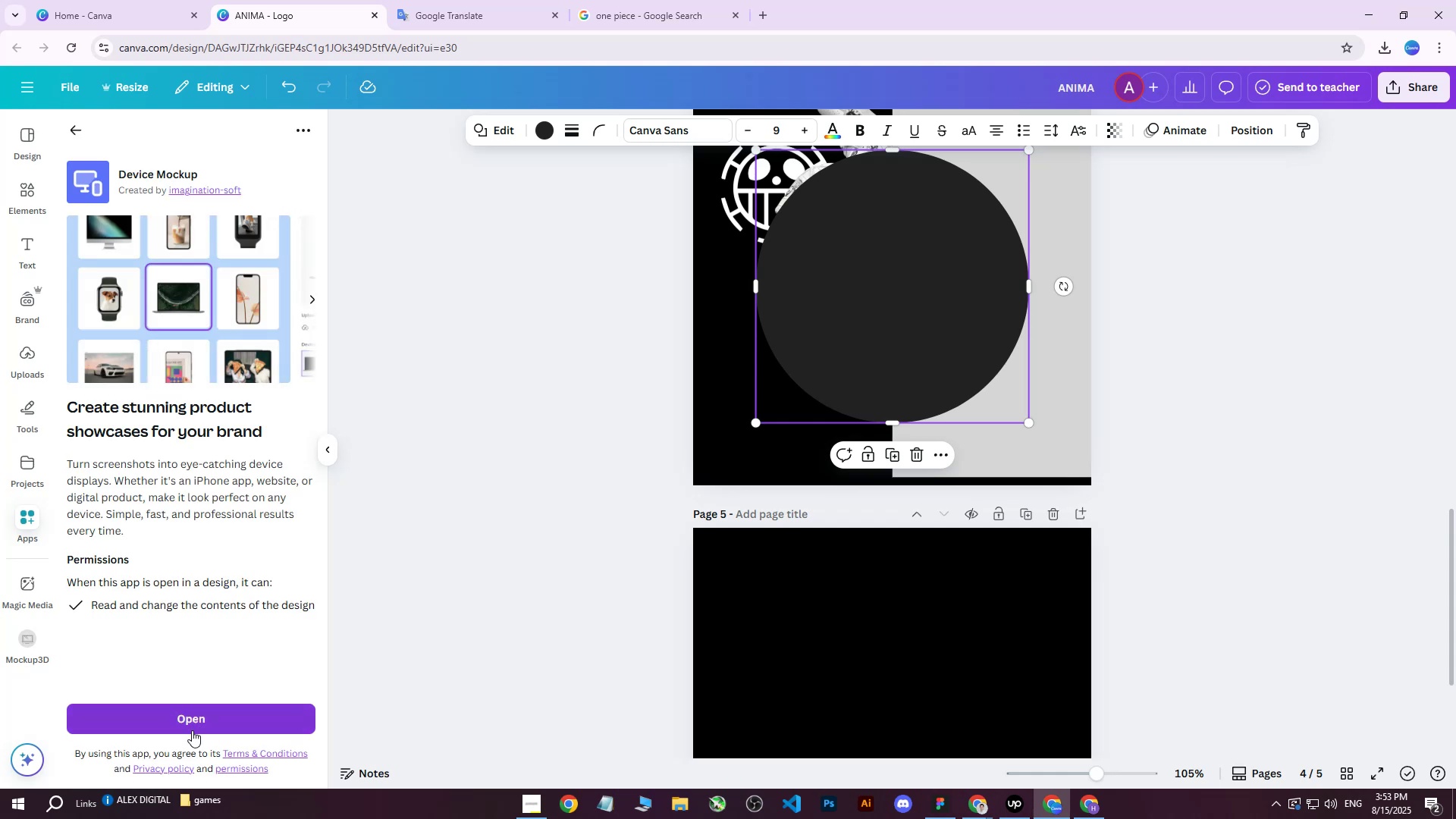 
left_click([191, 720])
 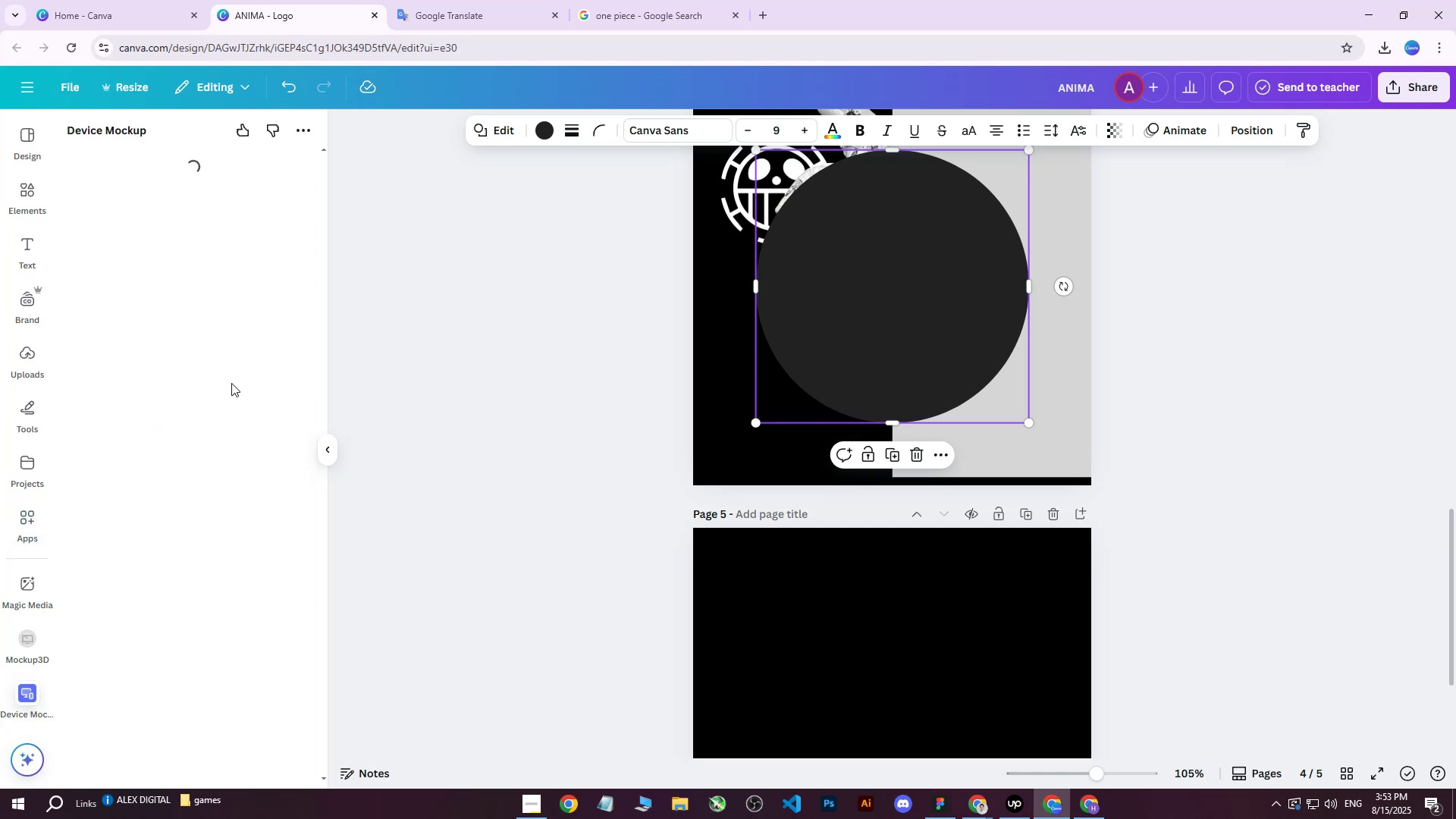 
scroll: coordinate [214, 358], scroll_direction: down, amount: 1.0
 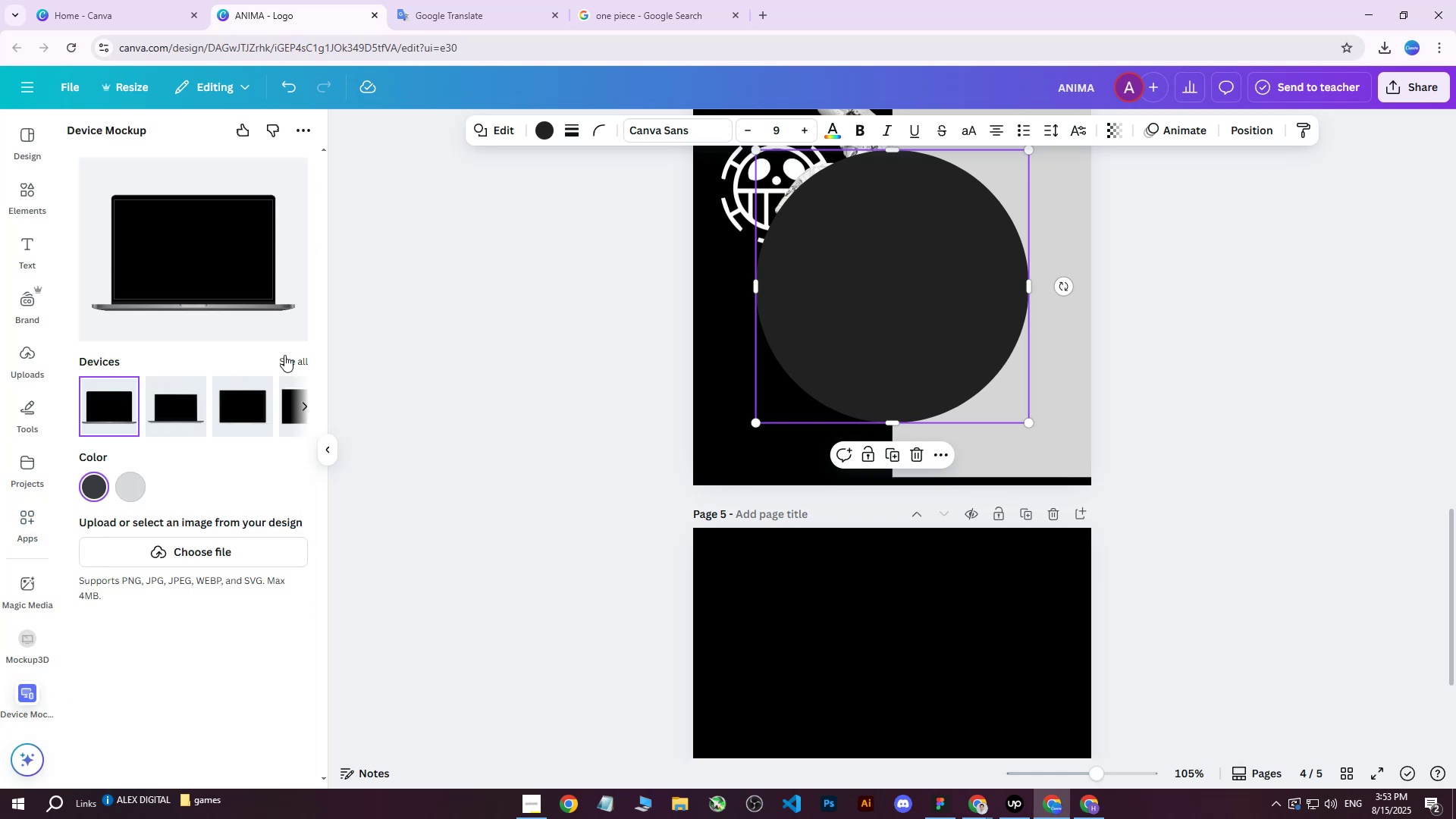 
left_click([293, 360])
 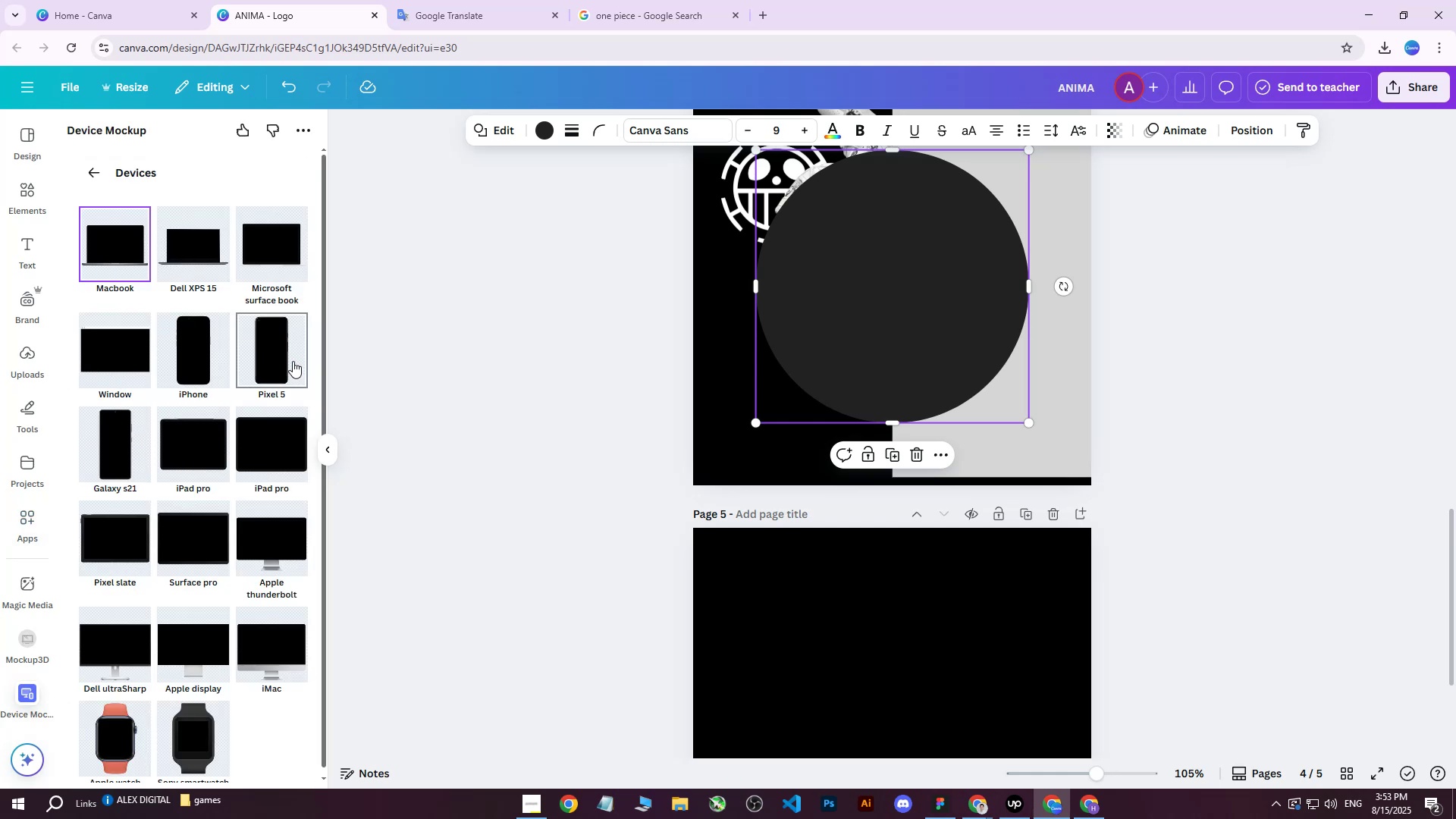 
scroll: coordinate [215, 397], scroll_direction: up, amount: 1.0
 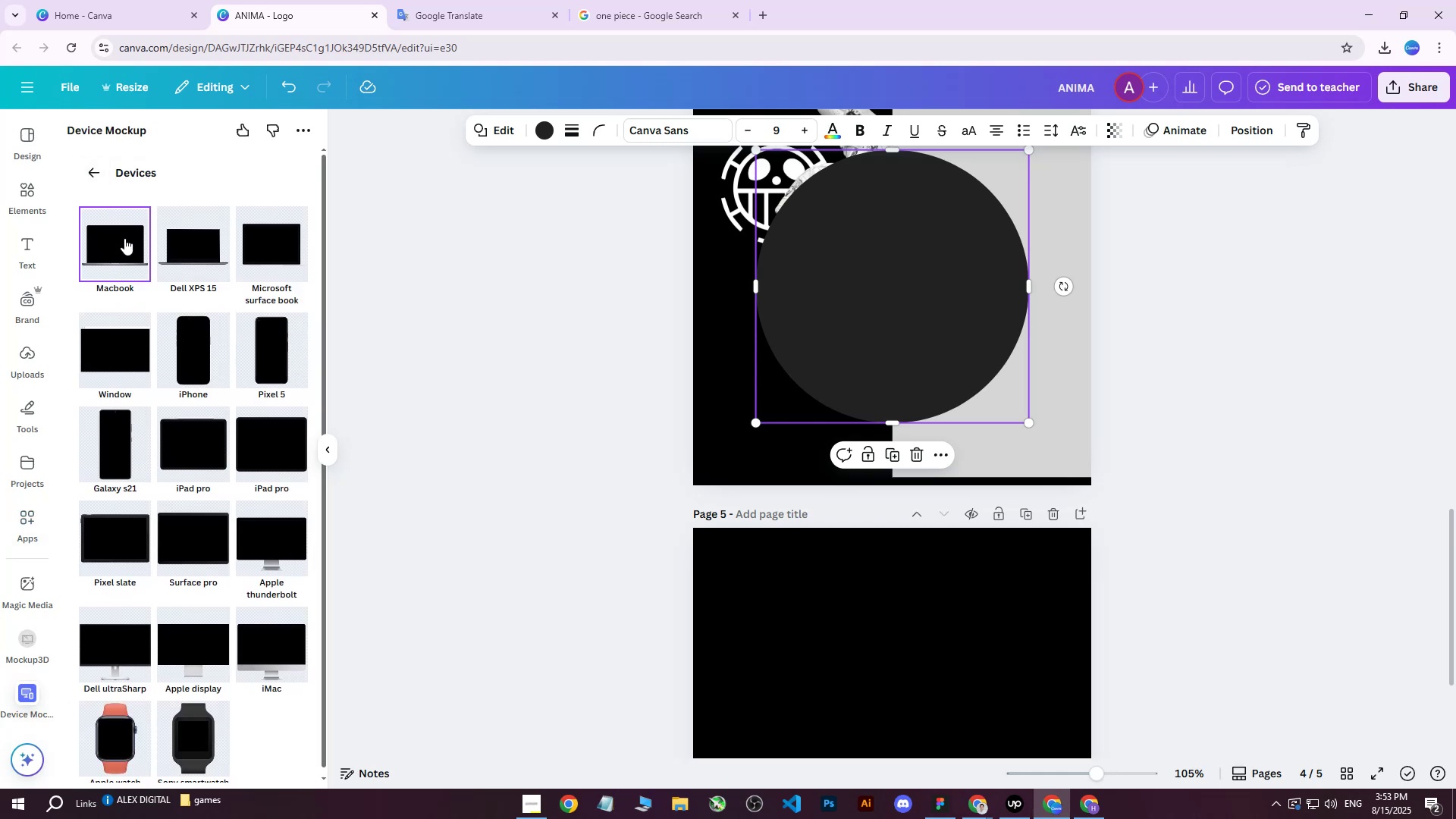 
left_click([124, 237])
 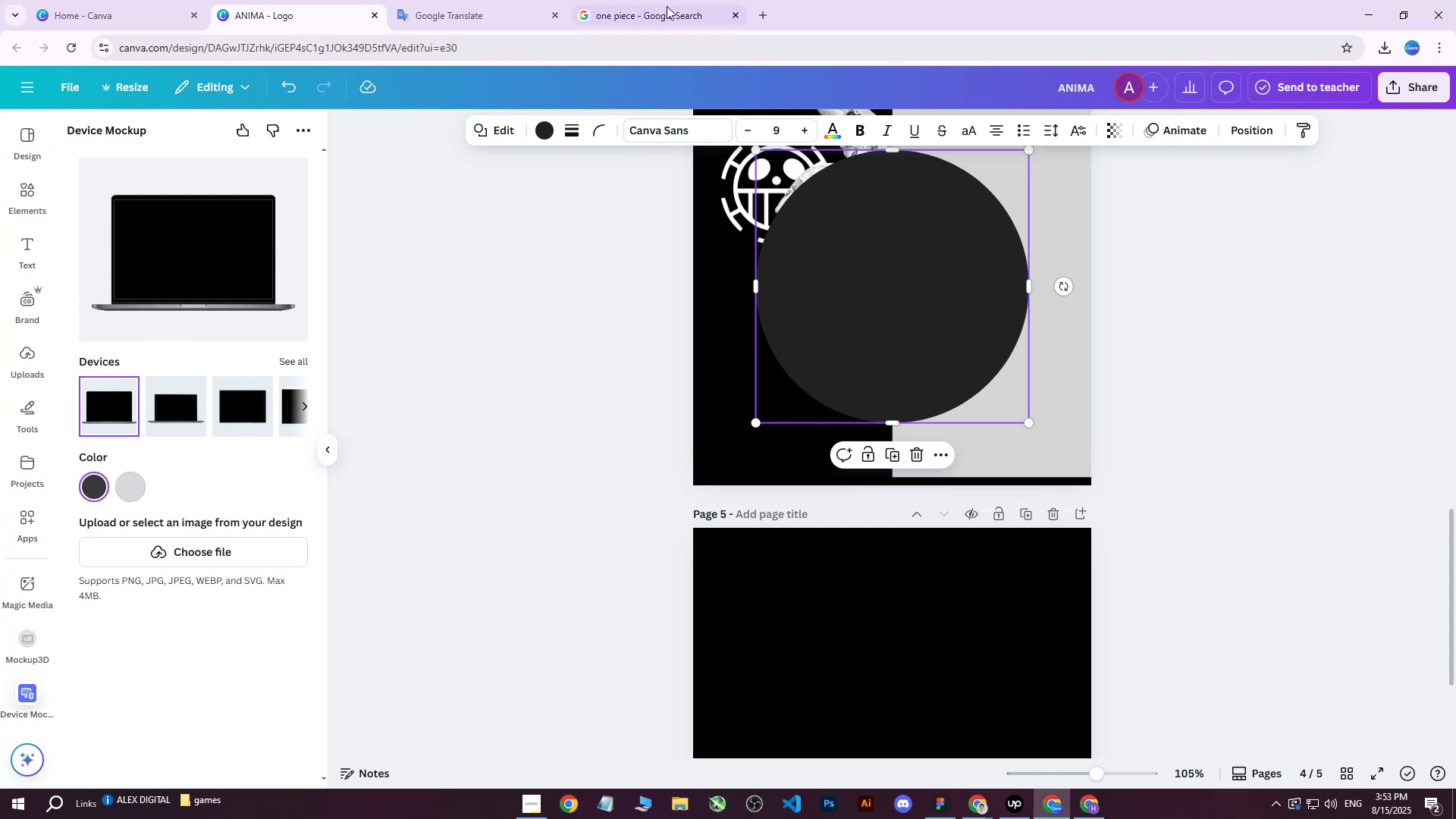 
double_click([454, 514])
 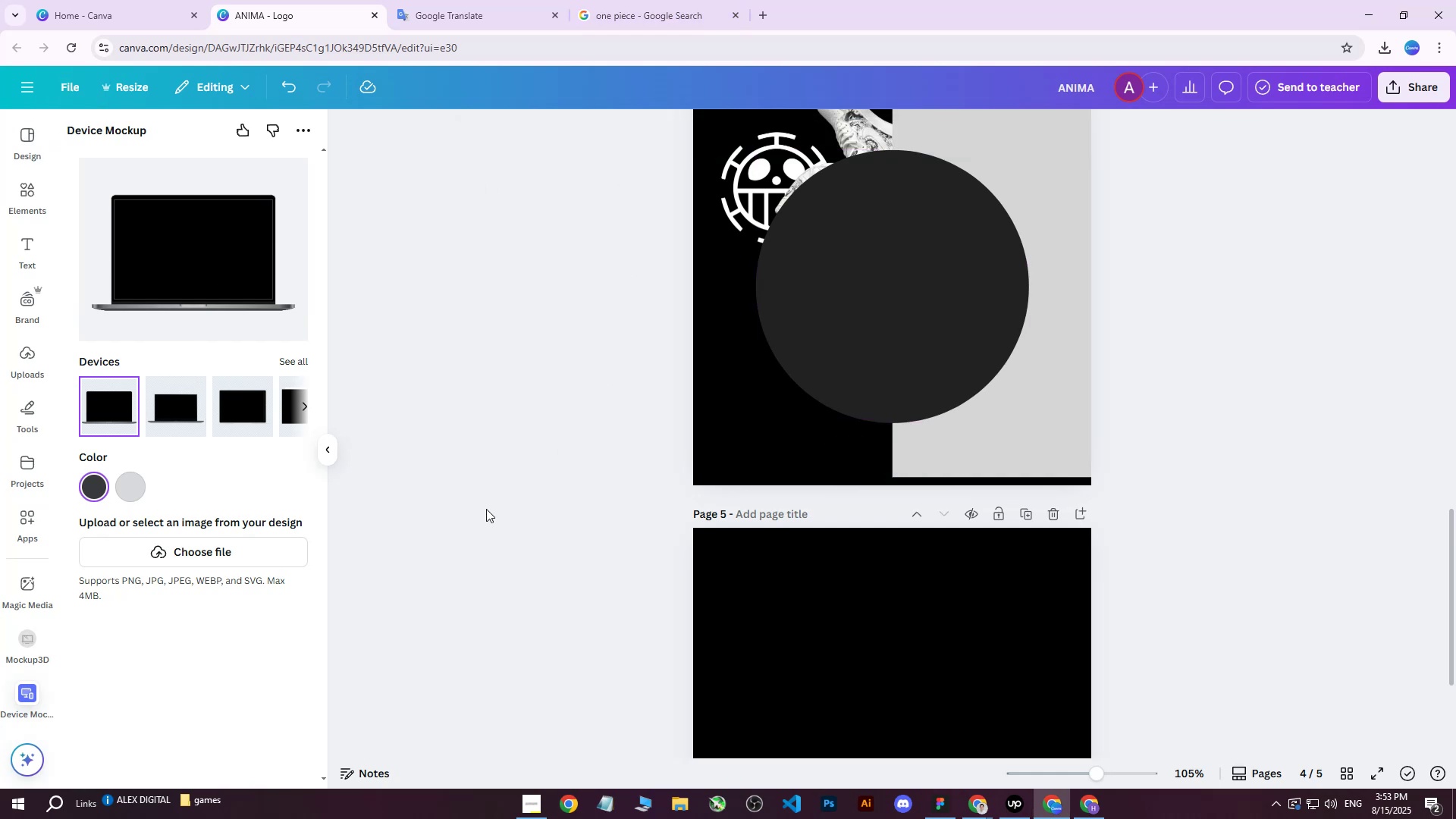 
scroll: coordinate [610, 493], scroll_direction: up, amount: 2.0
 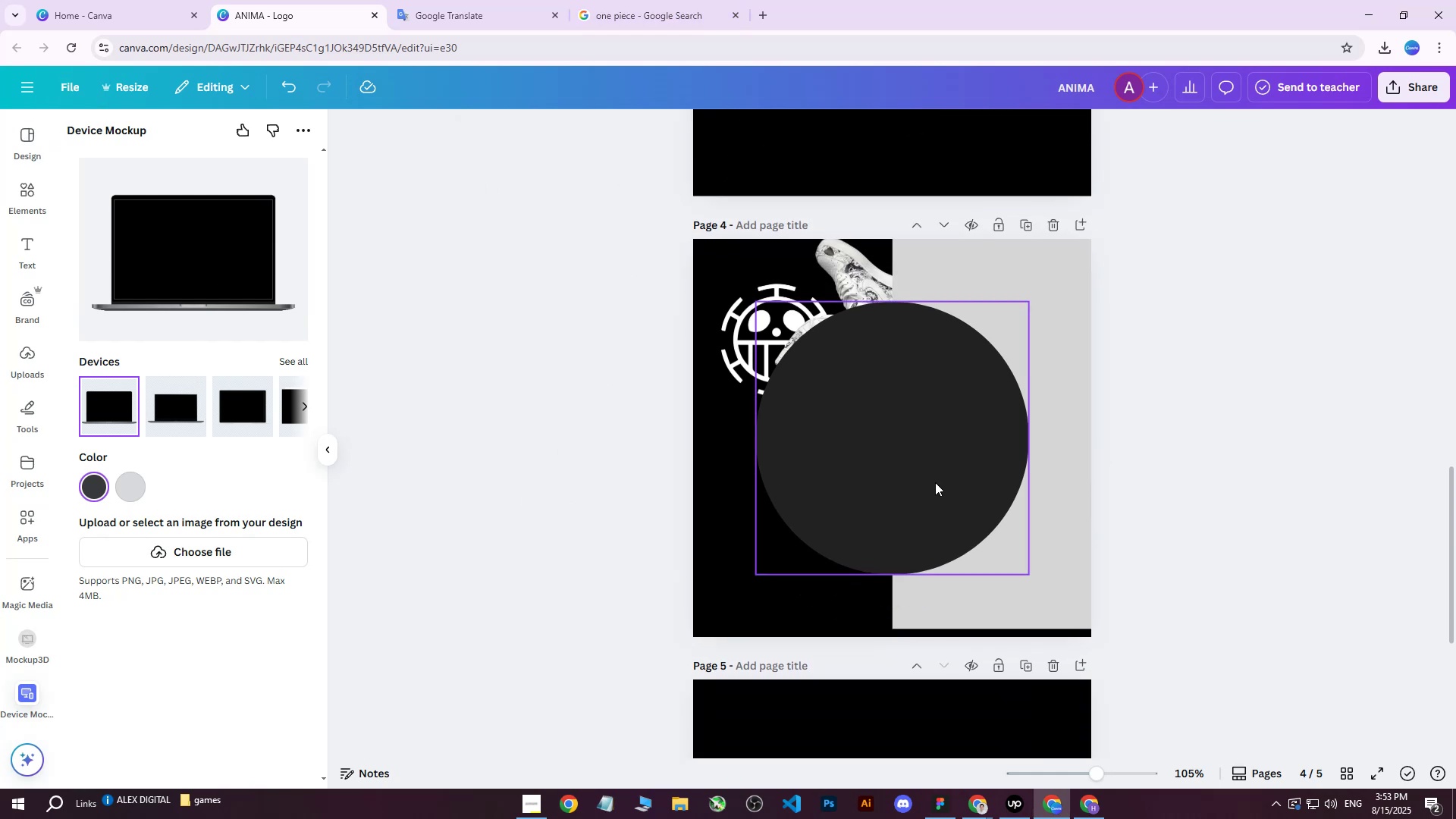 
left_click([935, 482])
 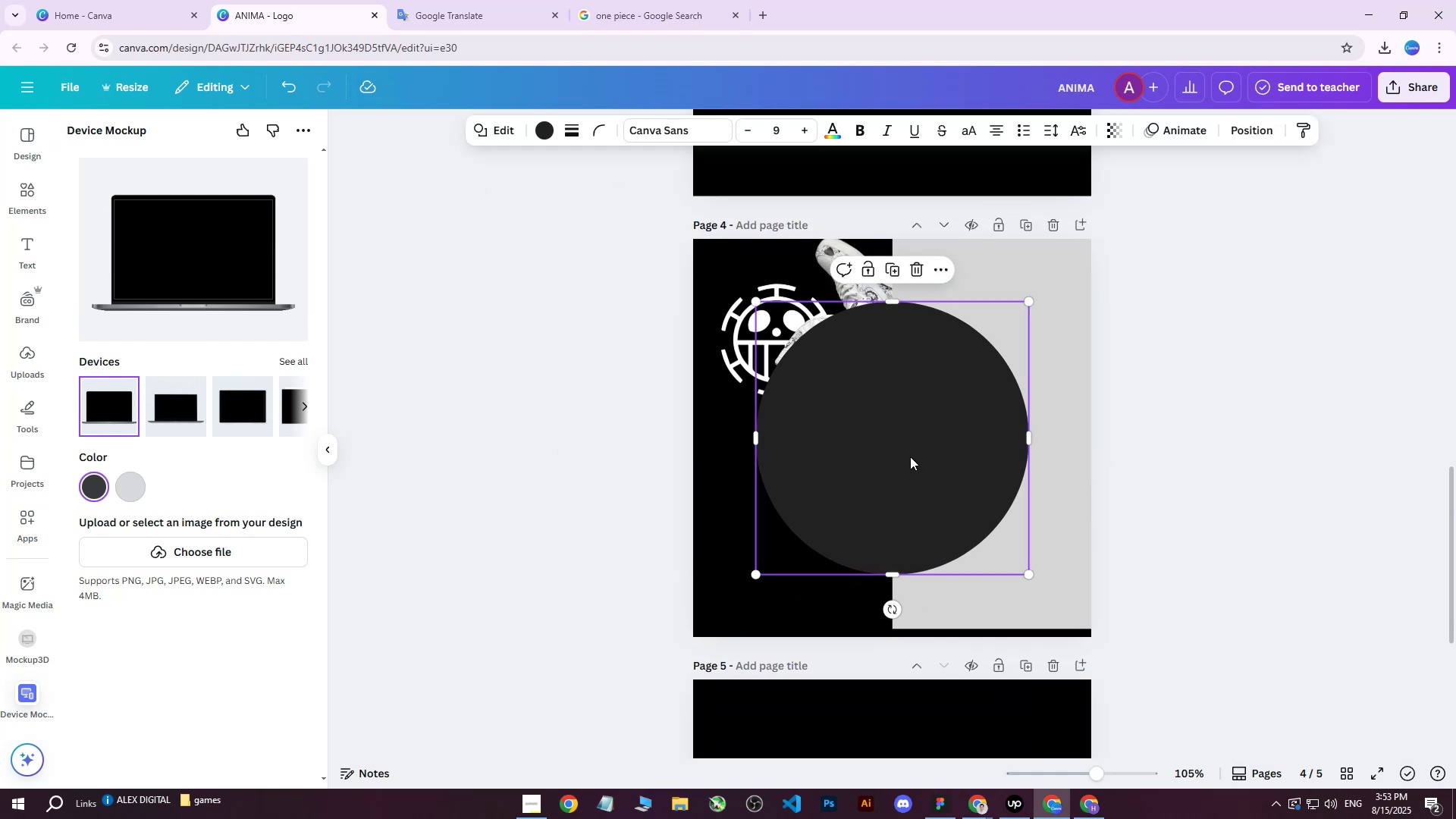 
double_click([1199, 319])
 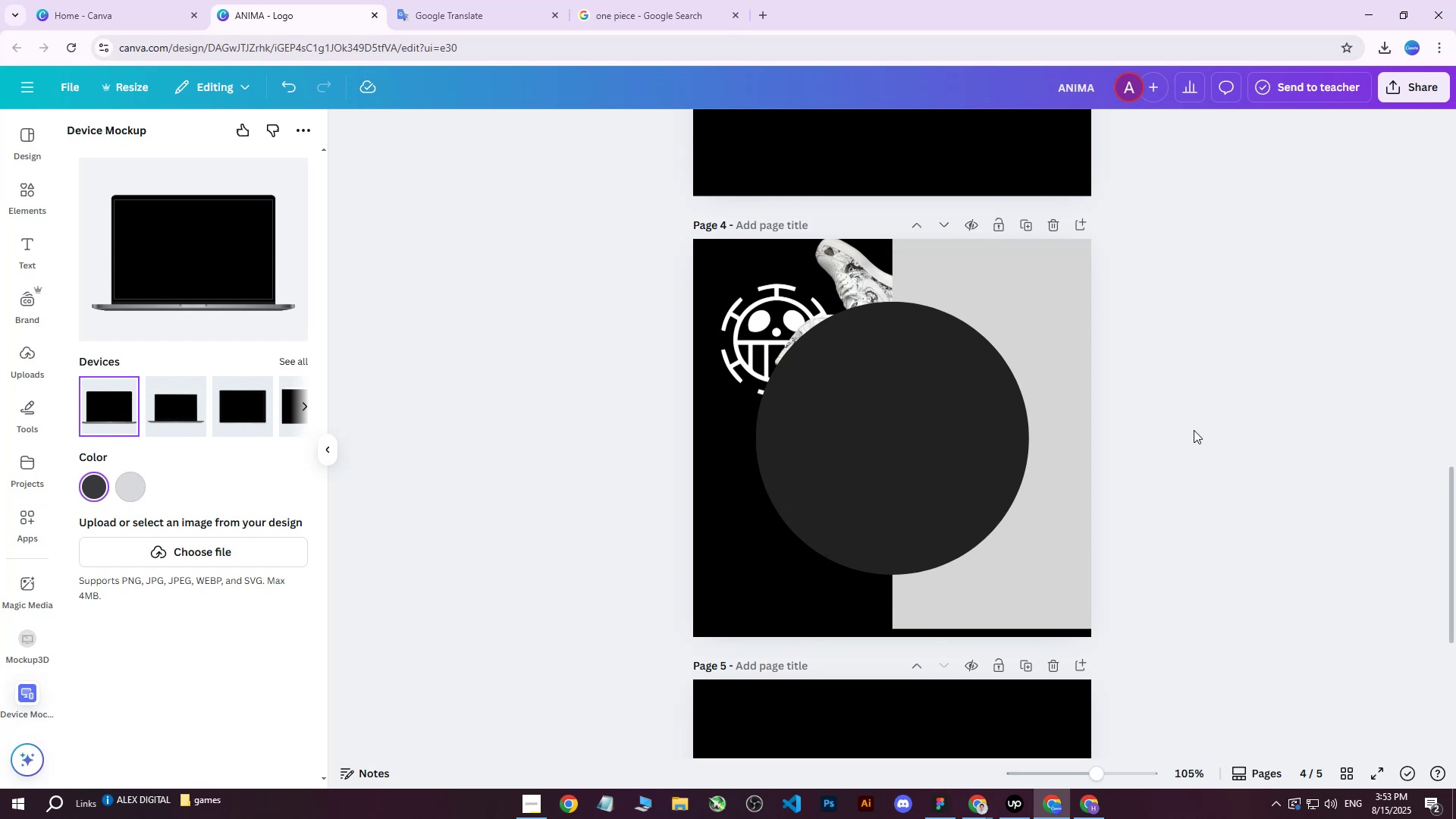 
scroll: coordinate [1135, 378], scroll_direction: none, amount: 0.0
 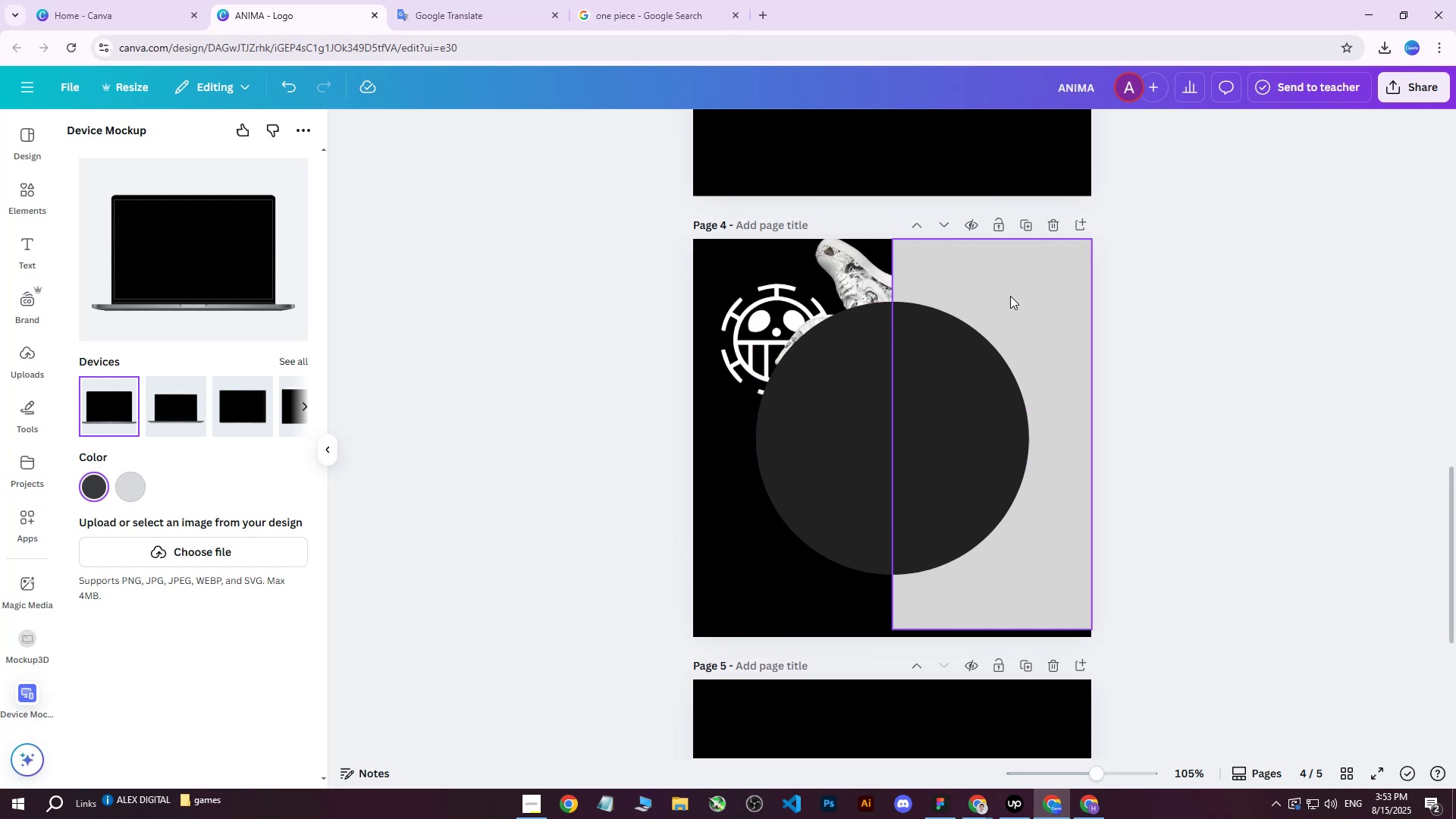 
left_click([1010, 296])
 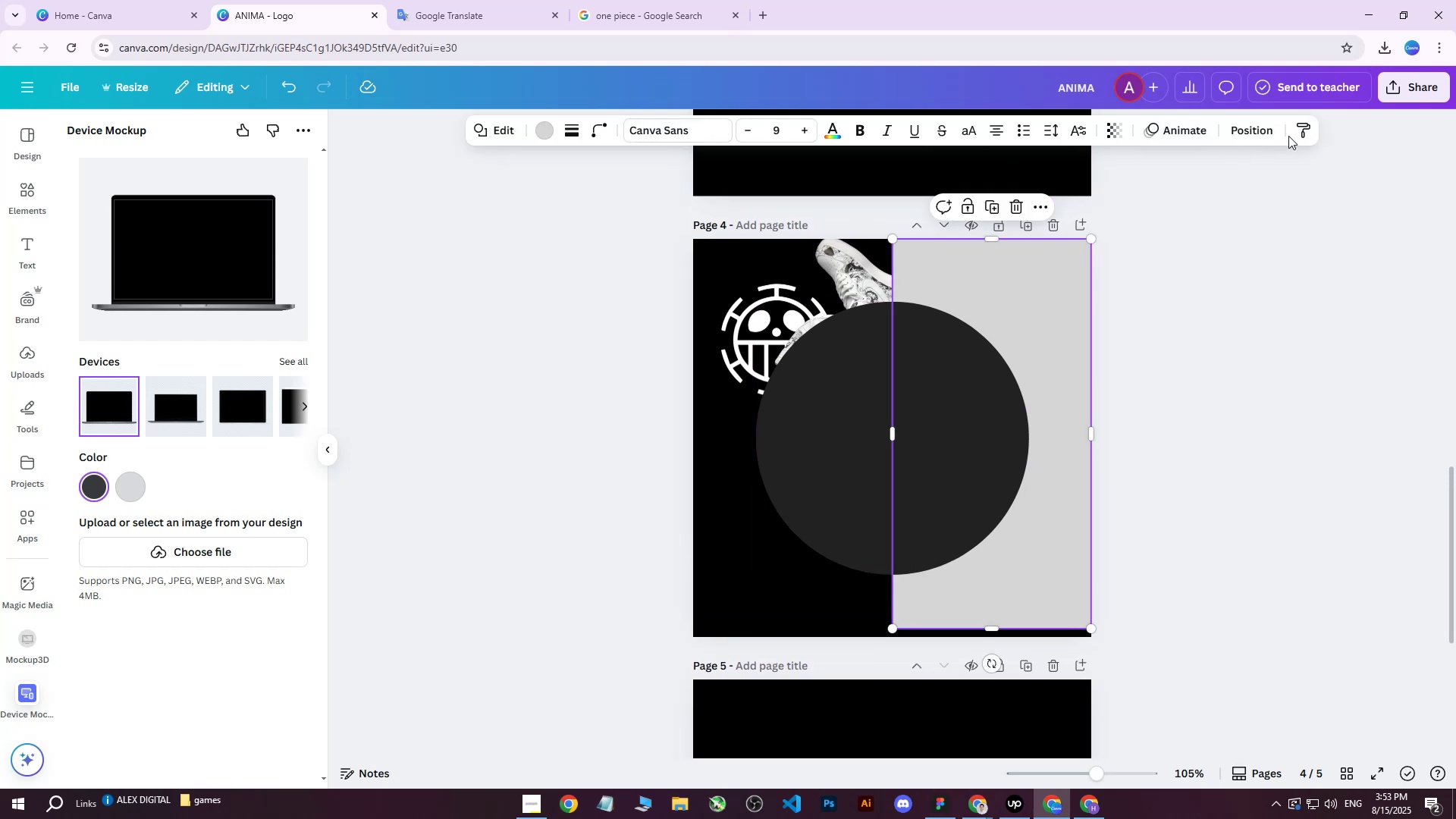 
left_click([1259, 130])
 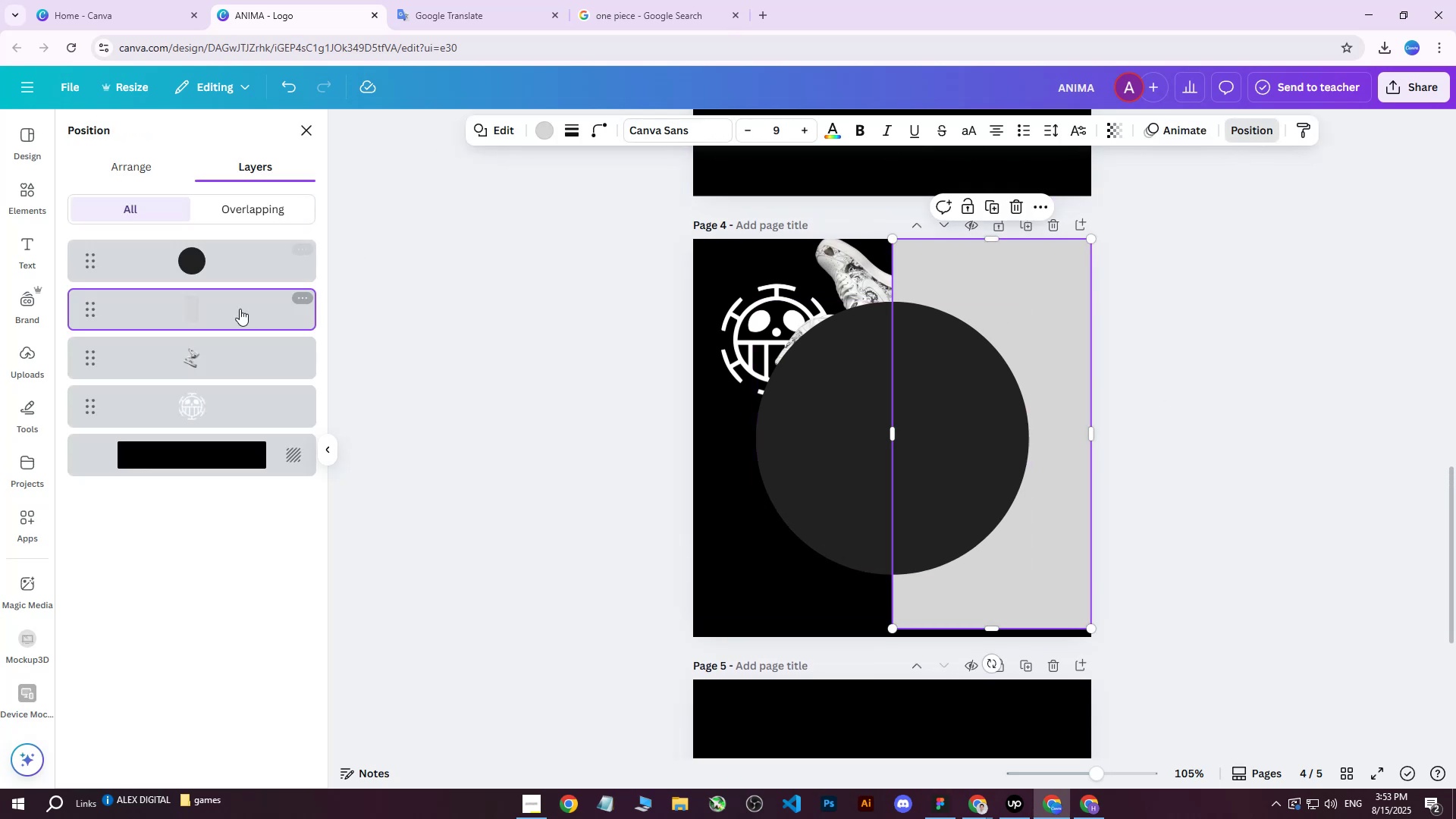 
left_click_drag(start_coordinate=[220, 298], to_coordinate=[224, 235])
 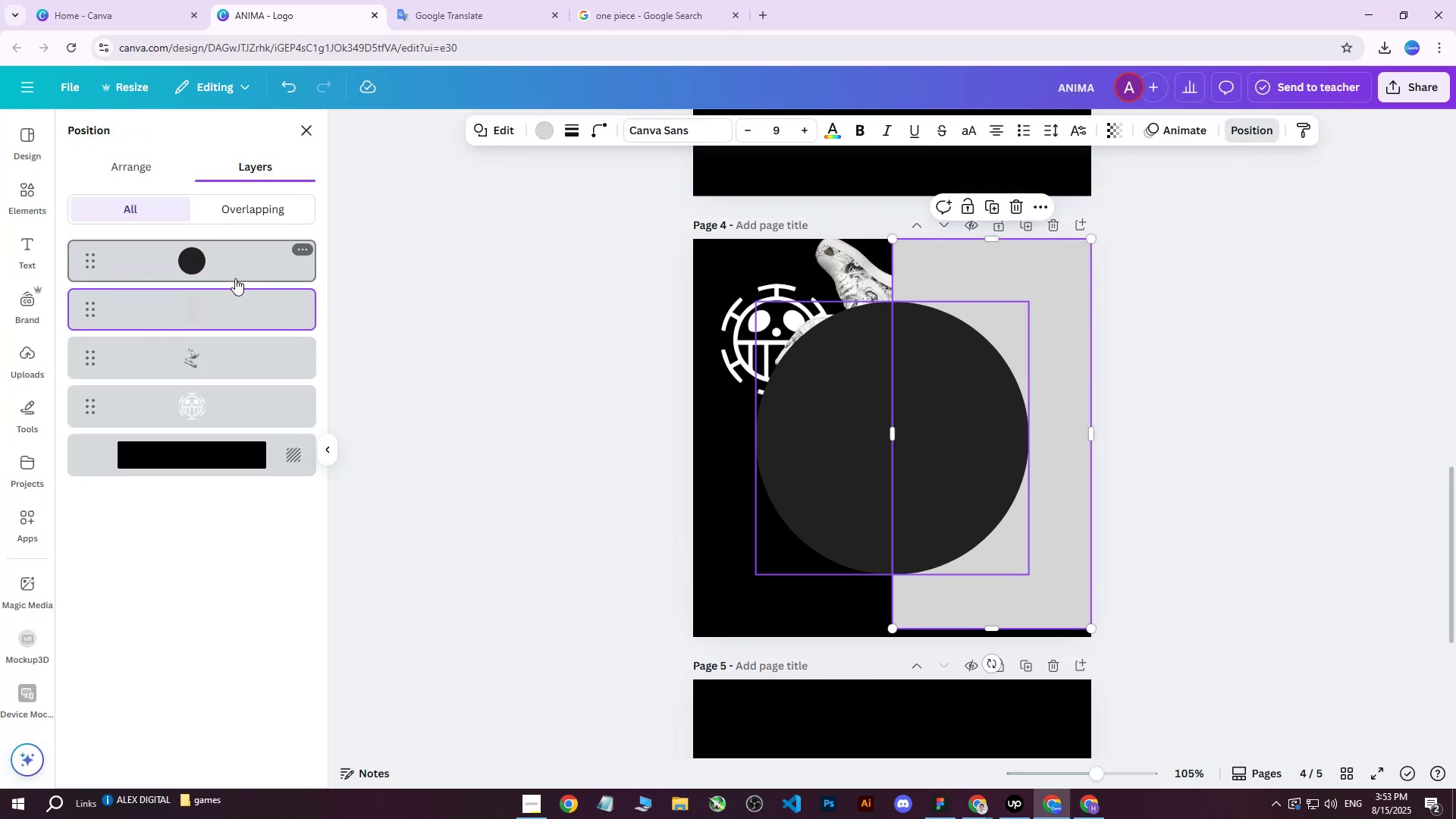 
left_click_drag(start_coordinate=[202, 304], to_coordinate=[192, 230])
 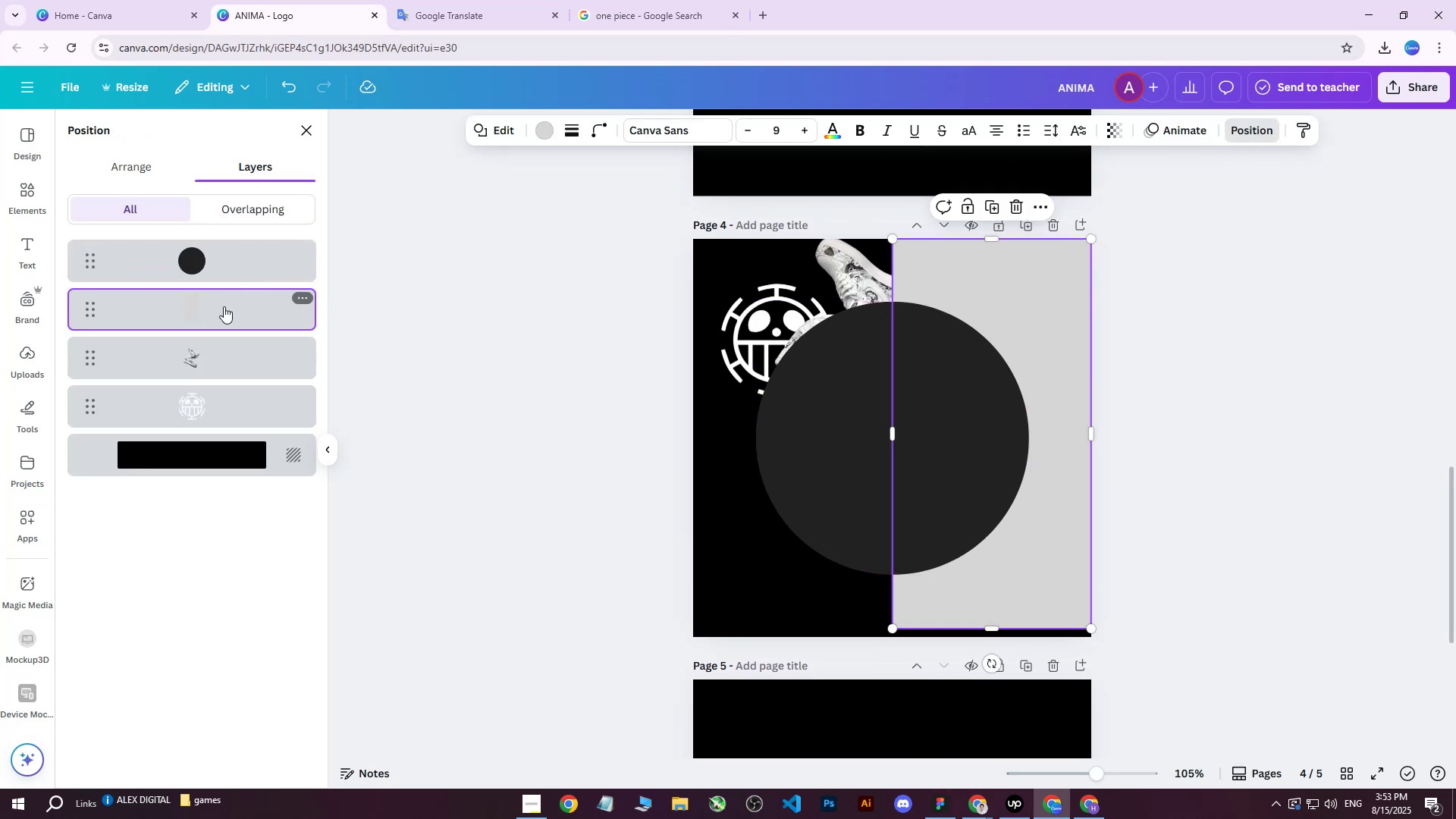 
left_click_drag(start_coordinate=[196, 253], to_coordinate=[190, 325])
 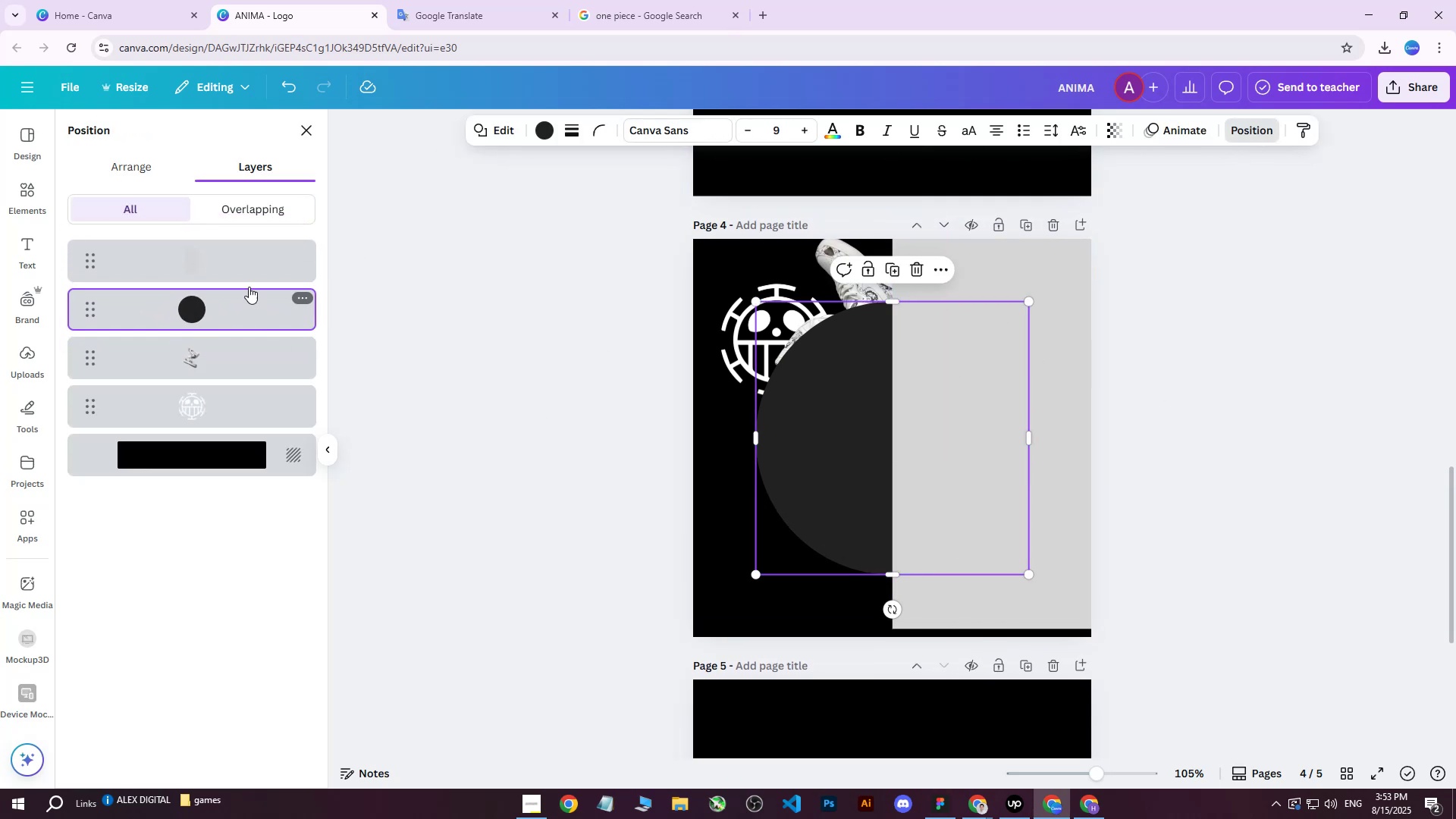 
key(Control+D)
 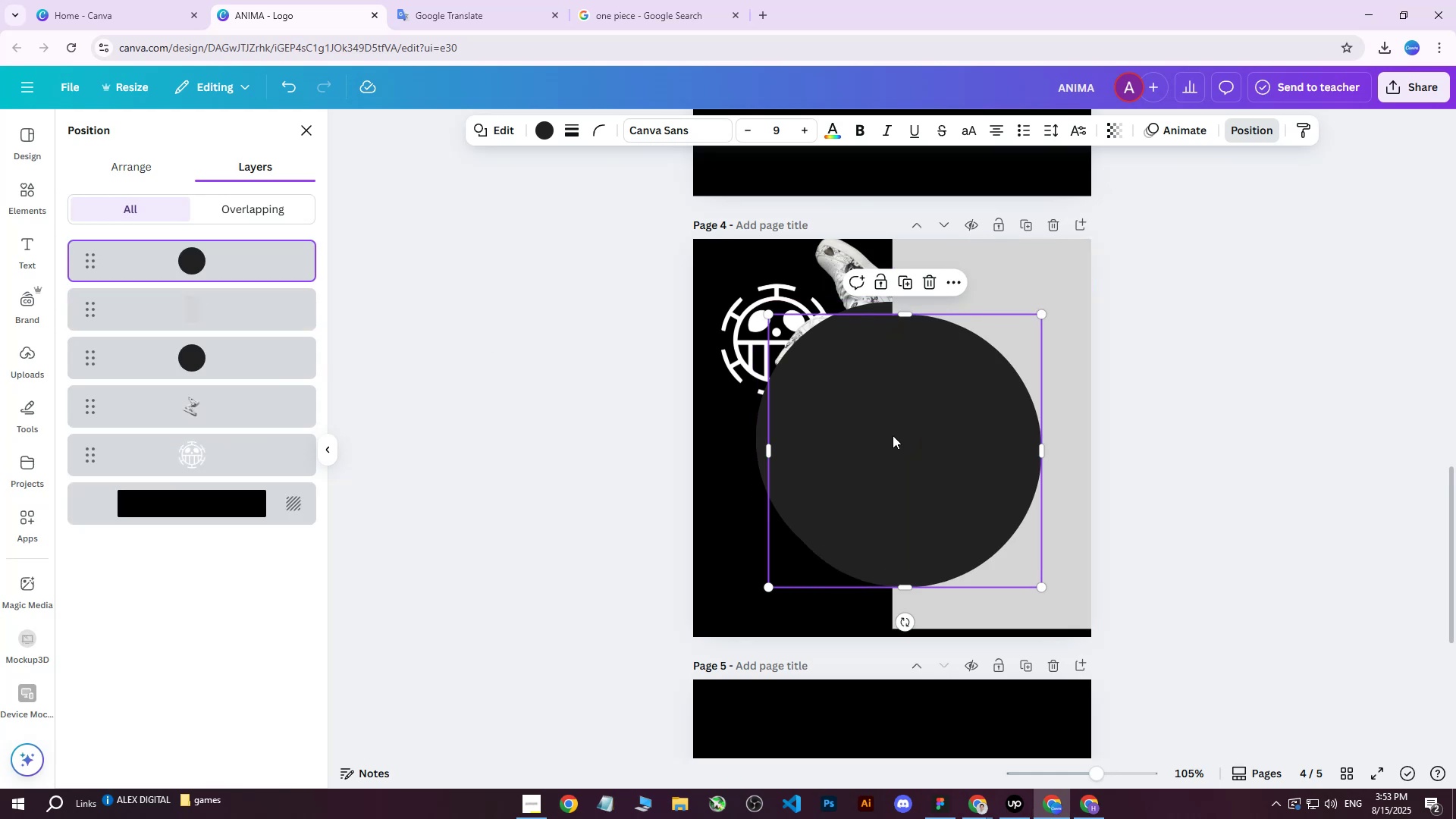 
left_click_drag(start_coordinate=[896, 447], to_coordinate=[884, 437])
 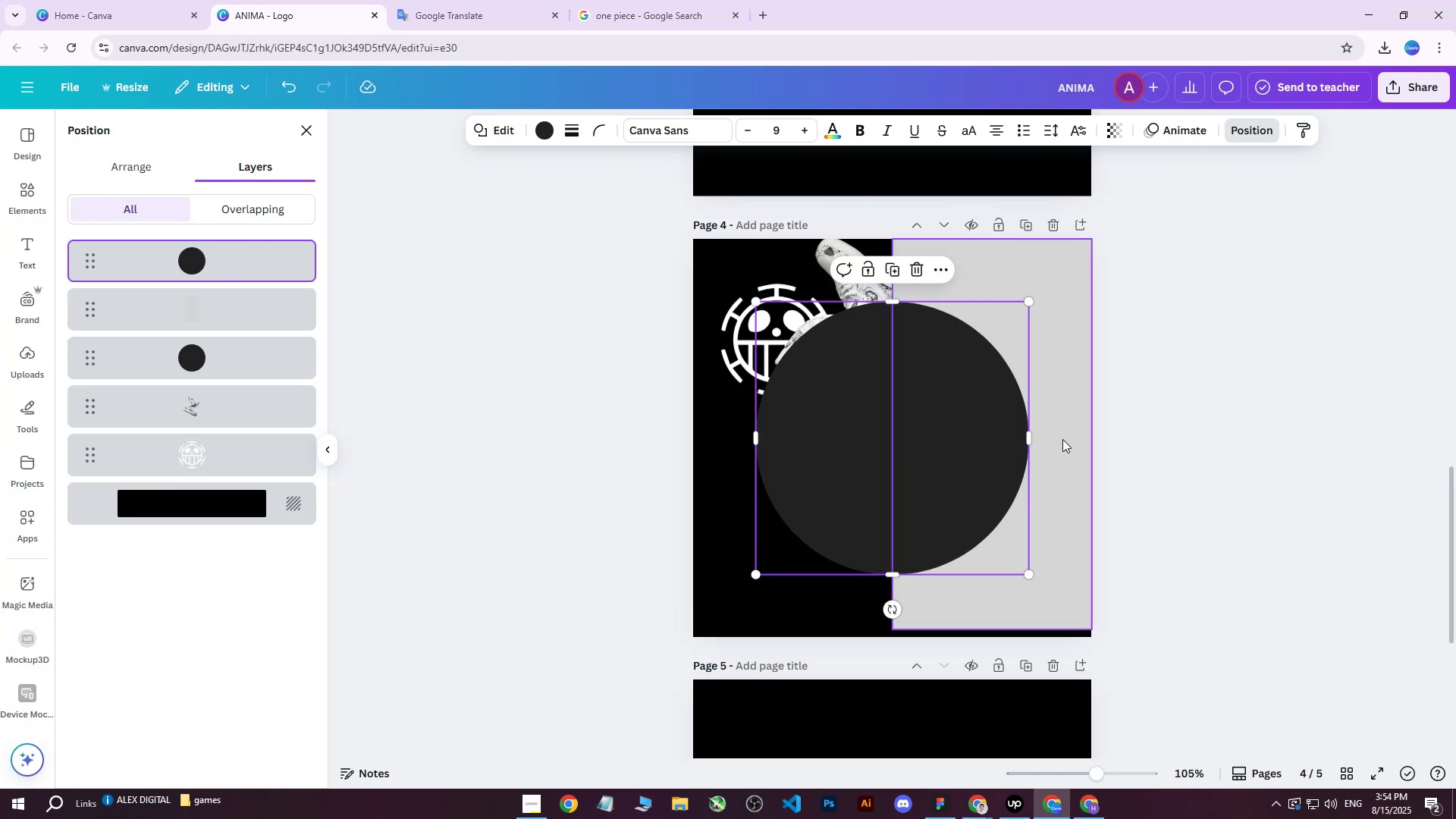 
wait(6.14)
 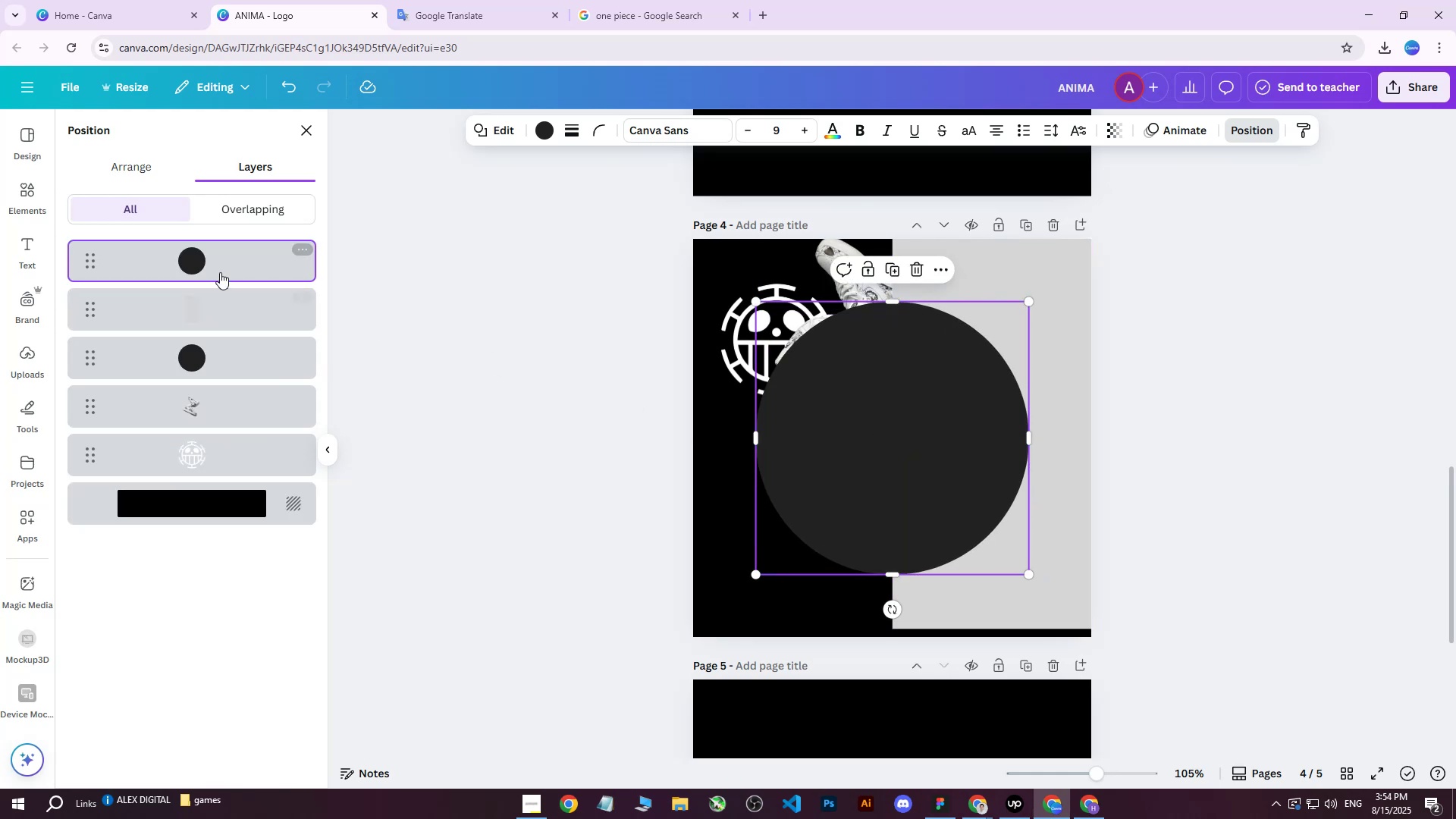 
double_click([812, 427])
 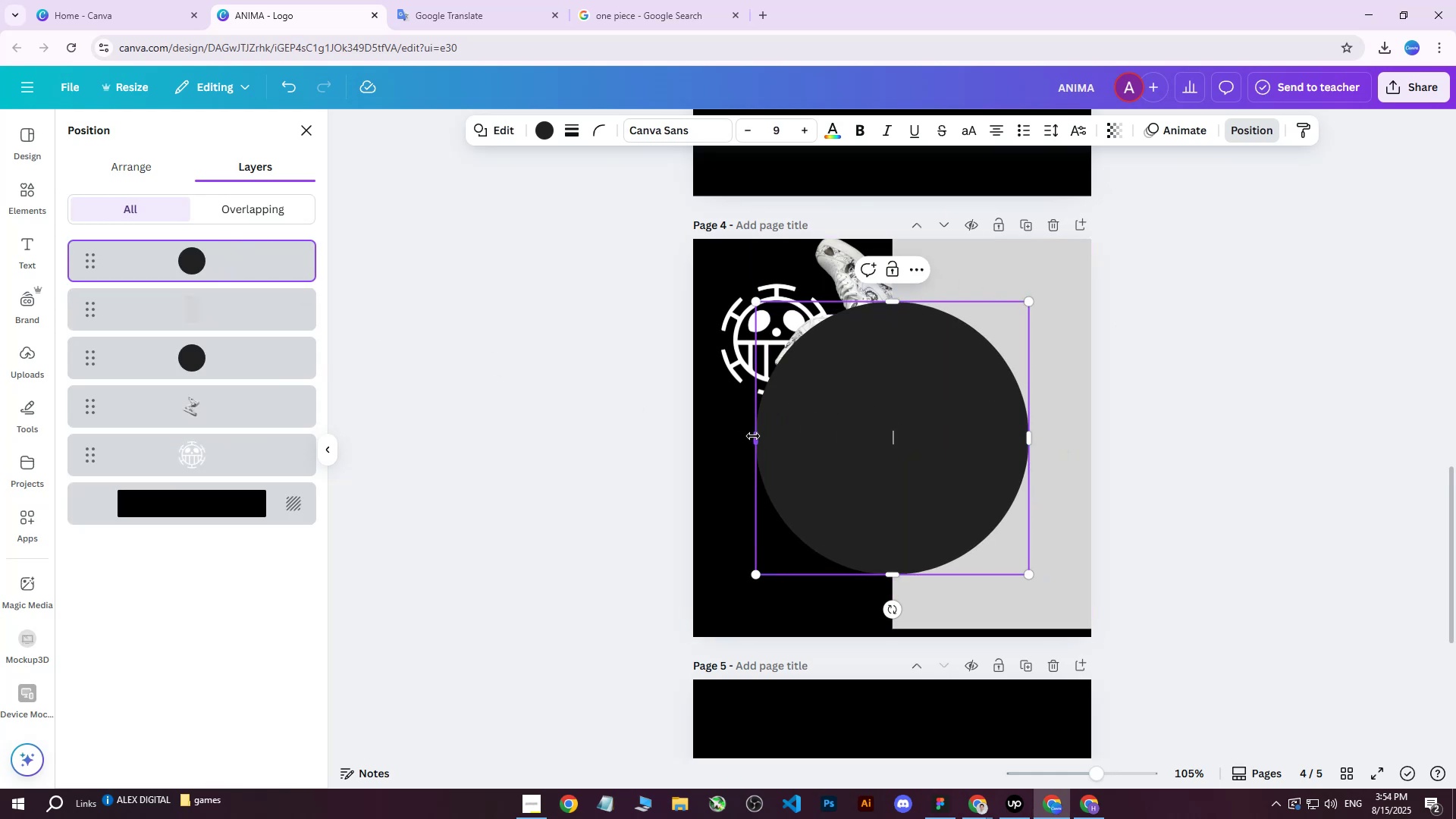 
left_click_drag(start_coordinate=[754, 435], to_coordinate=[920, 436])
 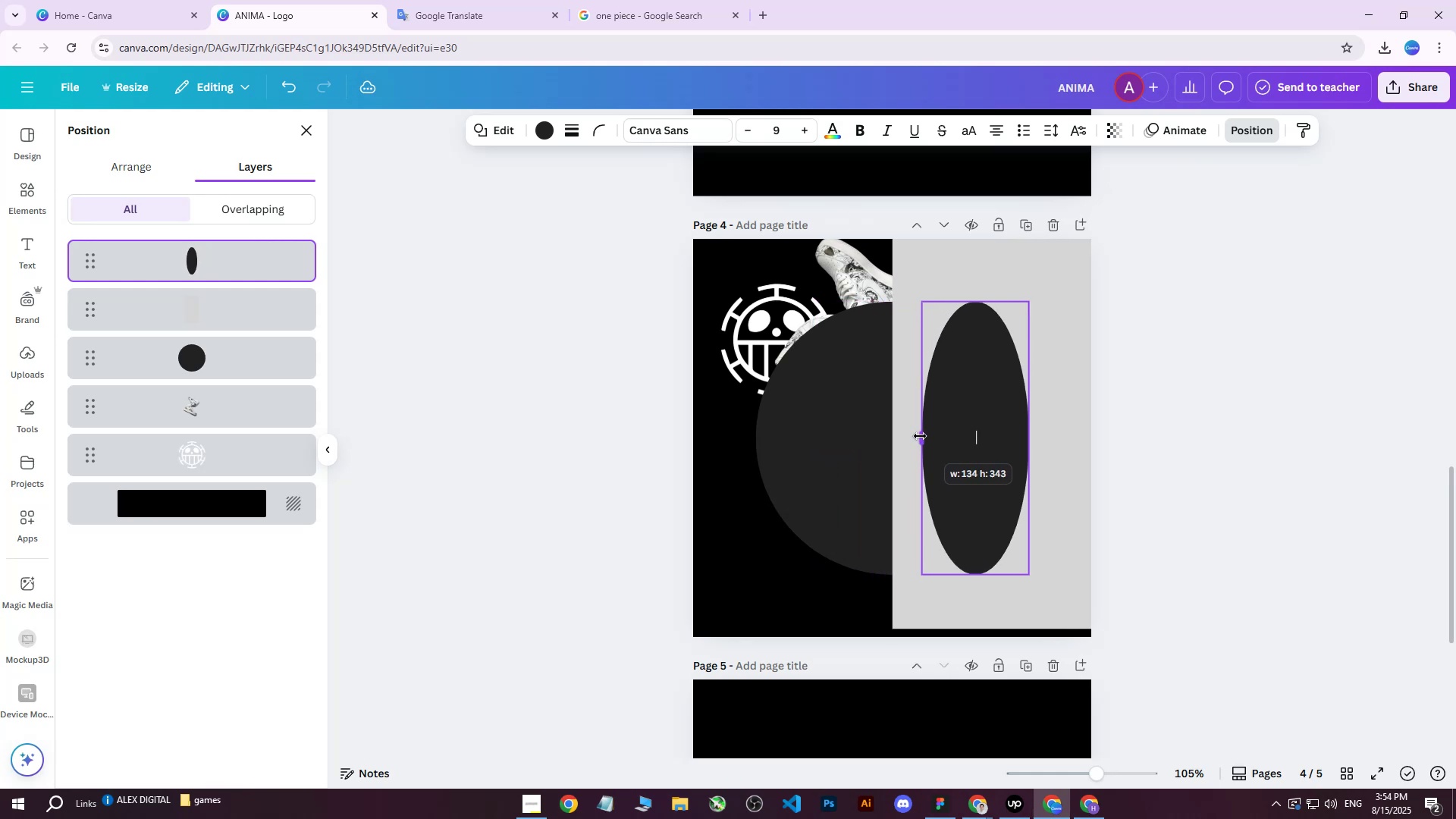 
key(Control+ControlLeft)
 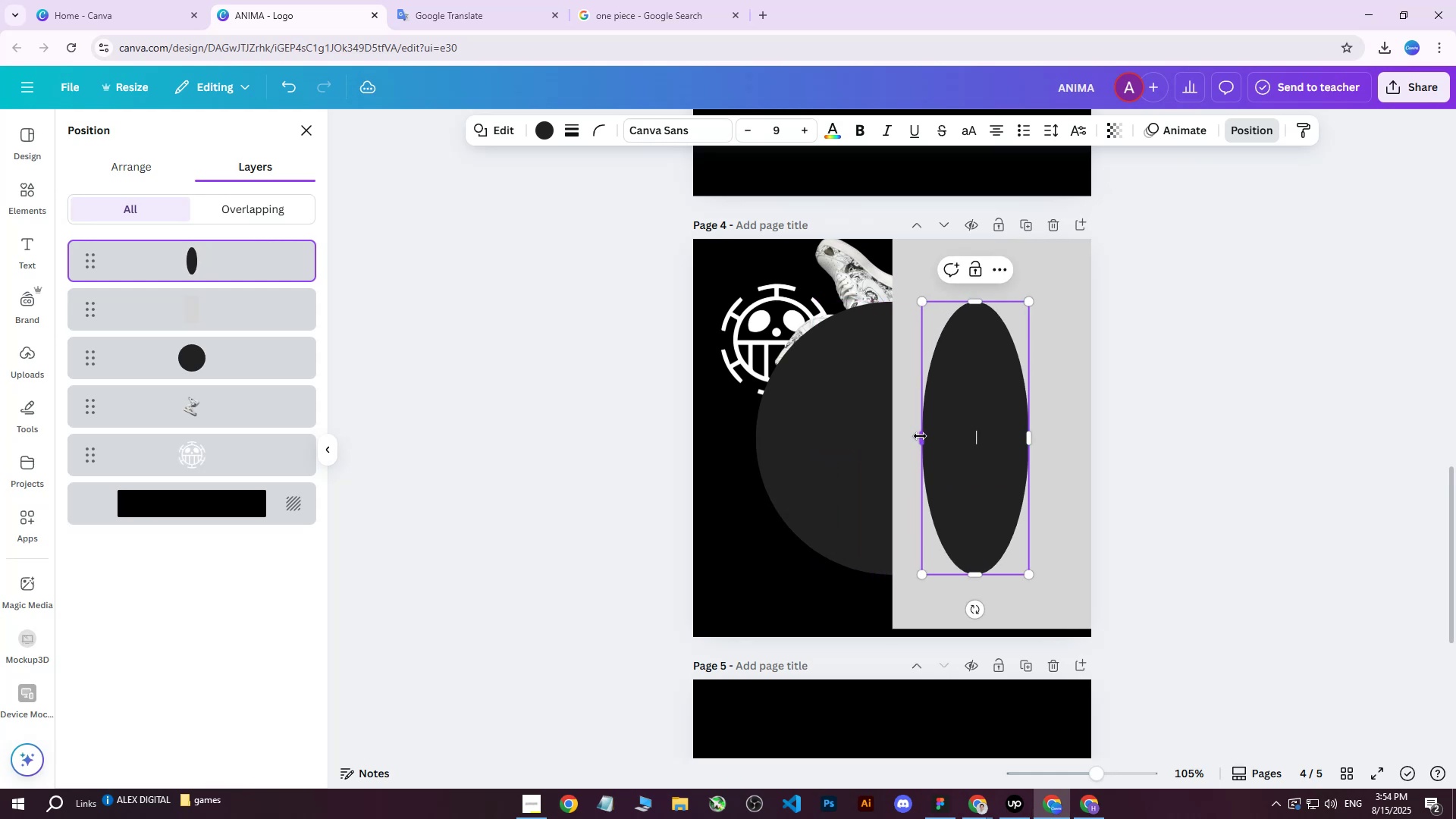 
key(Control+Z)
 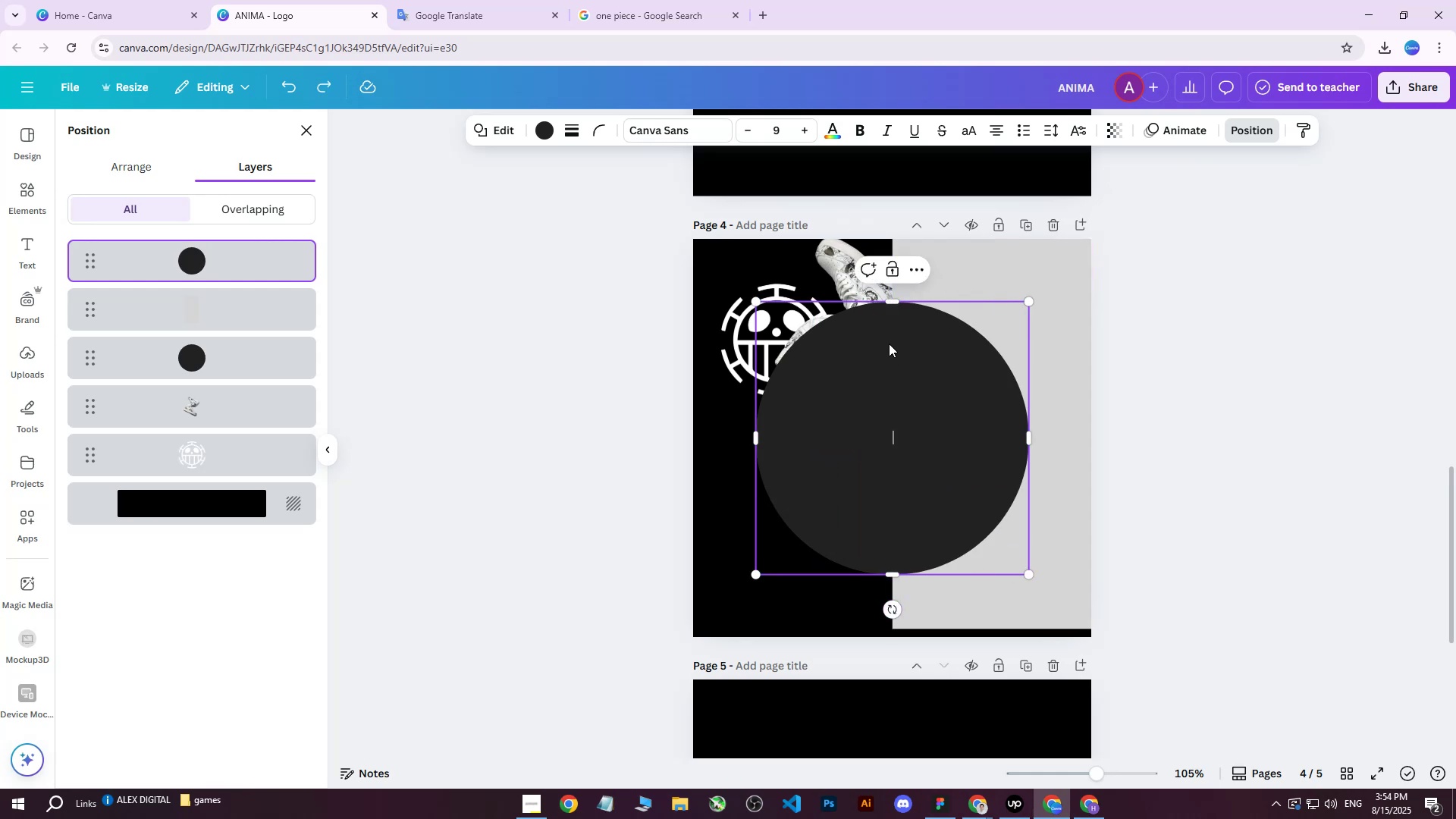 
left_click_drag(start_coordinate=[758, 303], to_coordinate=[952, 379])
 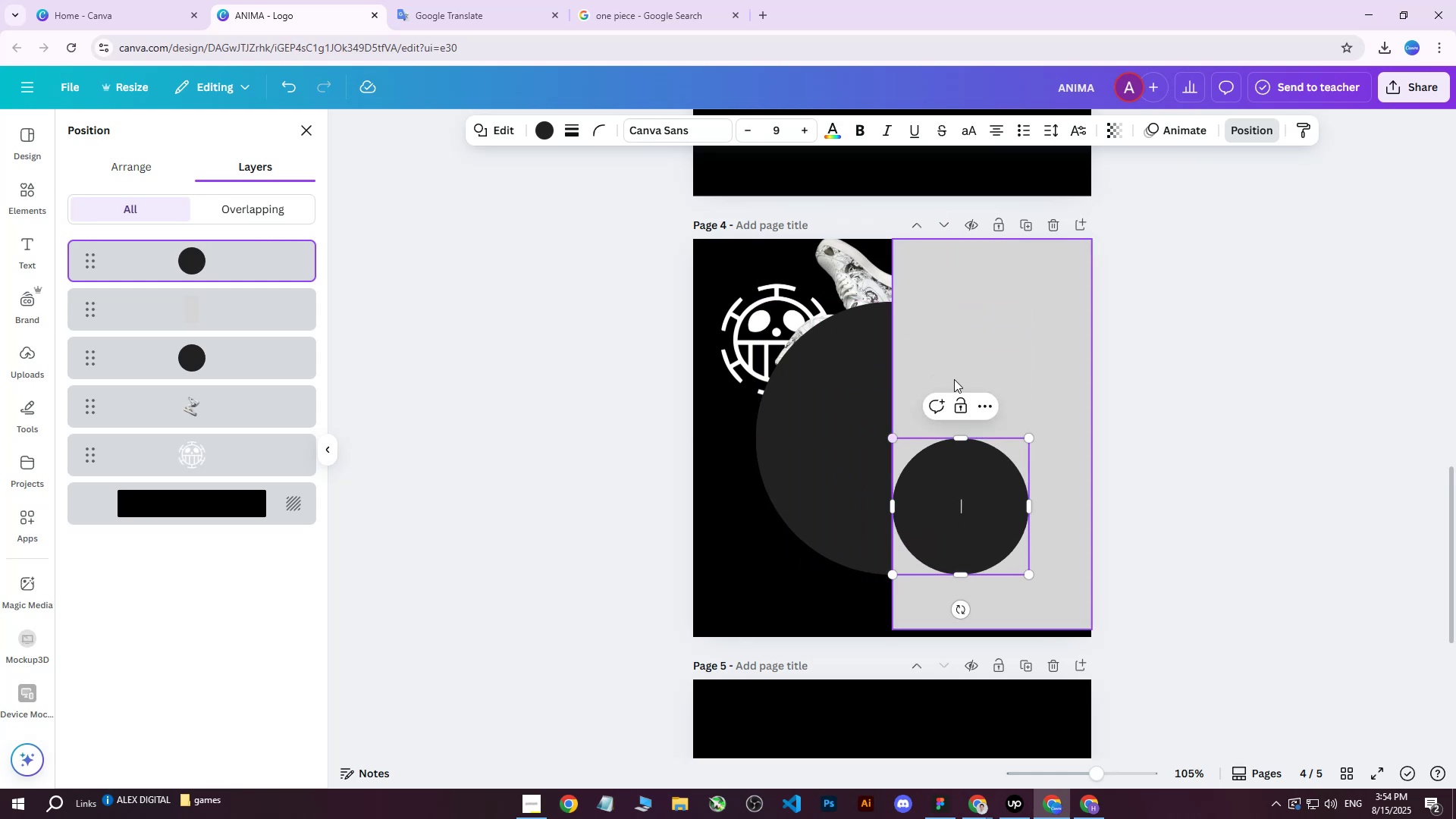 
key(Control+Z)
 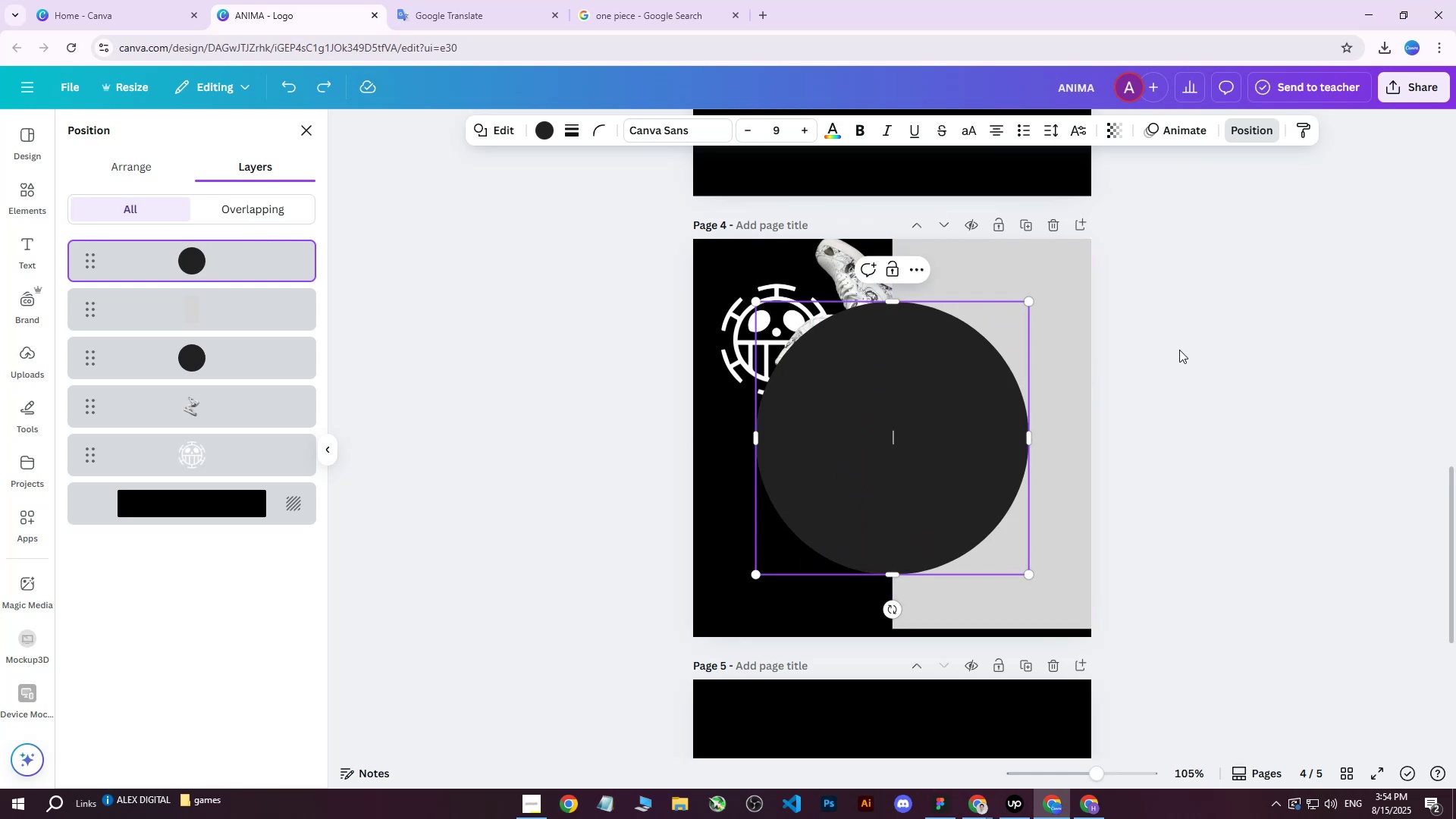 
left_click([1179, 350])
 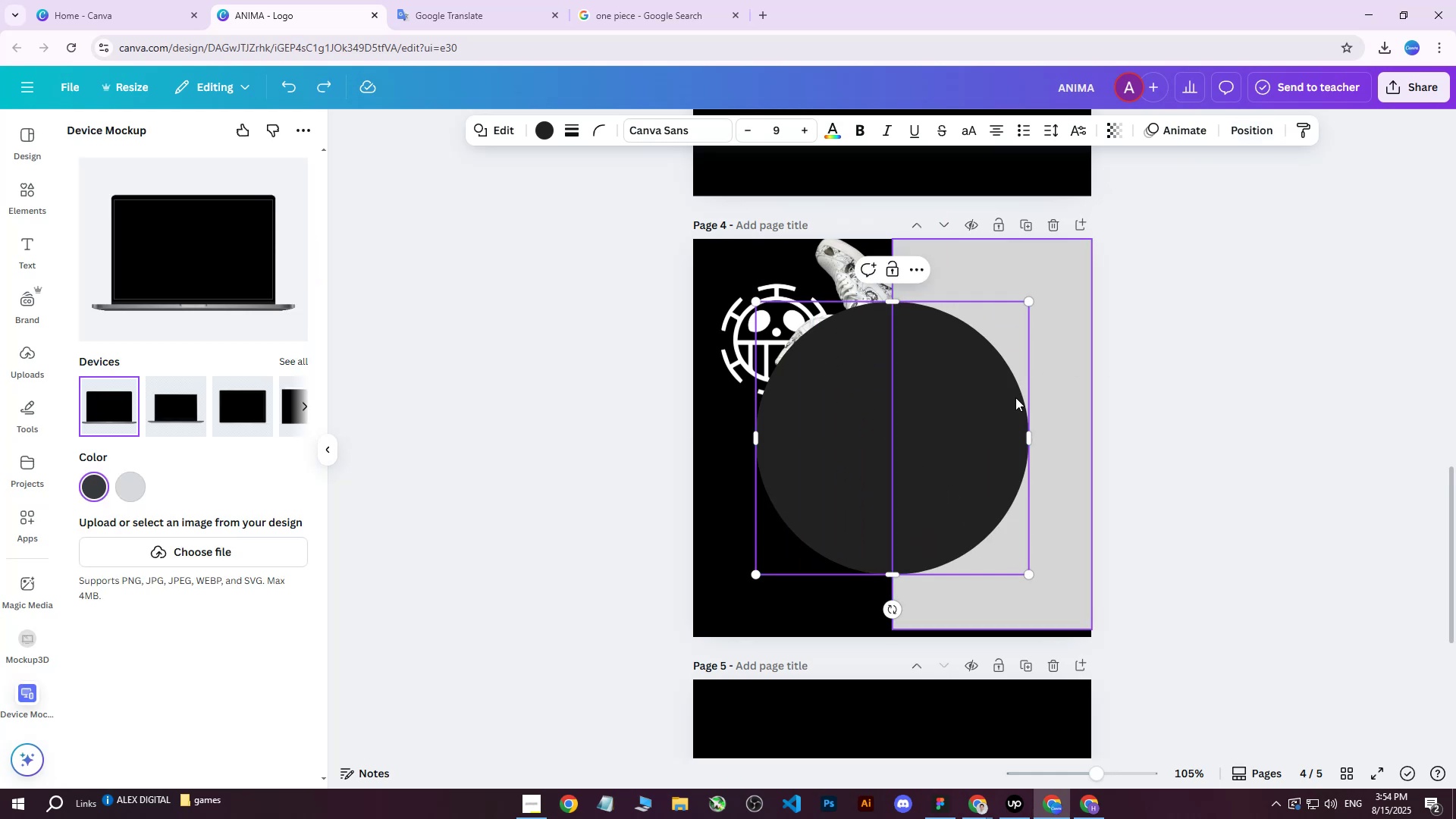 
left_click([962, 409])
 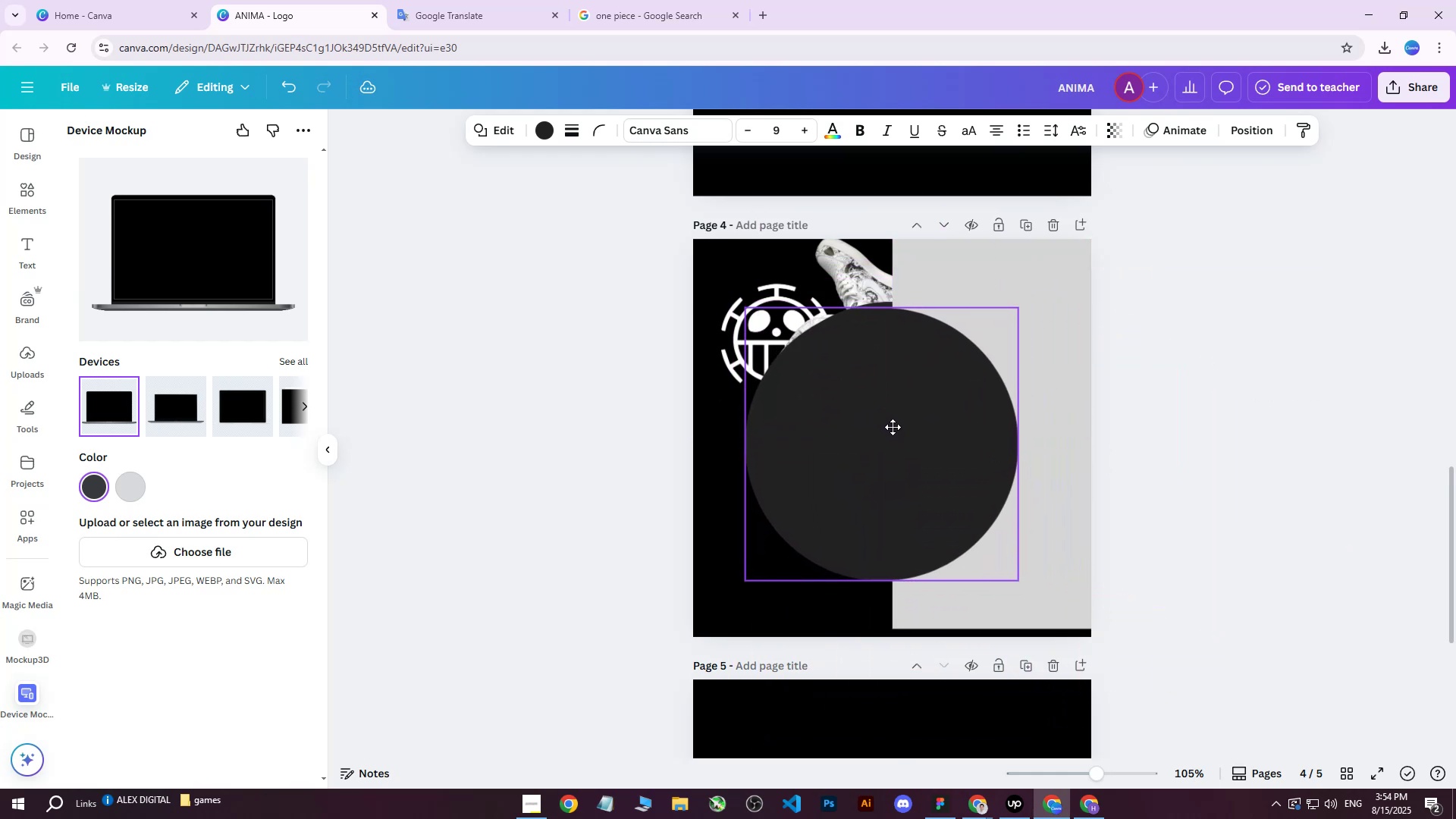 
wait(14.35)
 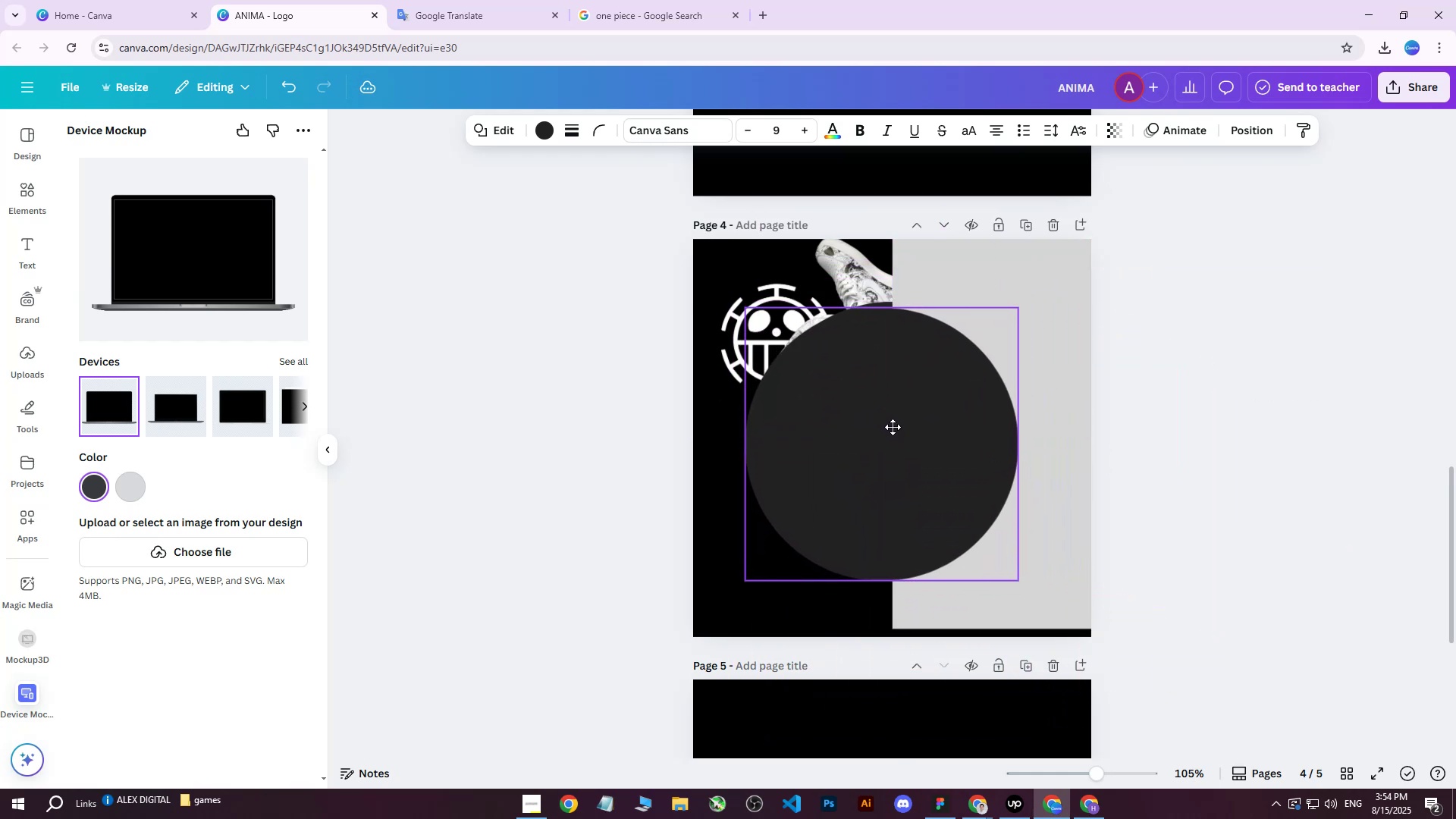 
left_click_drag(start_coordinate=[902, 425], to_coordinate=[888, 425])
 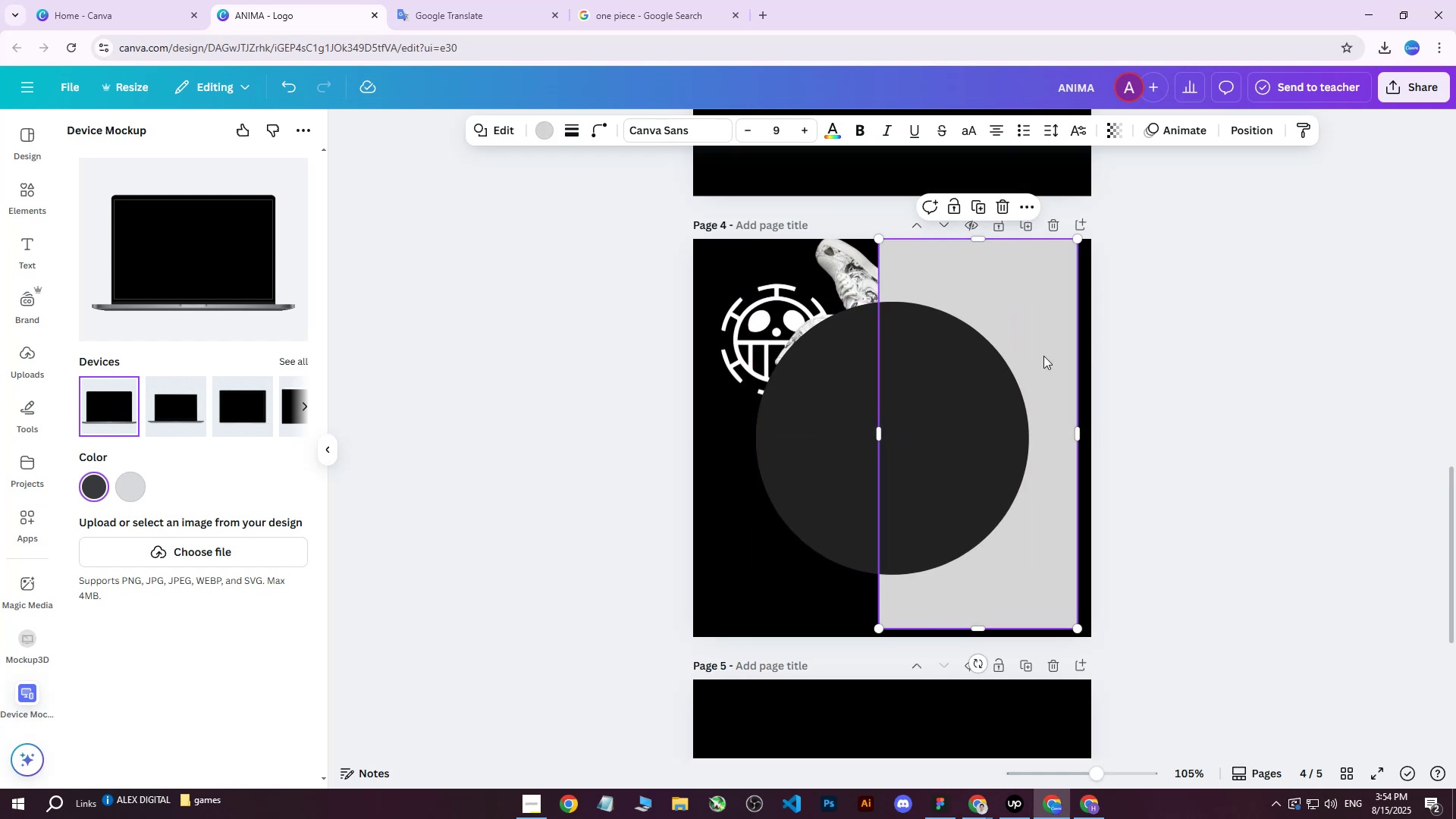 
key(Control+Z)
 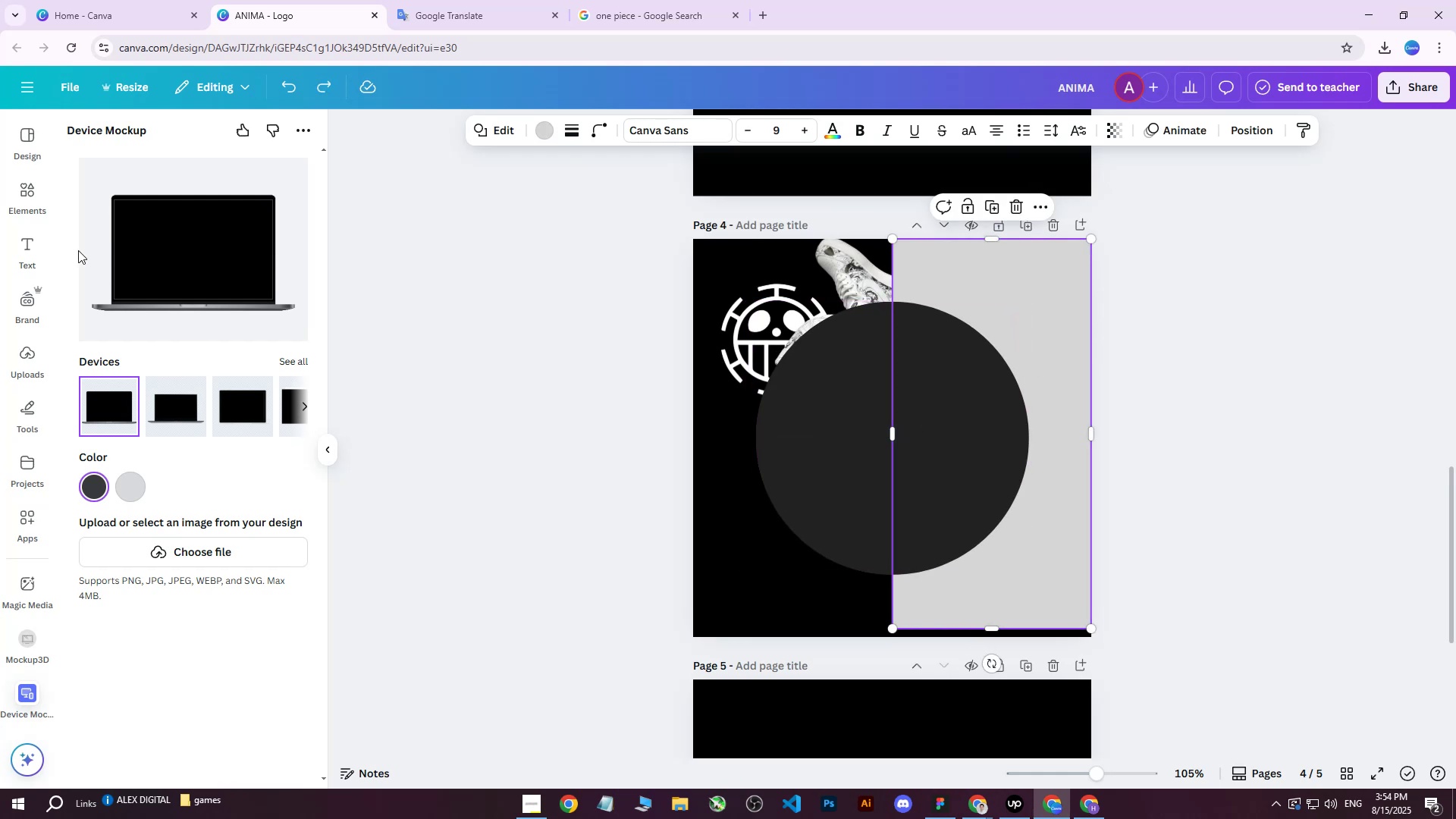 
left_click([27, 193])
 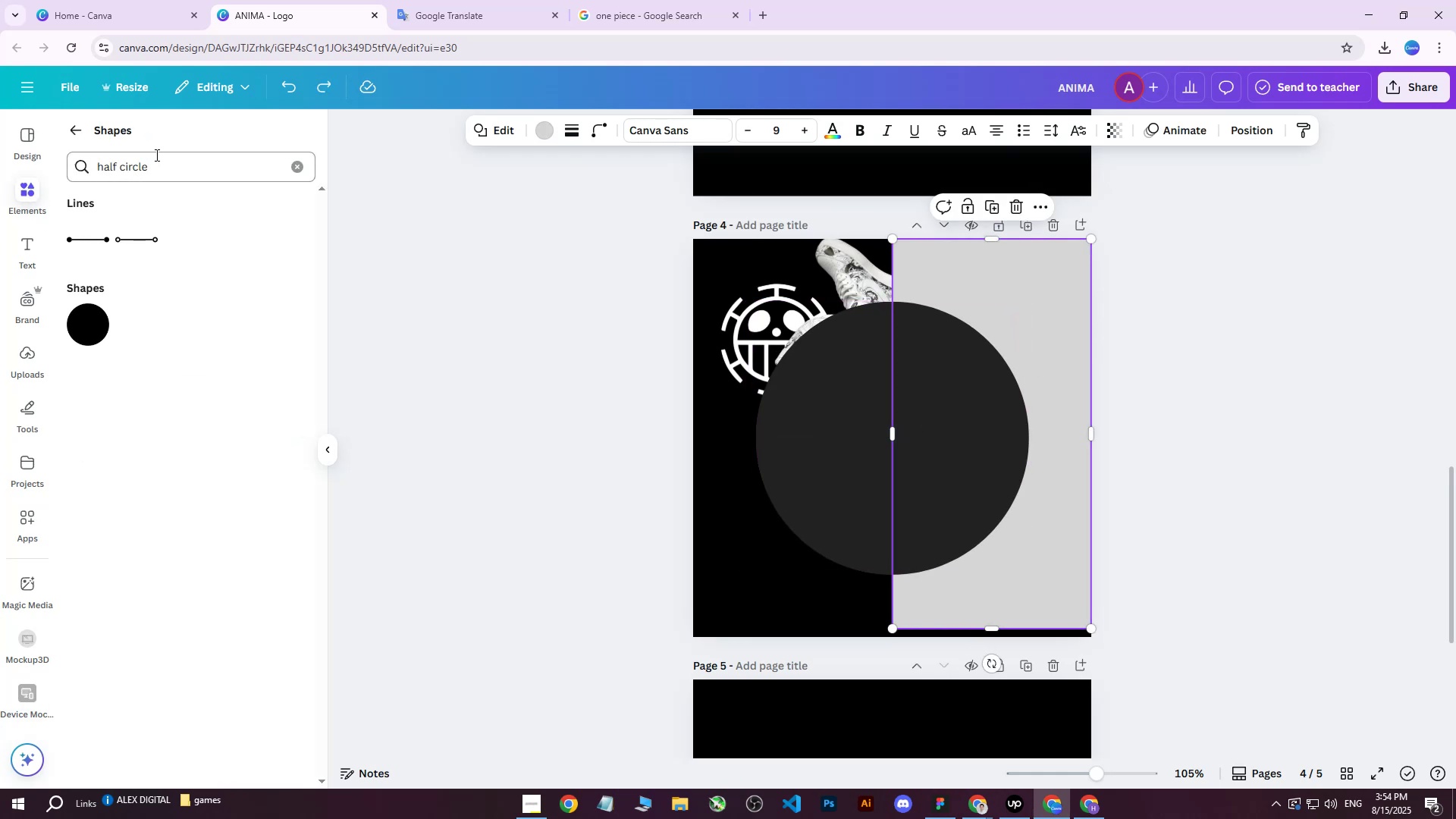 
left_click([151, 165])
 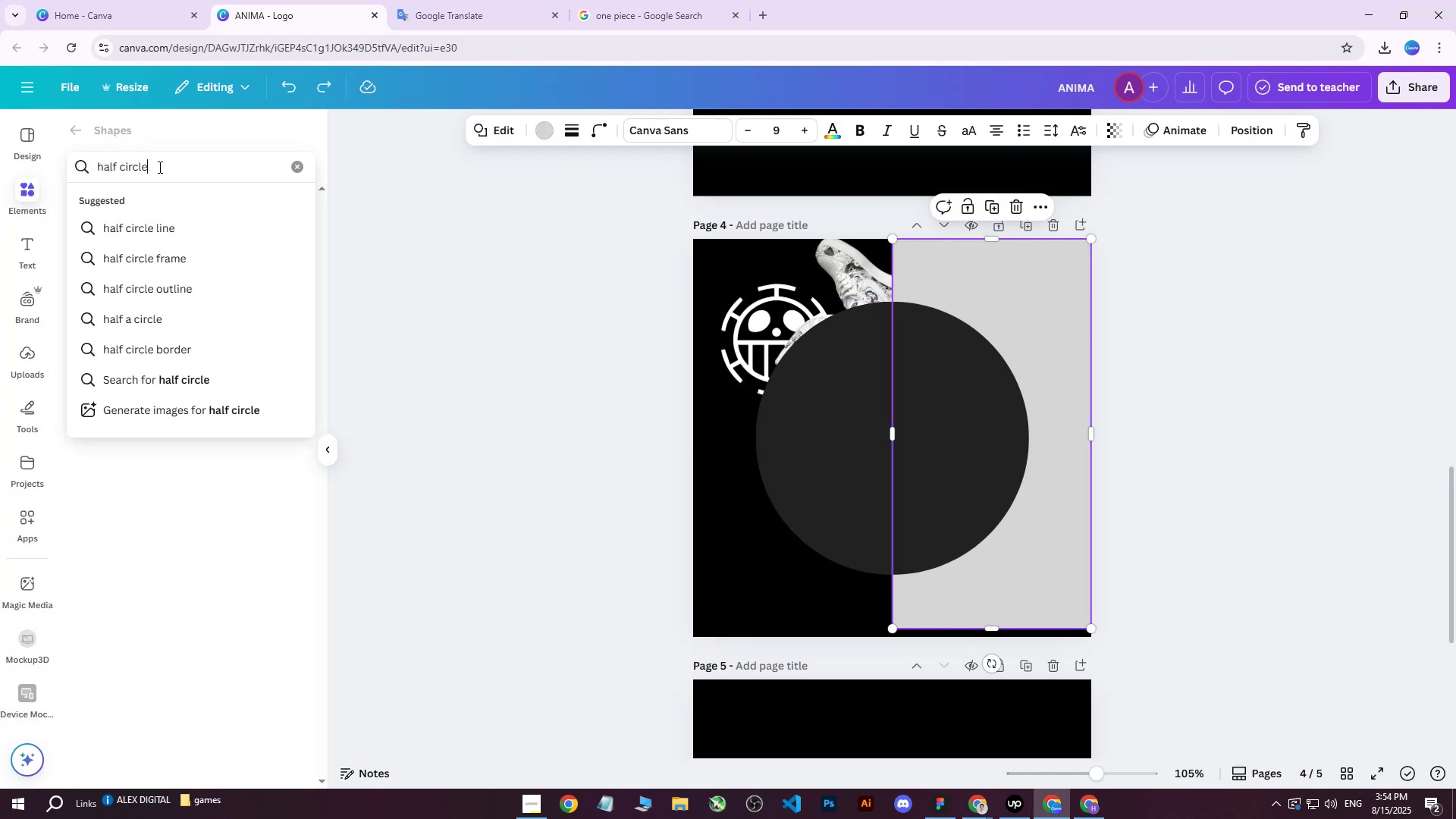 
left_click_drag(start_coordinate=[164, 167], to_coordinate=[73, 162])
 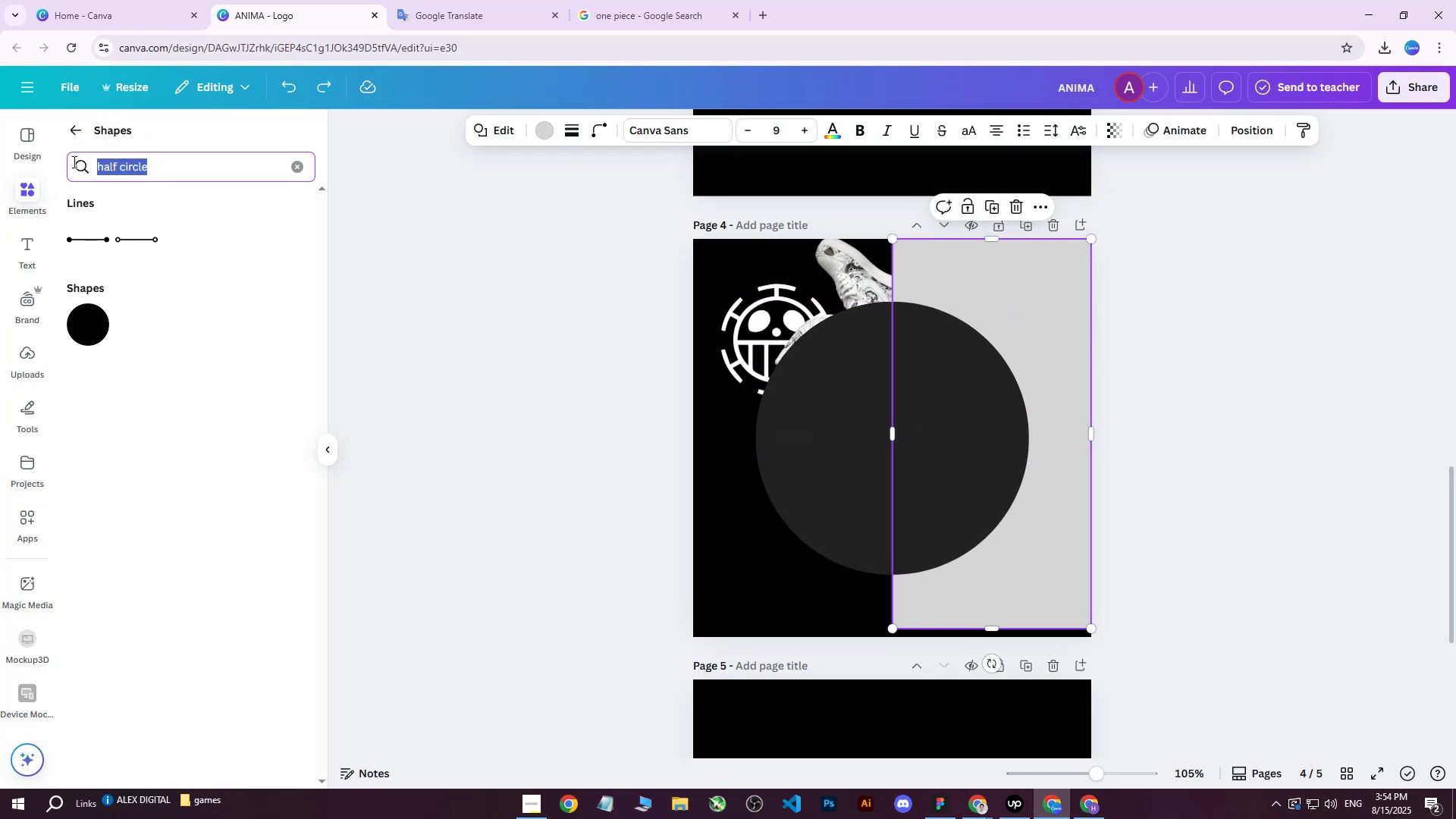 
type(half circle)
 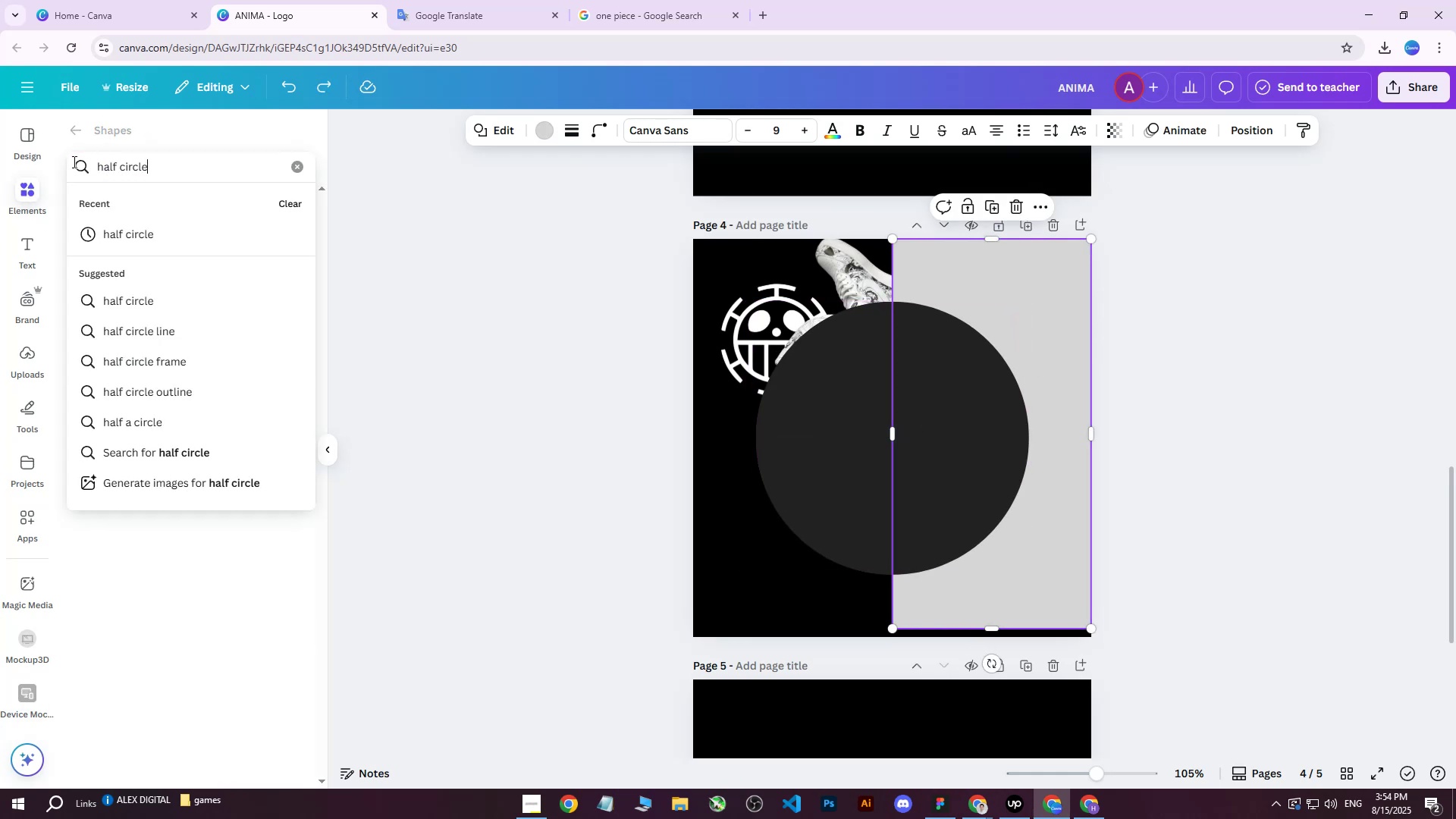 
key(Enter)
 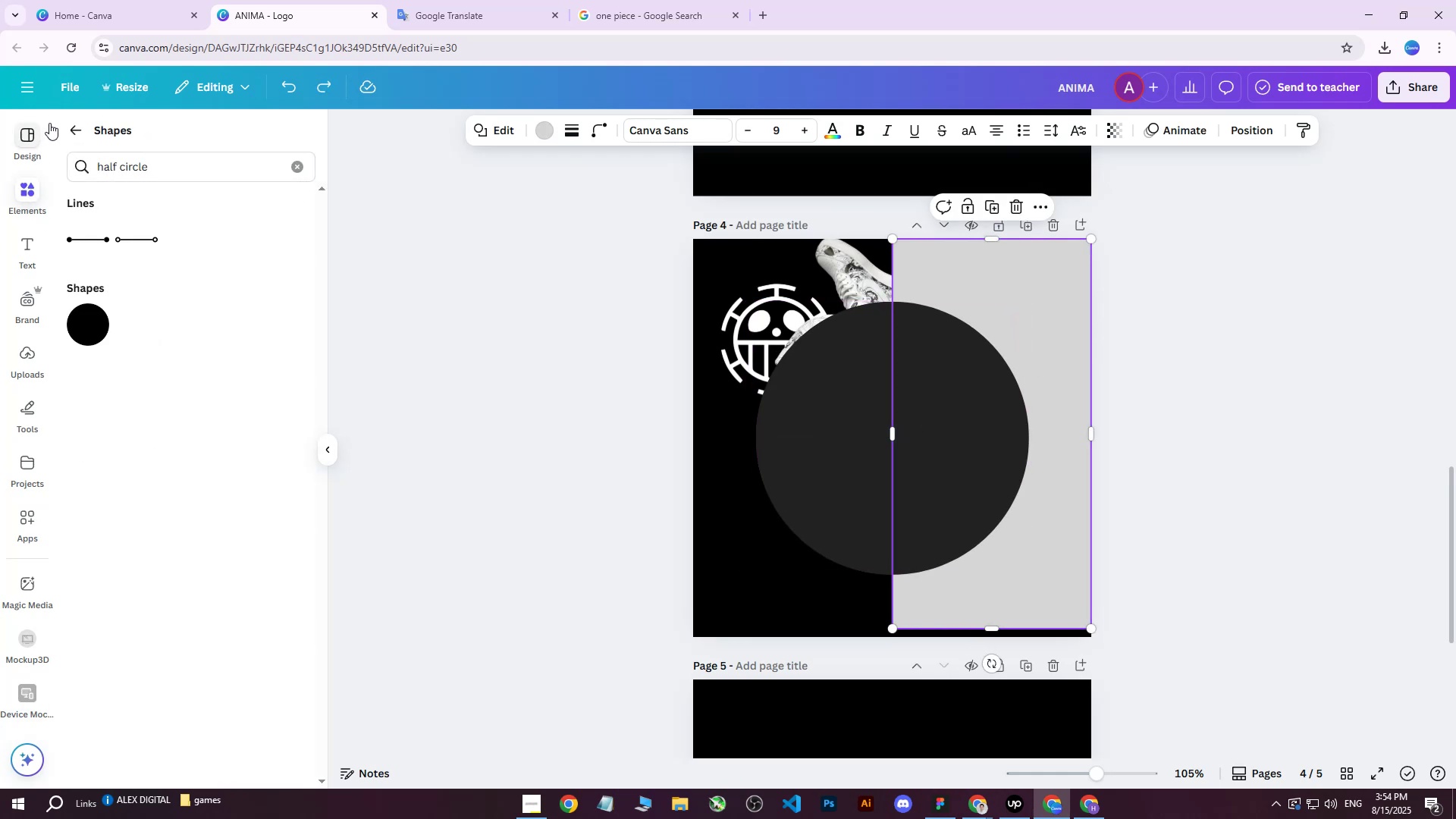 
left_click([76, 124])
 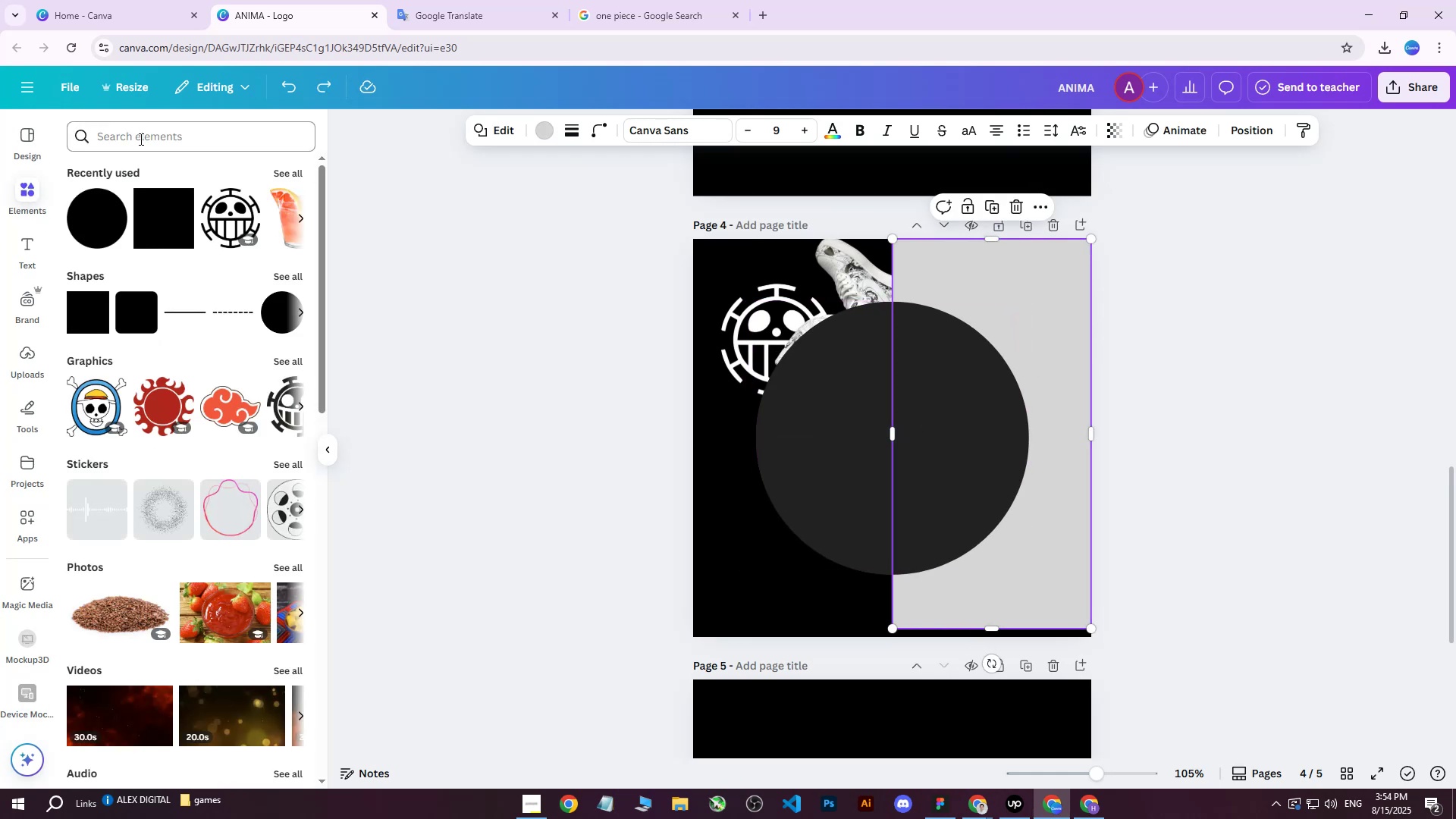 
left_click([140, 139])
 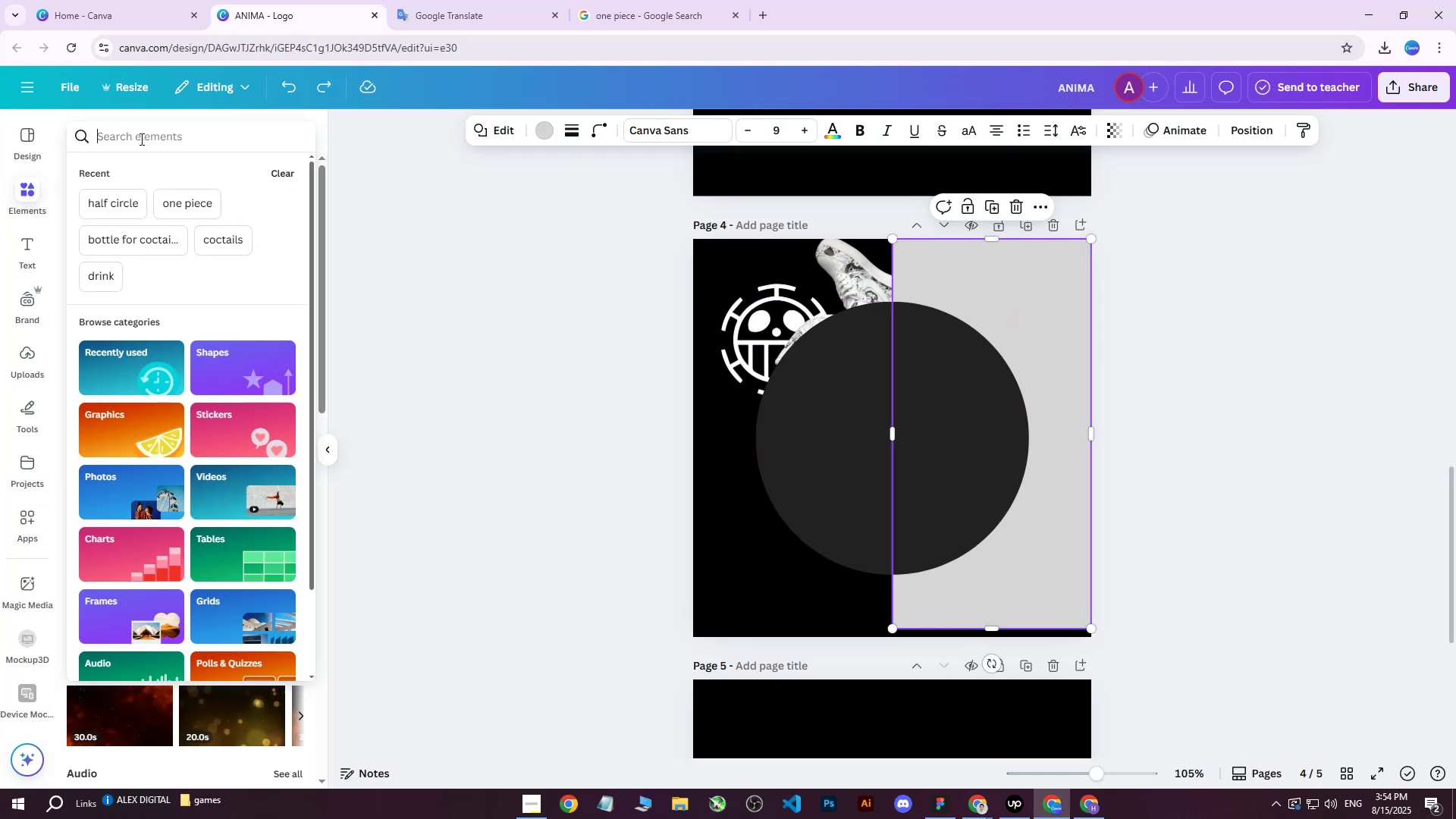 
type(half circle)
 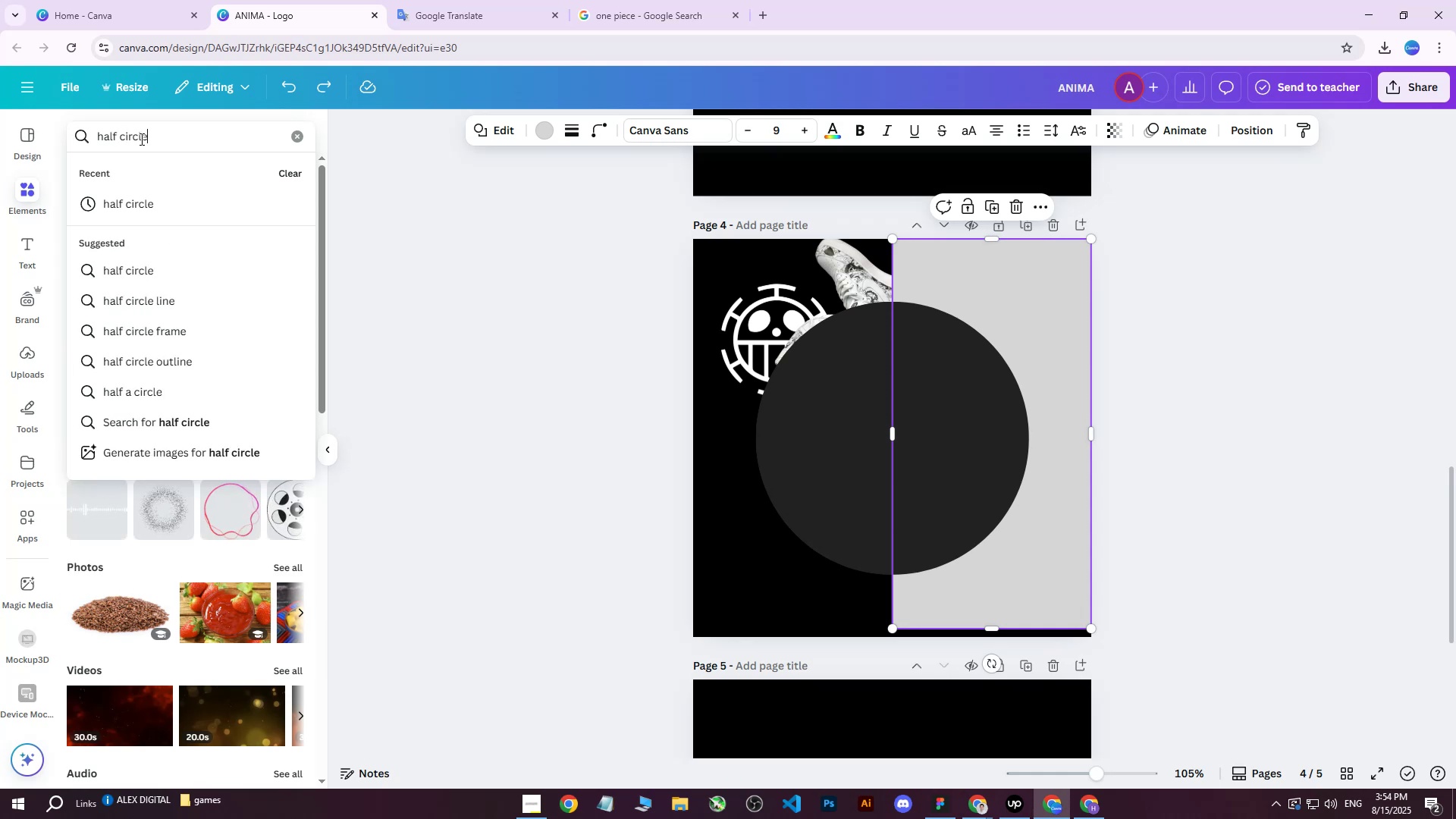 
key(Enter)
 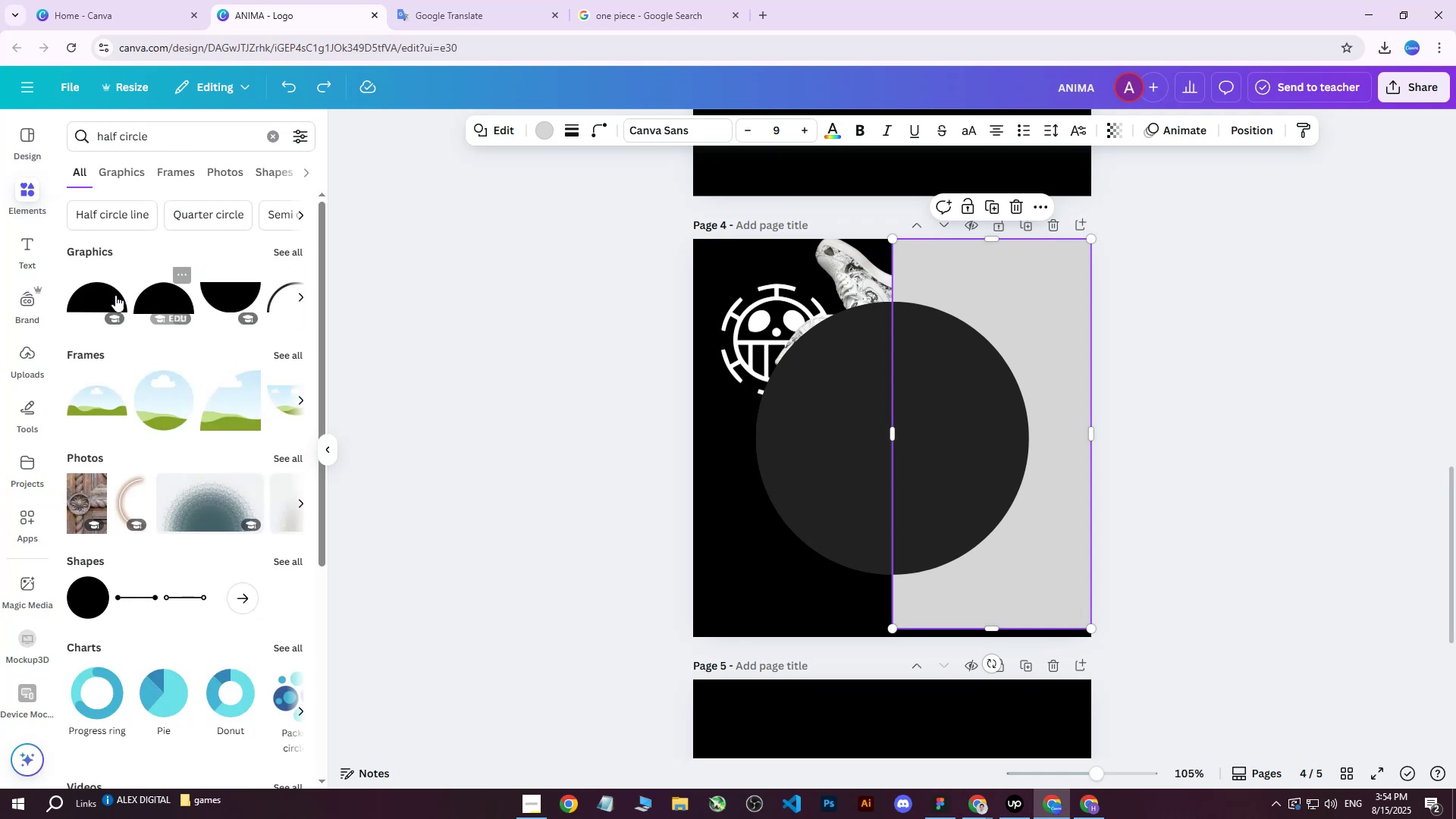 
left_click([101, 292])
 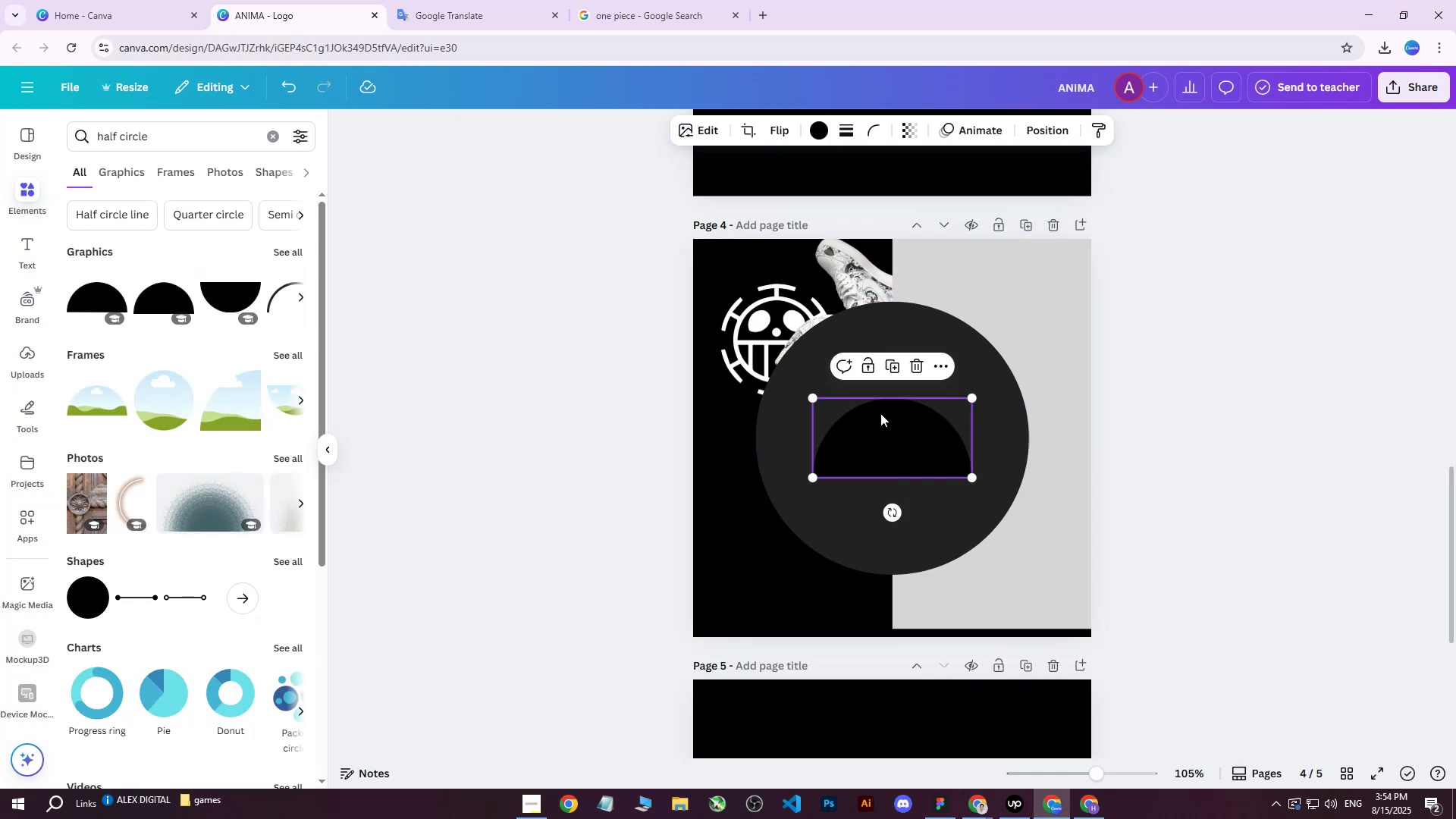 
left_click_drag(start_coordinate=[898, 433], to_coordinate=[960, 477])
 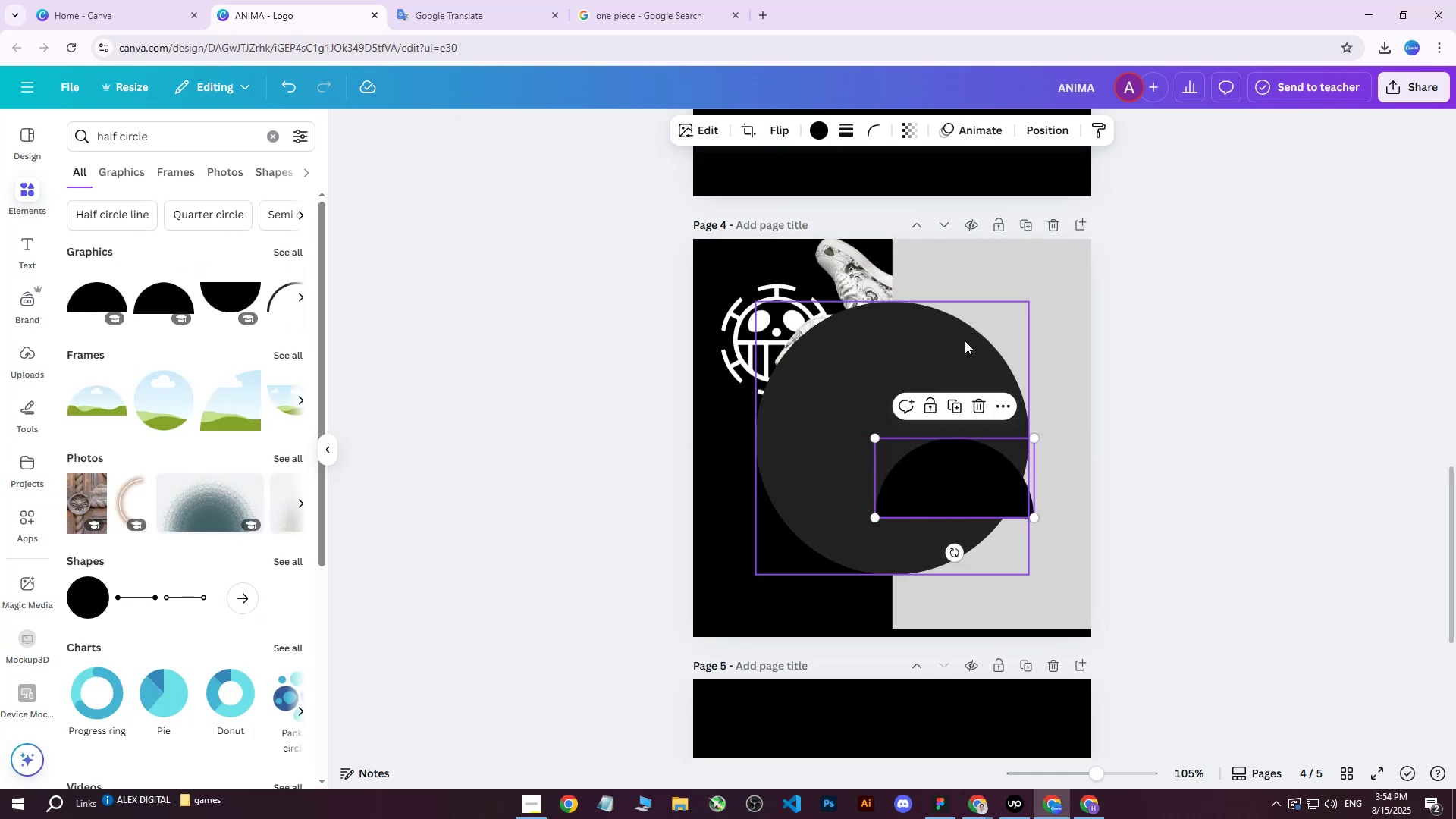 
left_click([953, 338])
 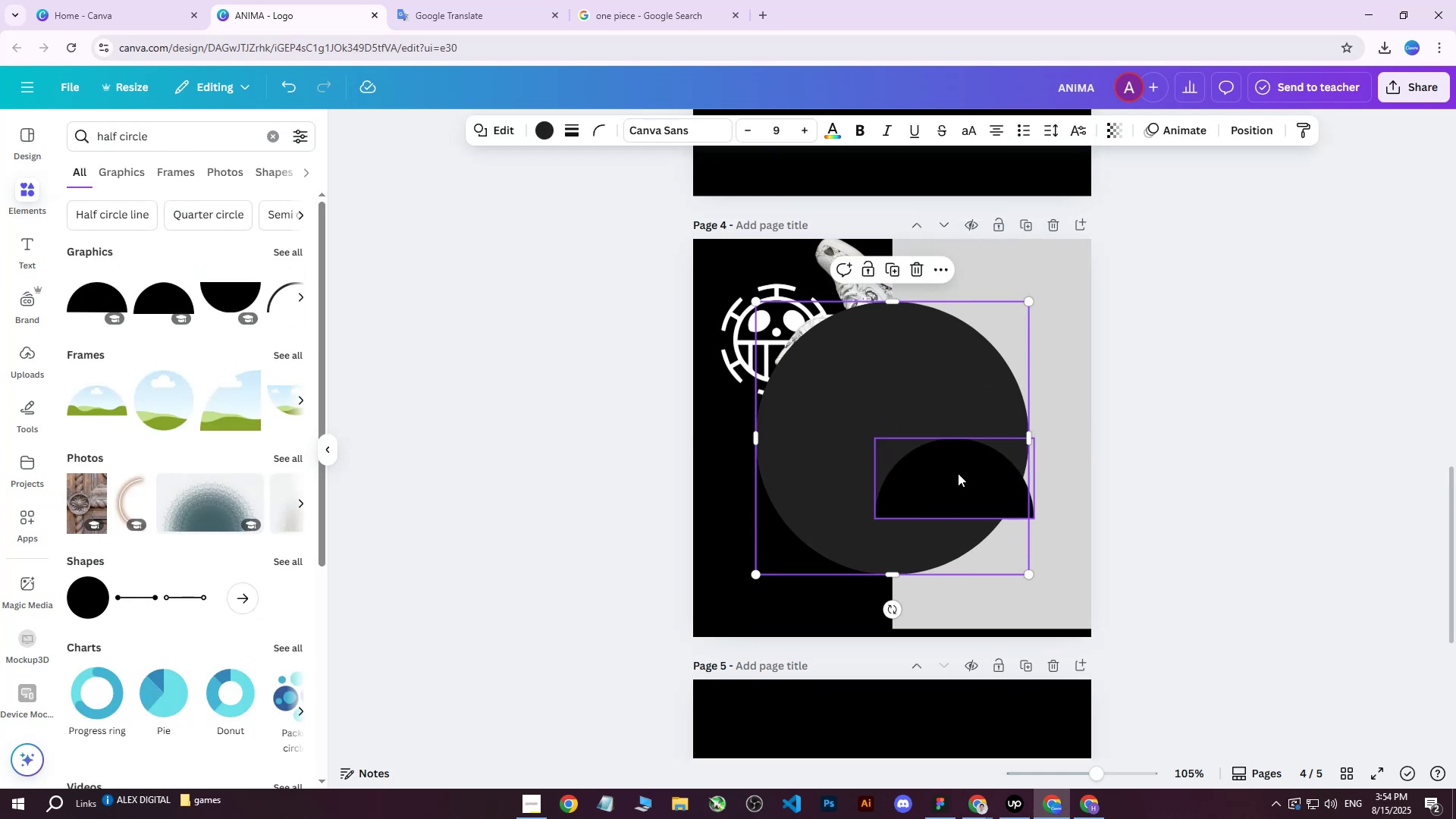 
key(Delete)
 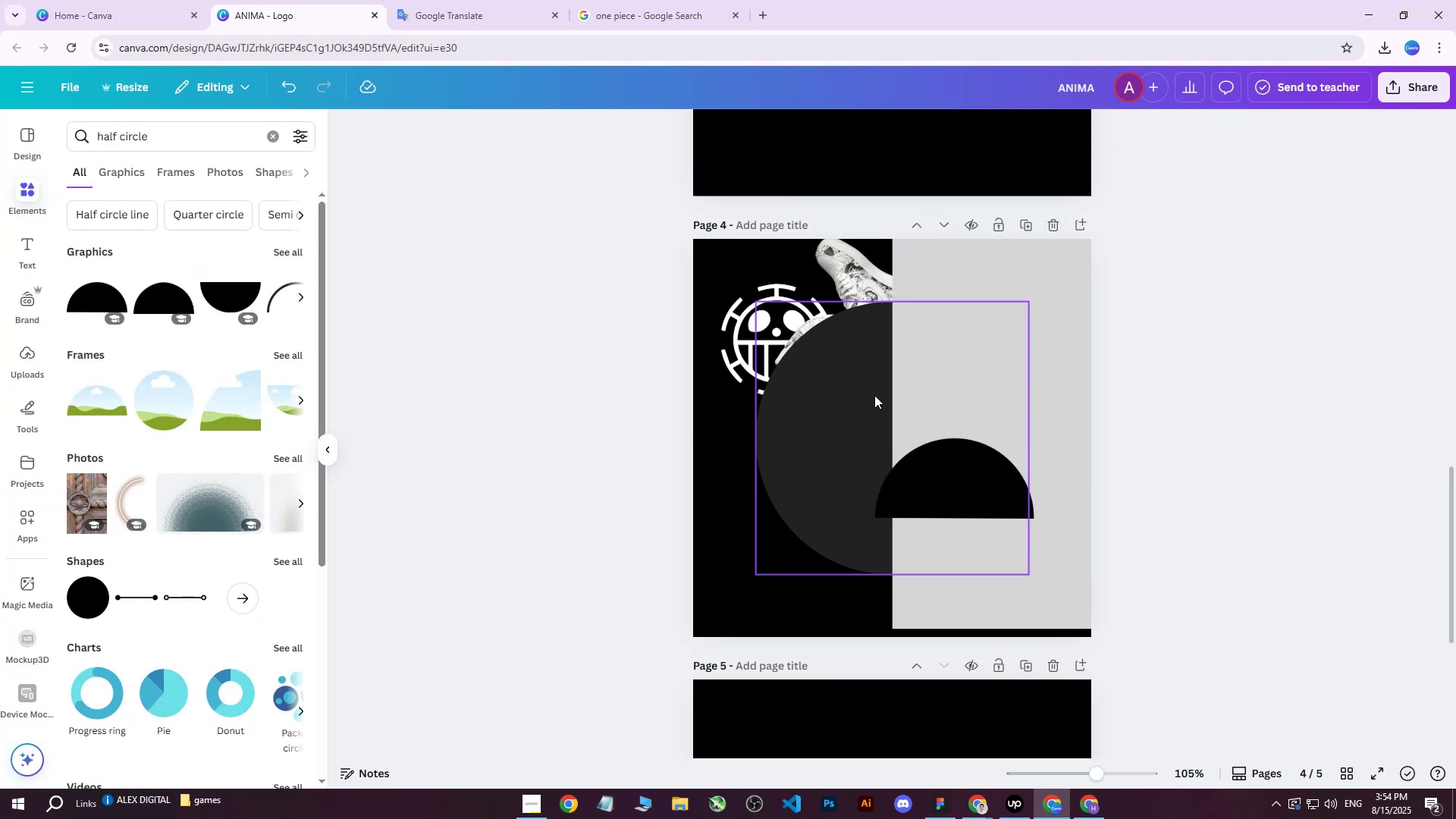 
left_click([845, 381])
 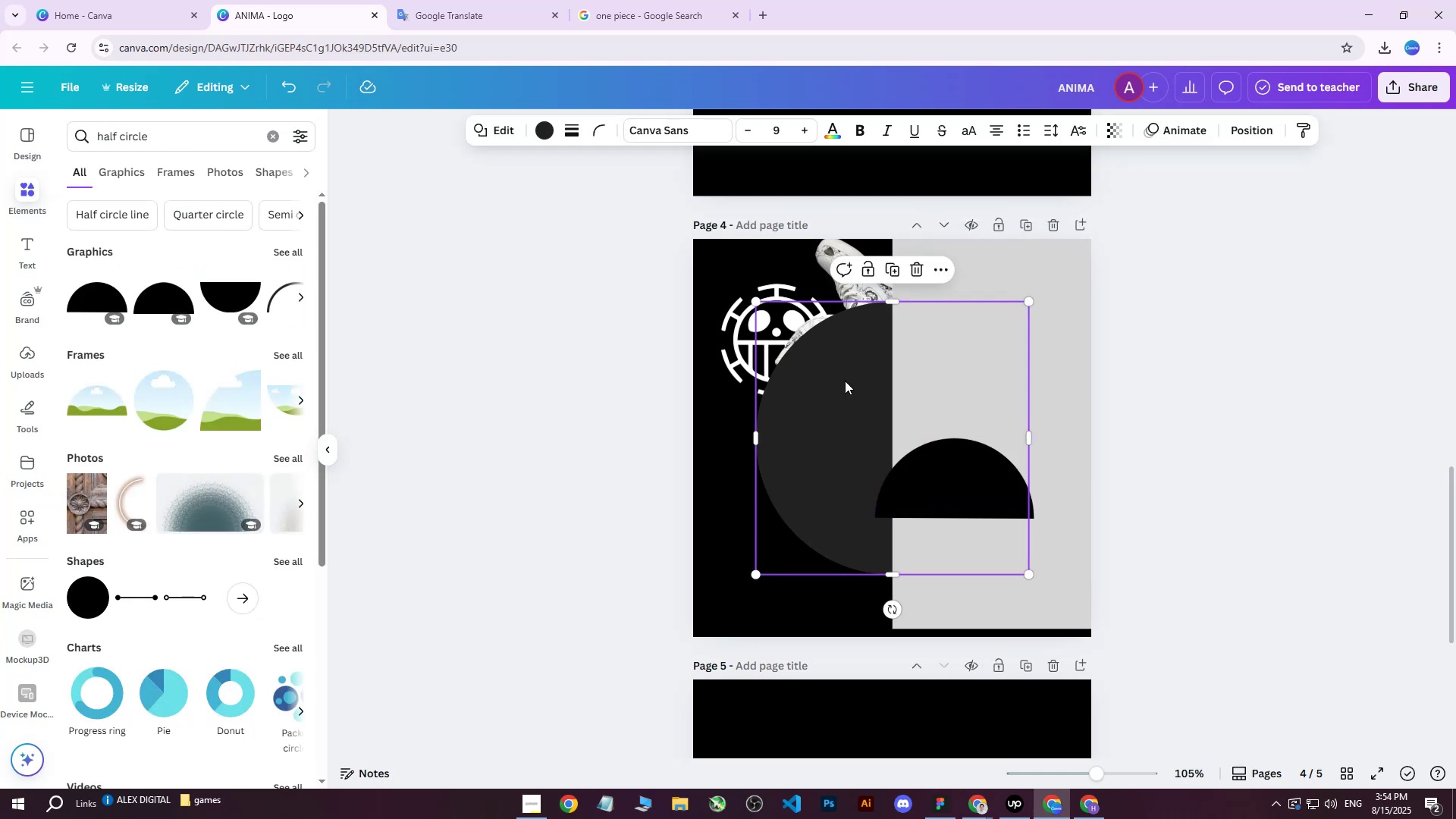 
key(Delete)
 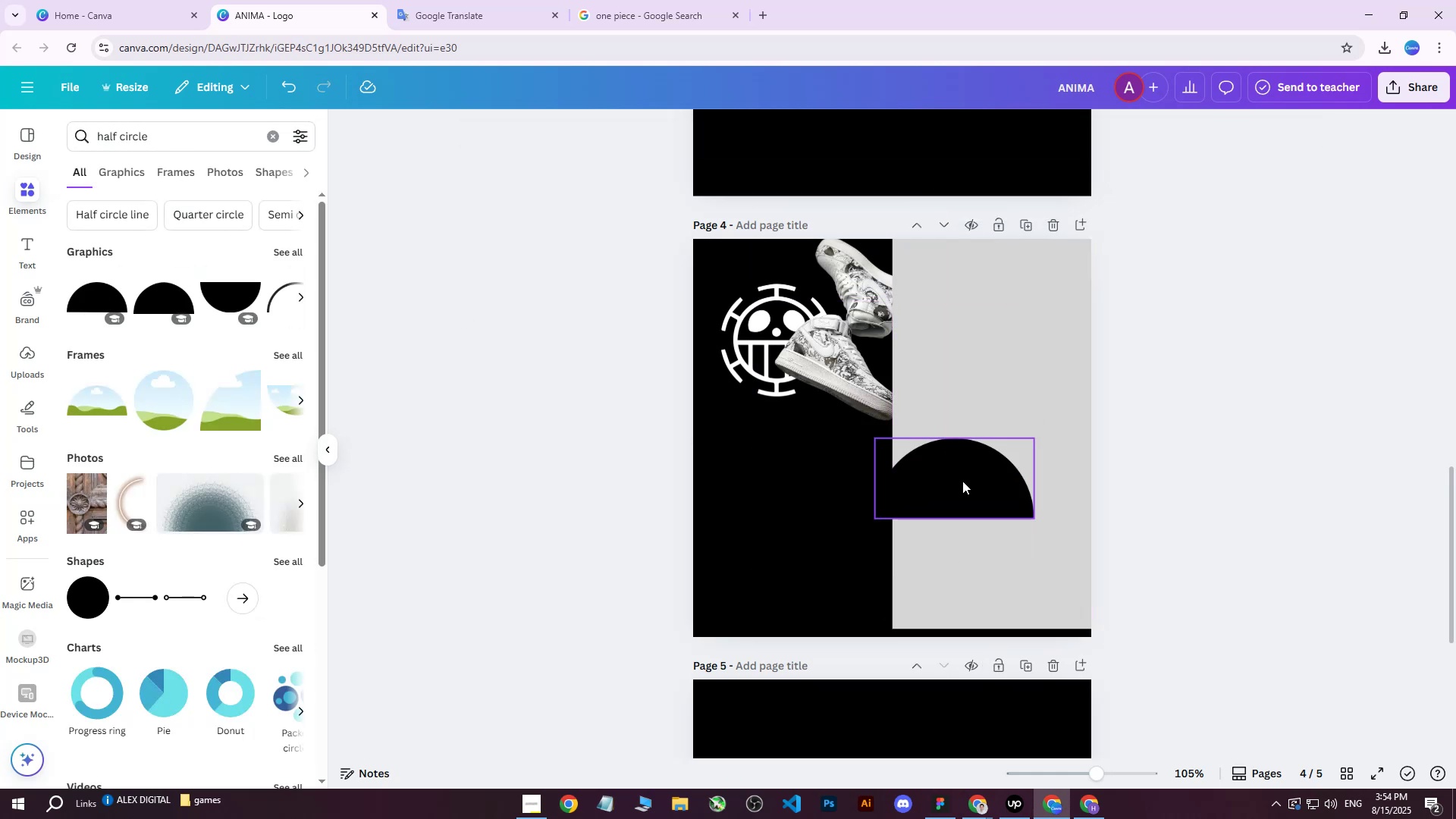 
left_click([956, 469])
 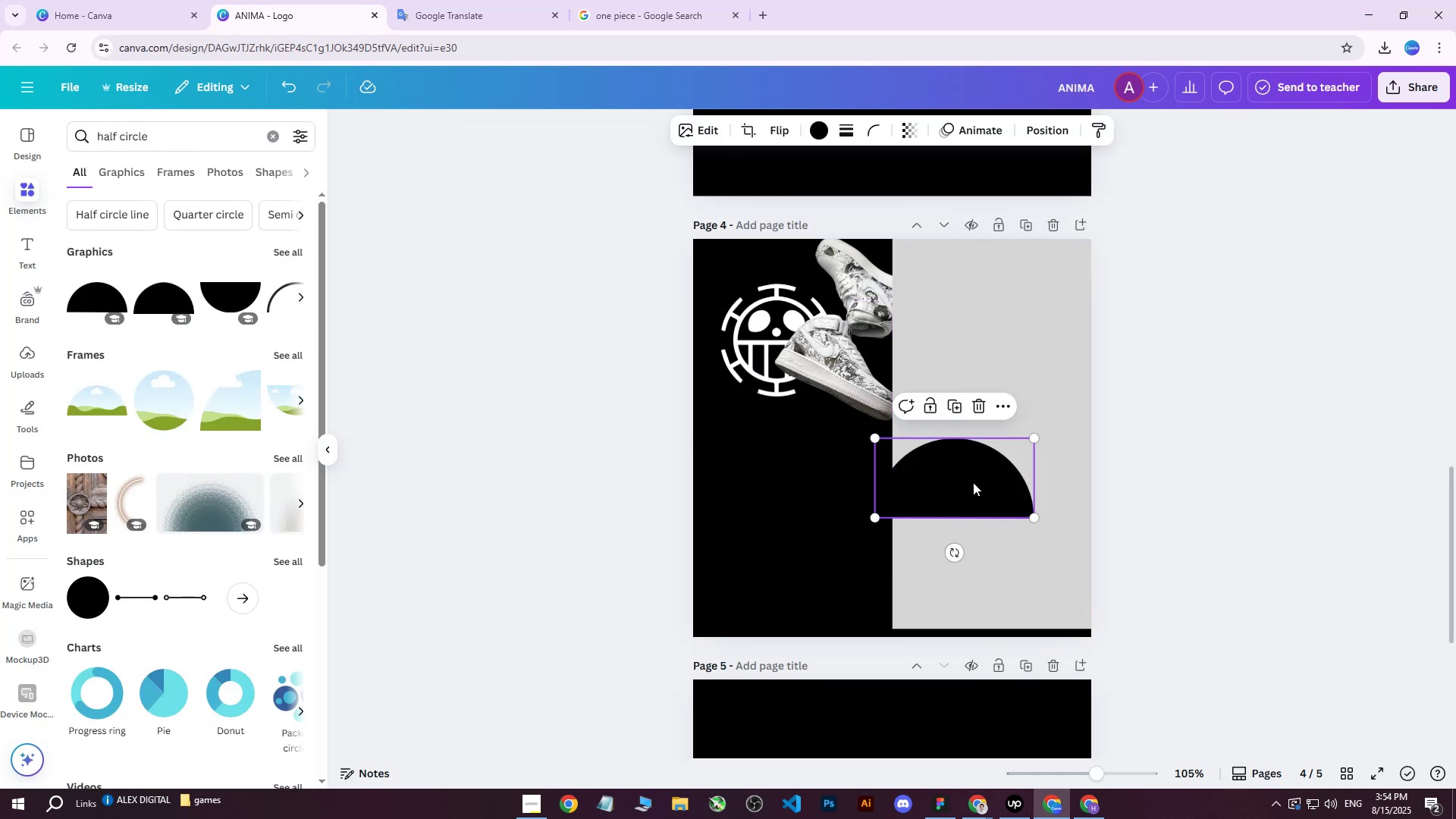 
left_click_drag(start_coordinate=[972, 479], to_coordinate=[778, 451])
 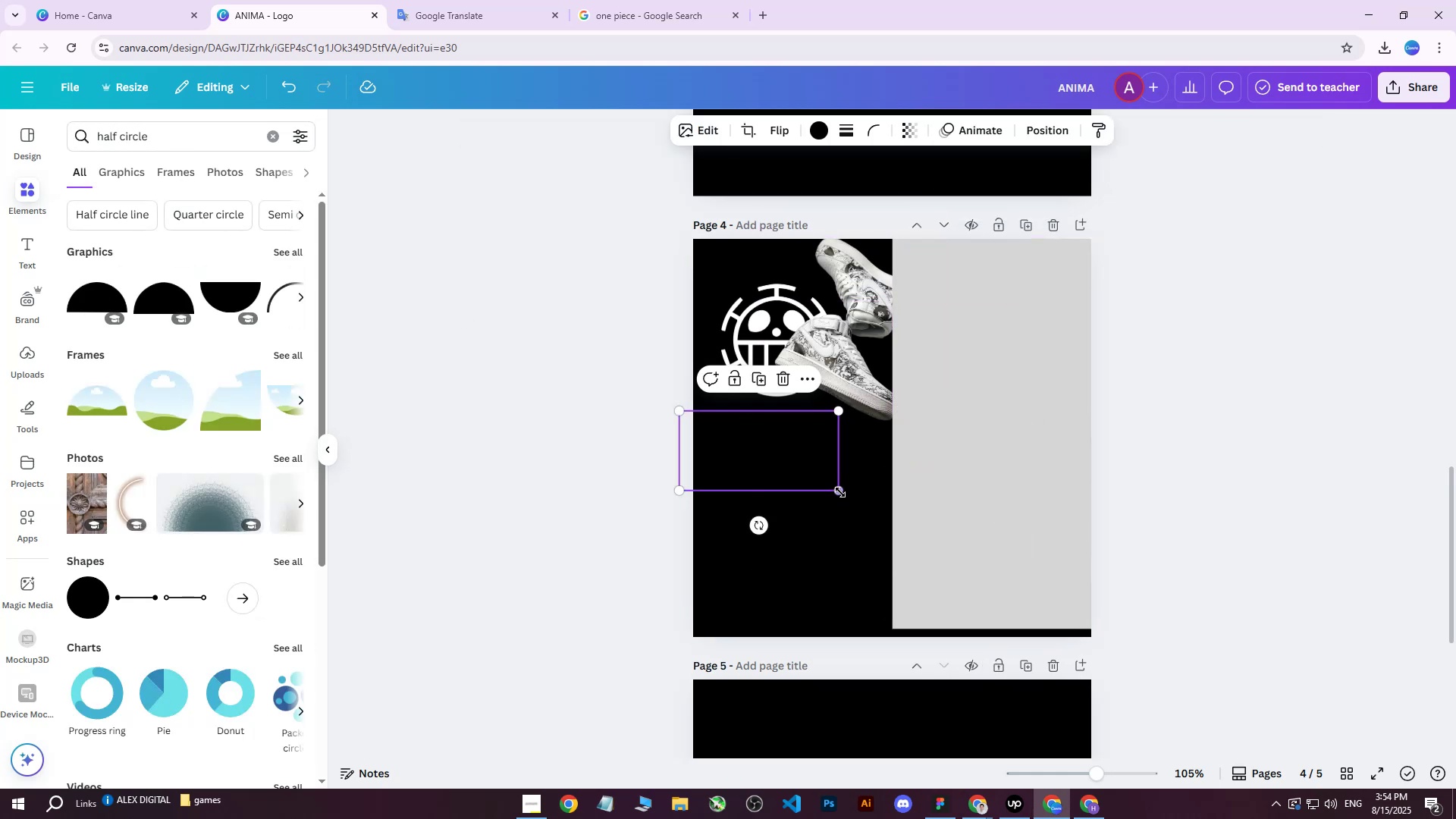 
left_click_drag(start_coordinate=[839, 490], to_coordinate=[957, 525])
 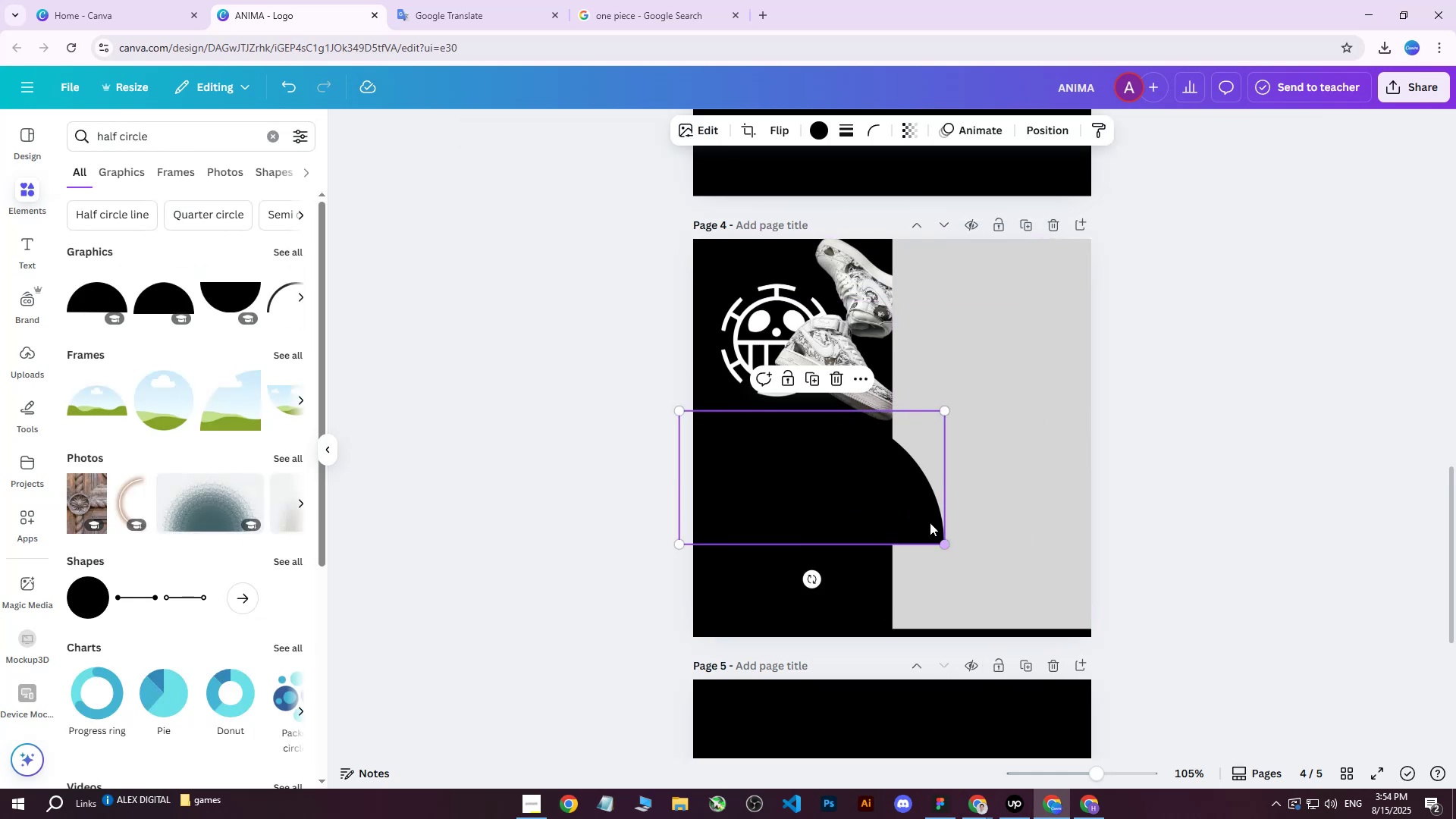 
left_click_drag(start_coordinate=[870, 515], to_coordinate=[999, 385])
 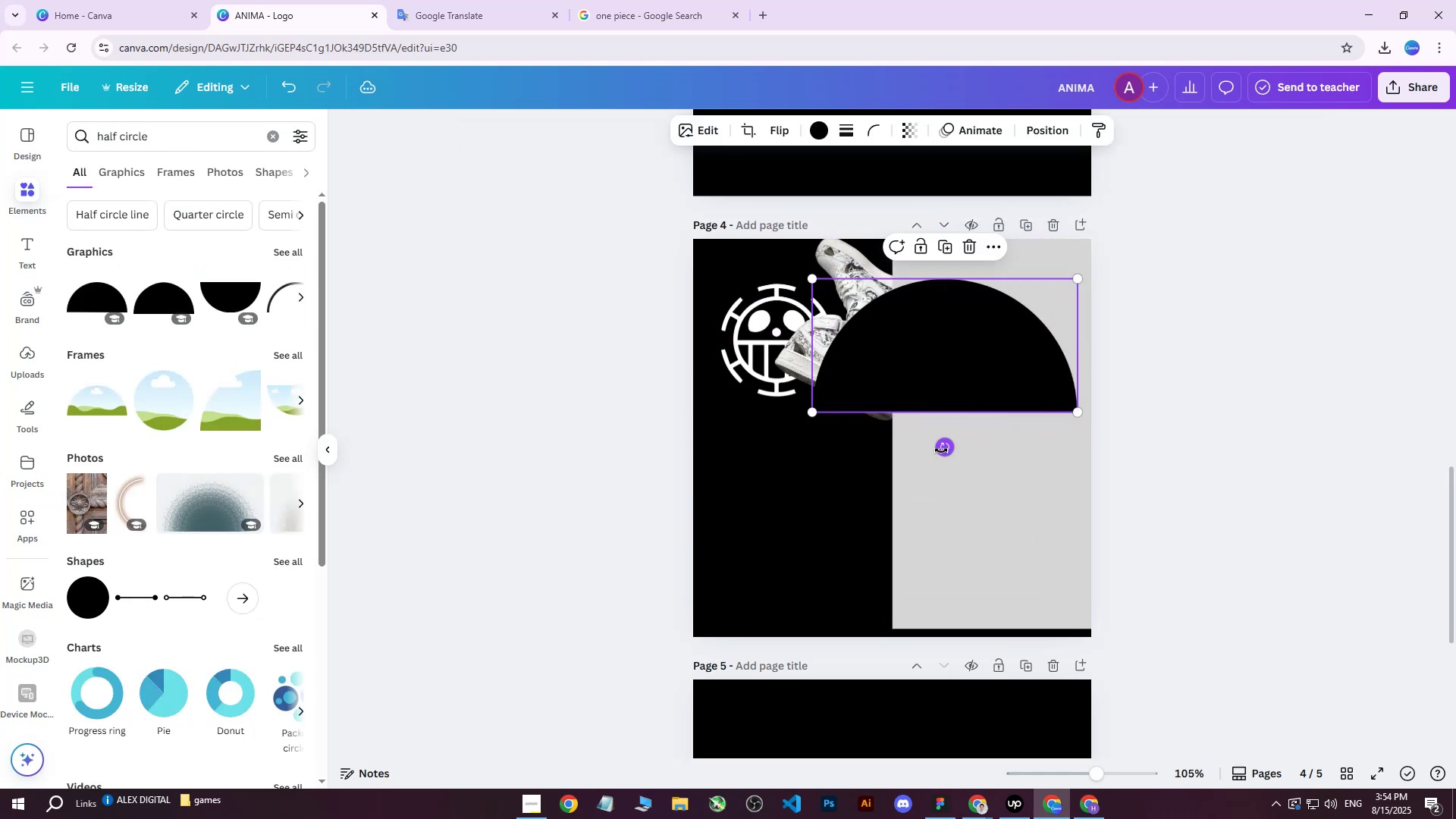 
left_click_drag(start_coordinate=[940, 451], to_coordinate=[1057, 350])
 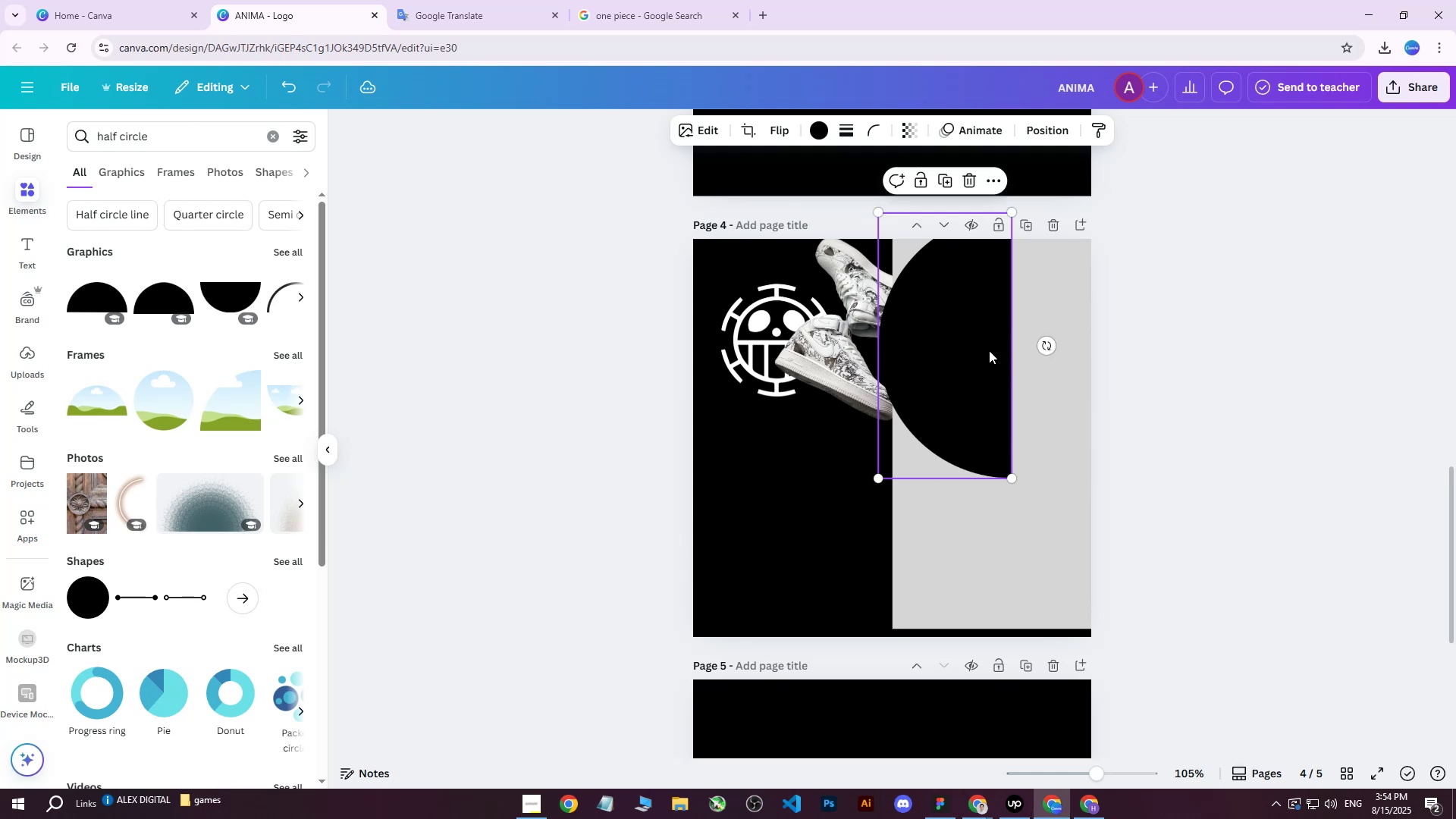 
left_click_drag(start_coordinate=[977, 350], to_coordinate=[855, 445])
 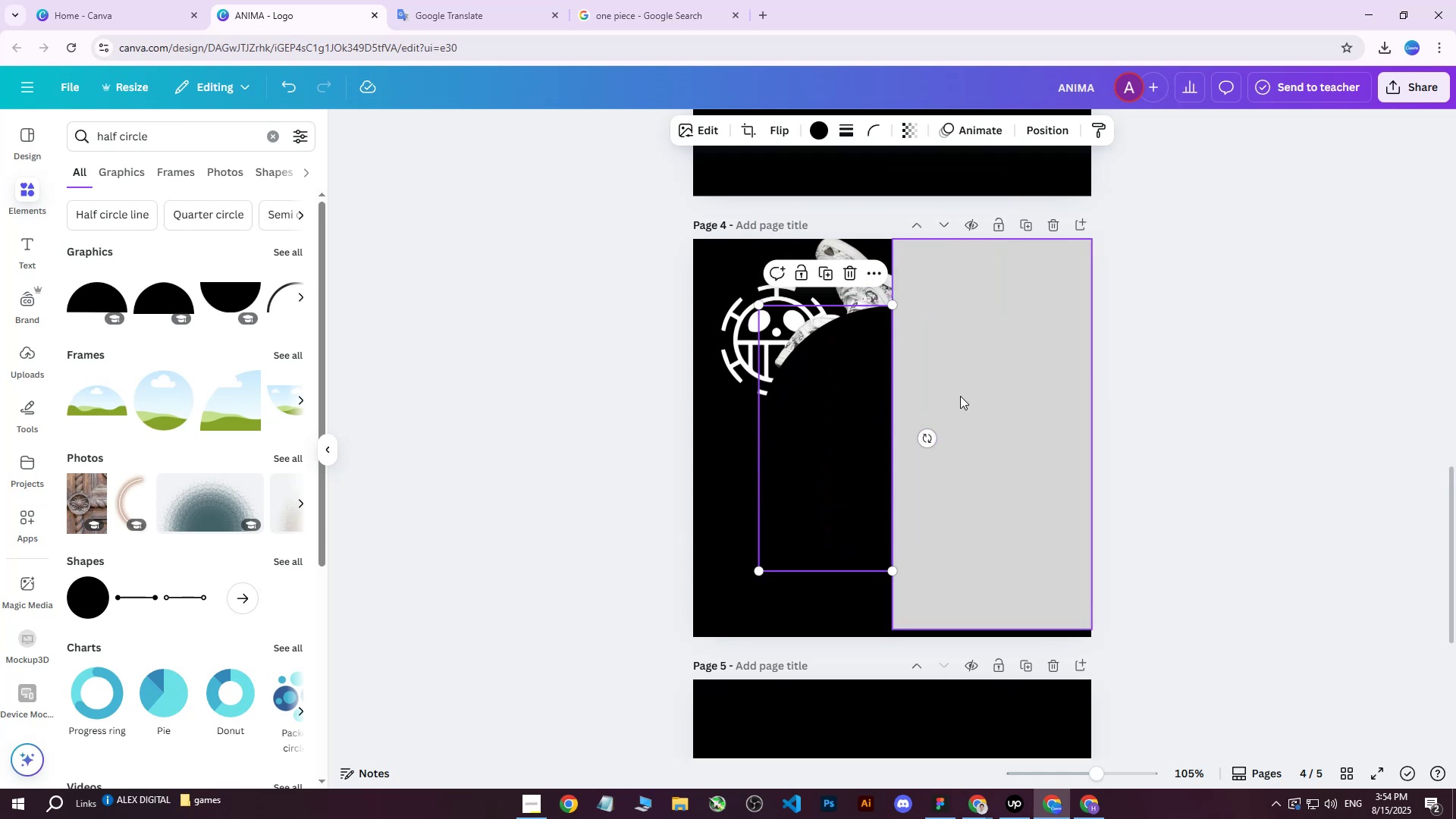 
key(Control+ControlLeft)
 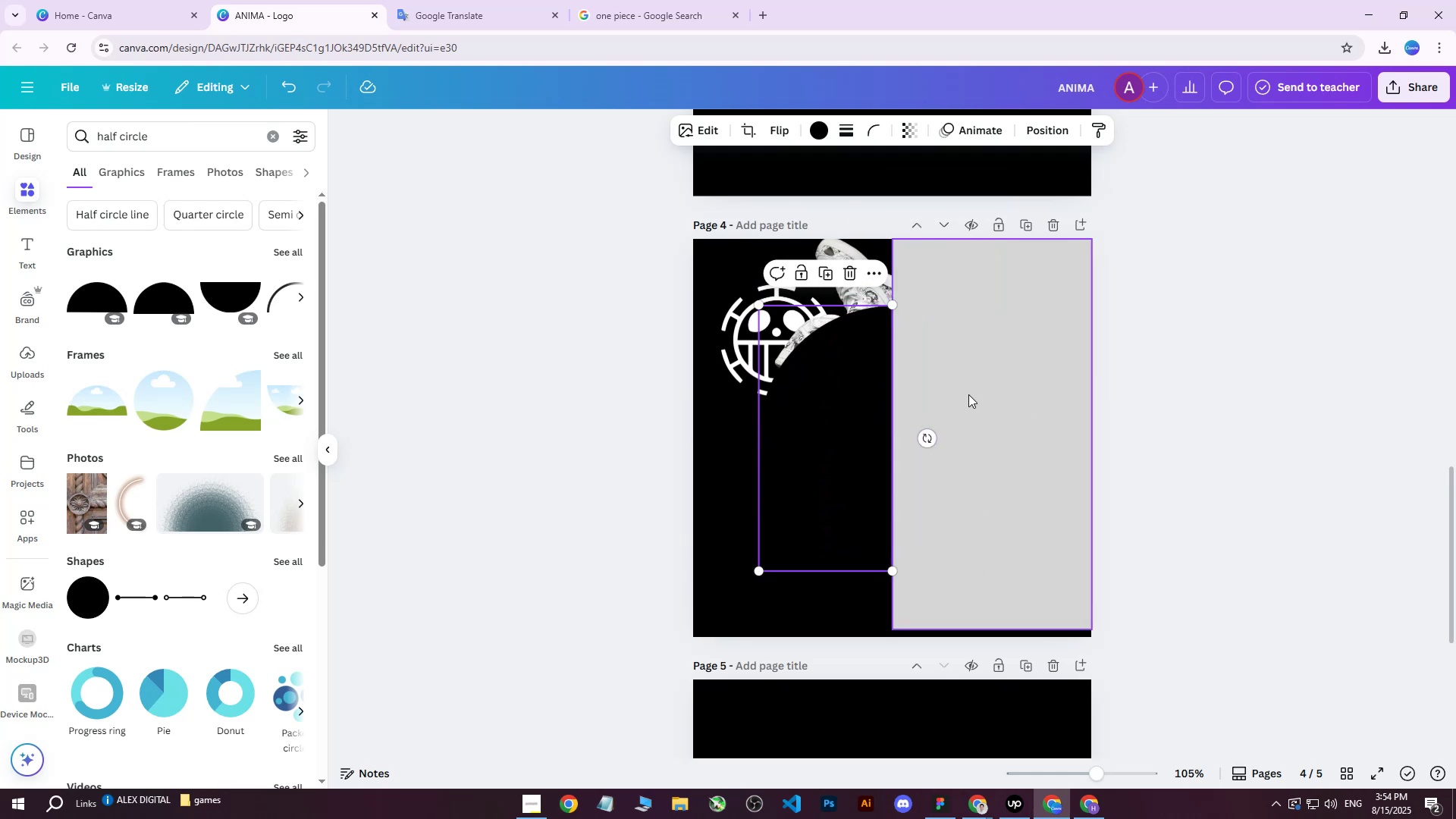 
key(Control+D)
 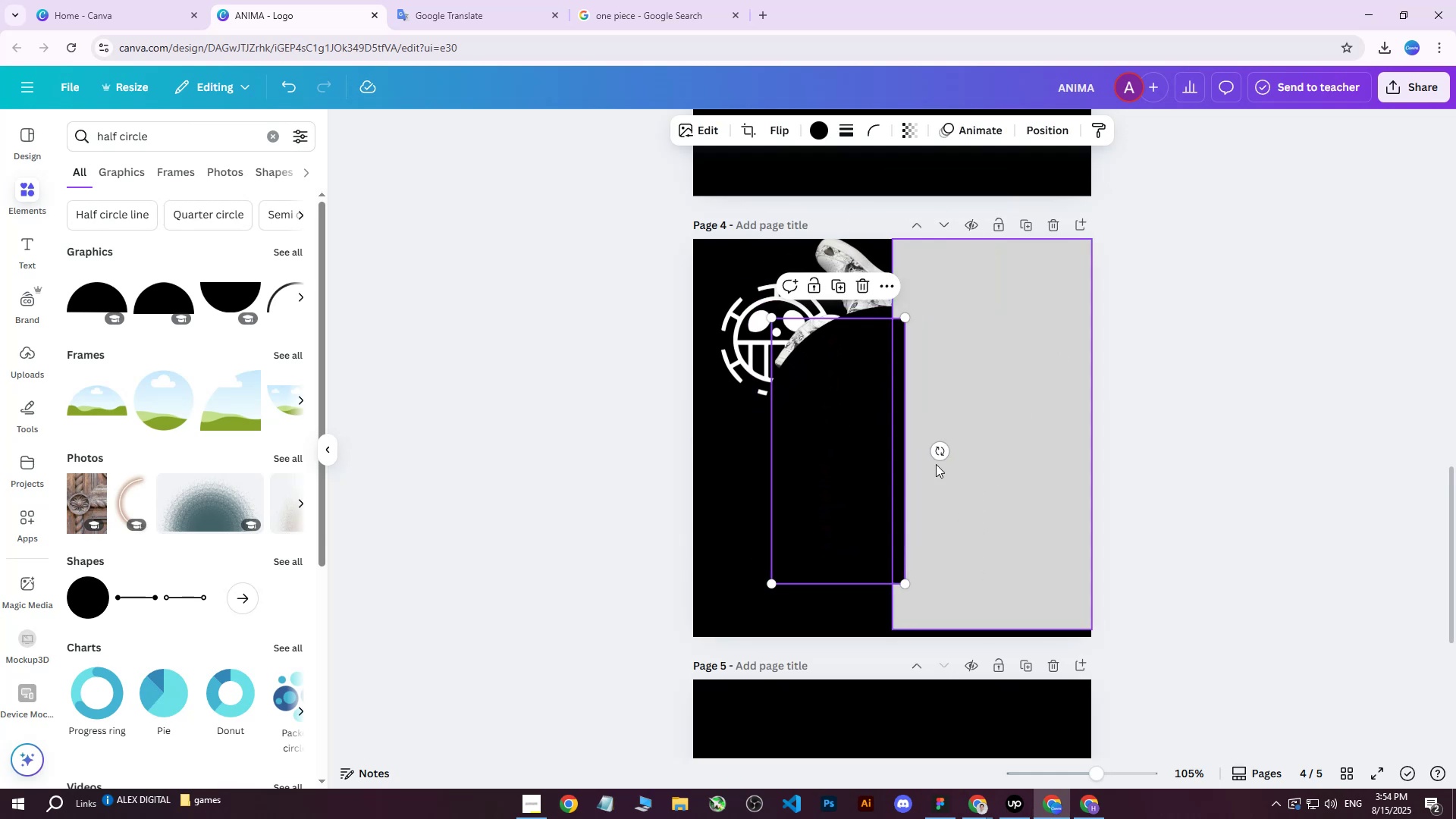 
left_click_drag(start_coordinate=[939, 449], to_coordinate=[741, 453])
 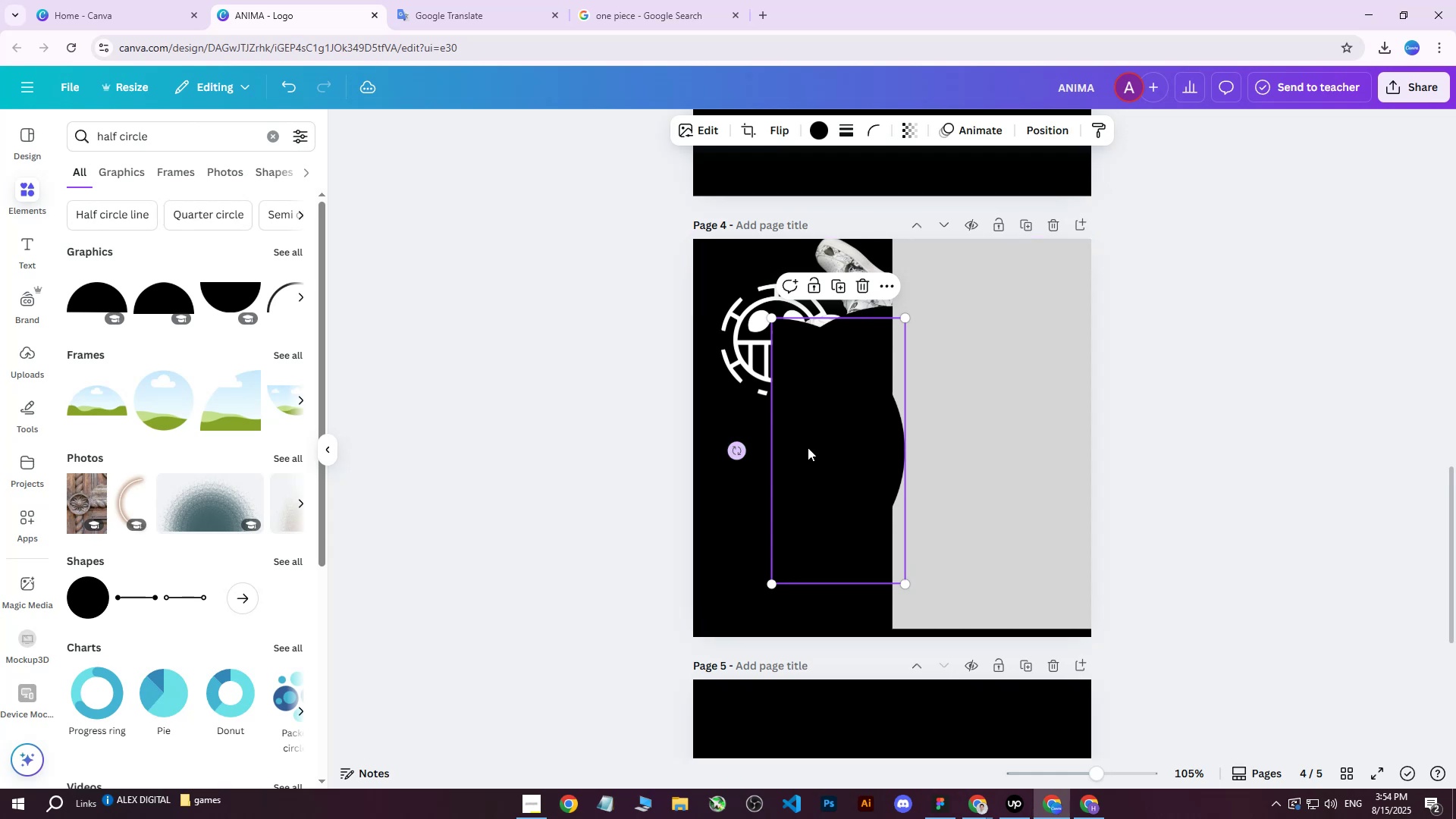 
left_click_drag(start_coordinate=[824, 447], to_coordinate=[948, 434])
 